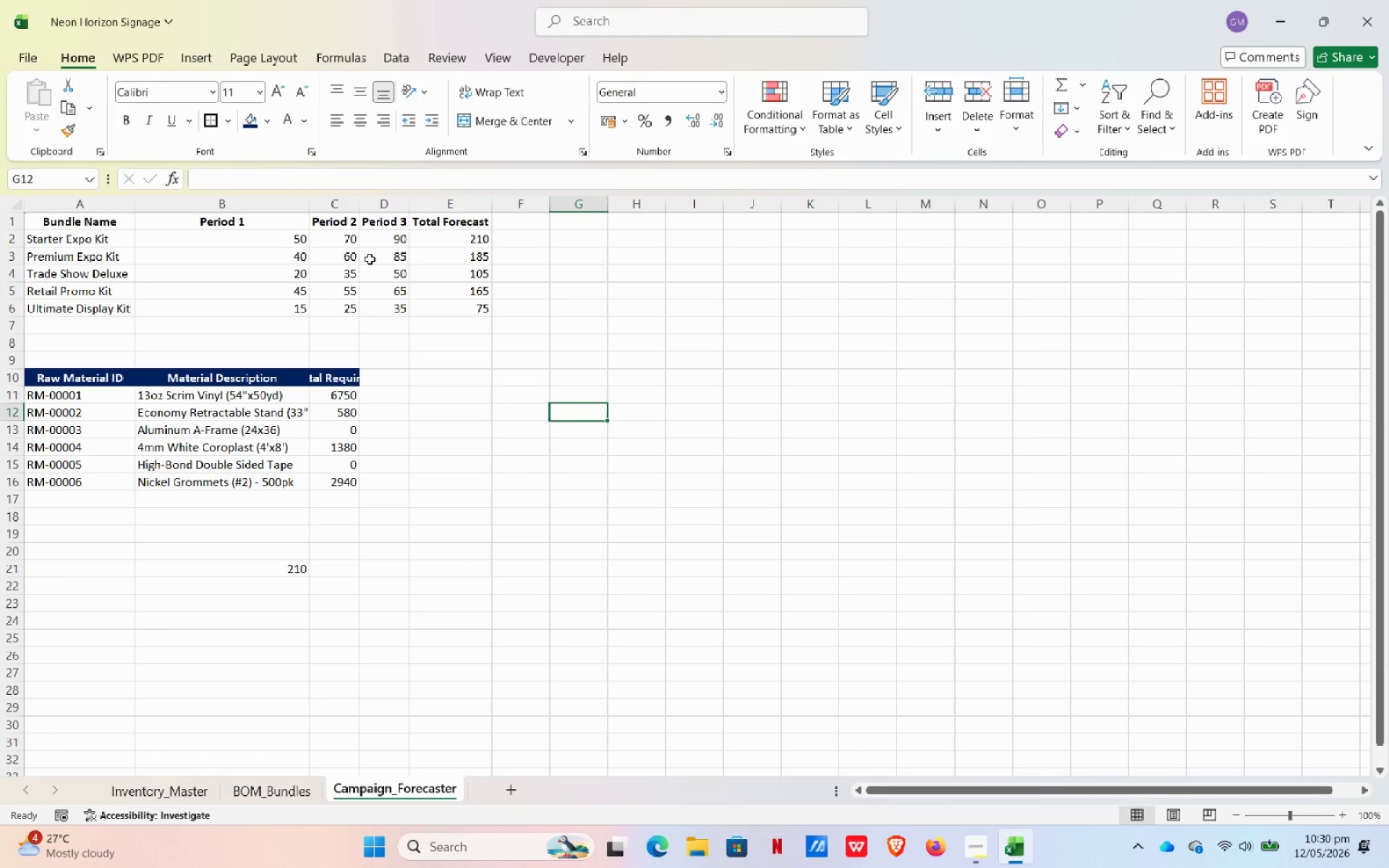 
left_click_drag(start_coordinate=[359, 208], to_coordinate=[375, 208])
 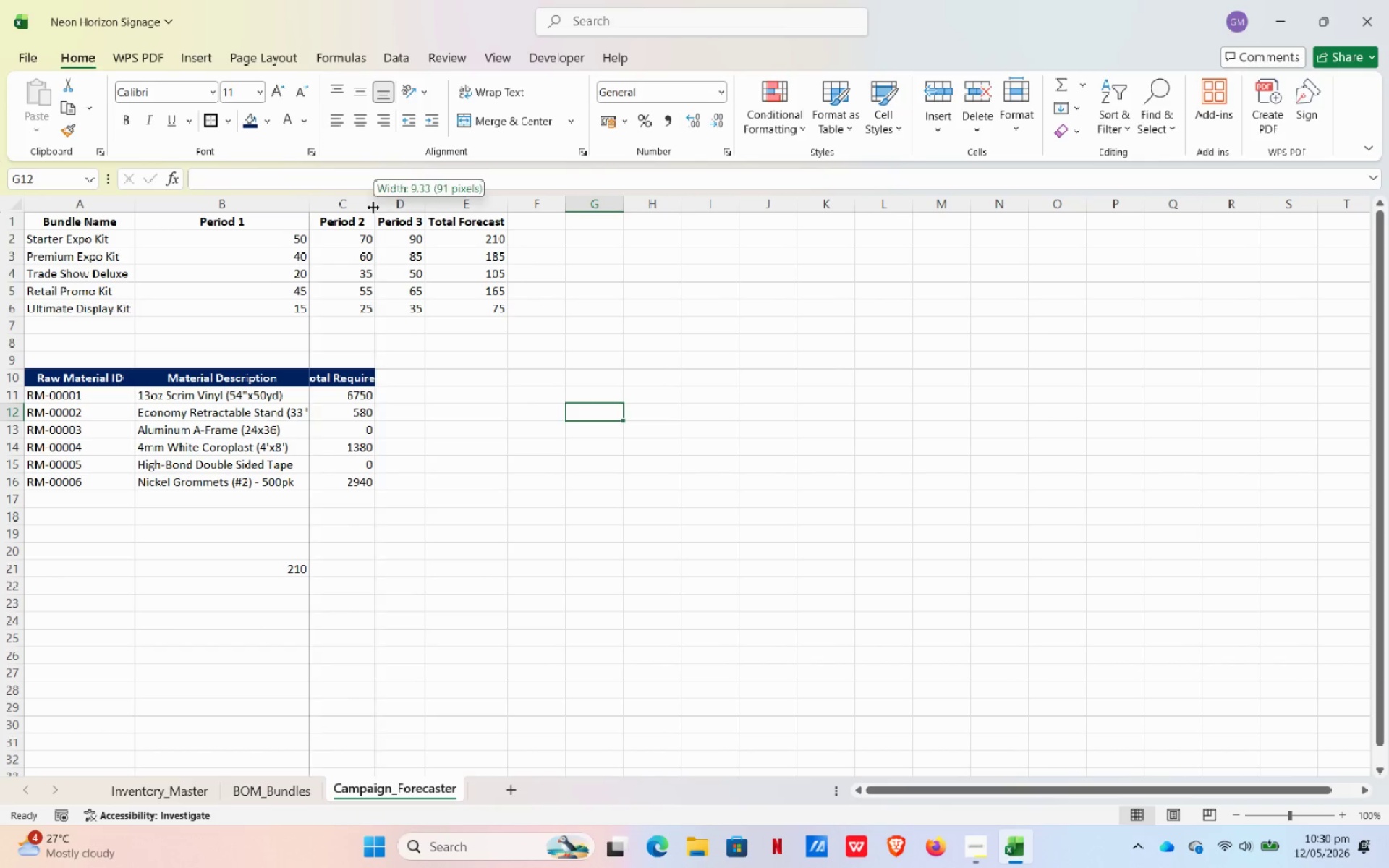 
left_click_drag(start_coordinate=[373, 208], to_coordinate=[392, 203])
 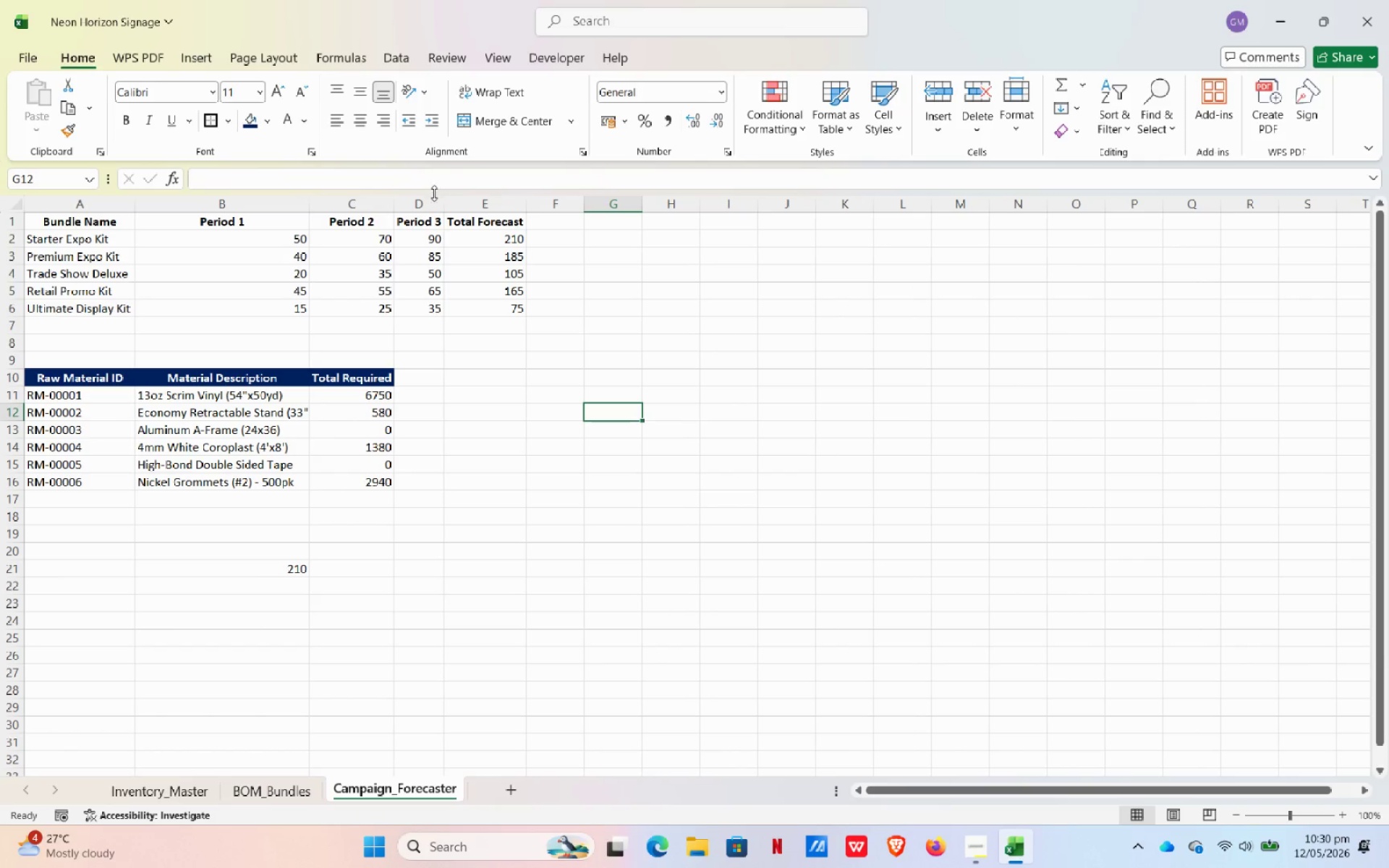 
left_click_drag(start_coordinate=[443, 200], to_coordinate=[472, 200])
 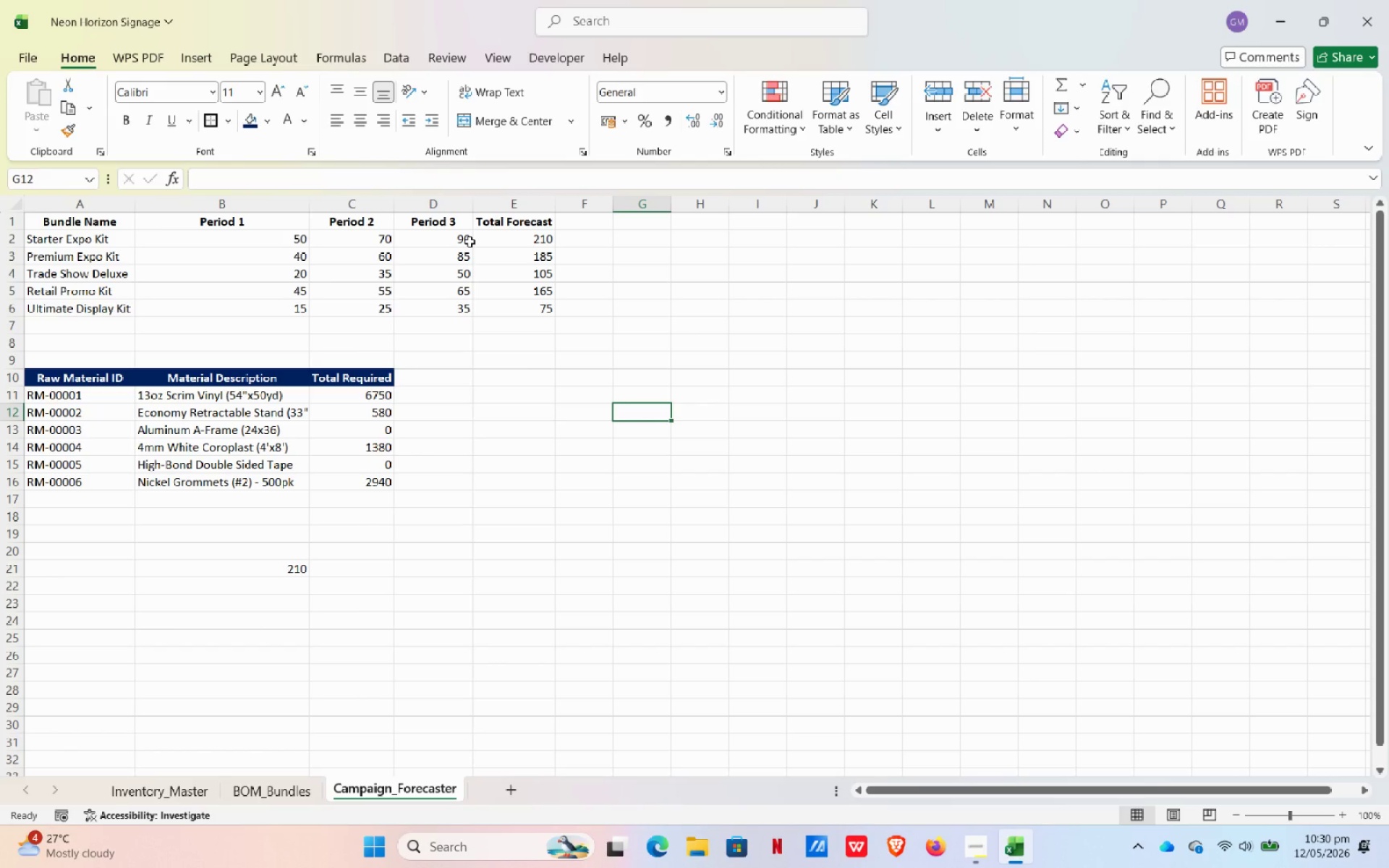 
wait(10.06)
 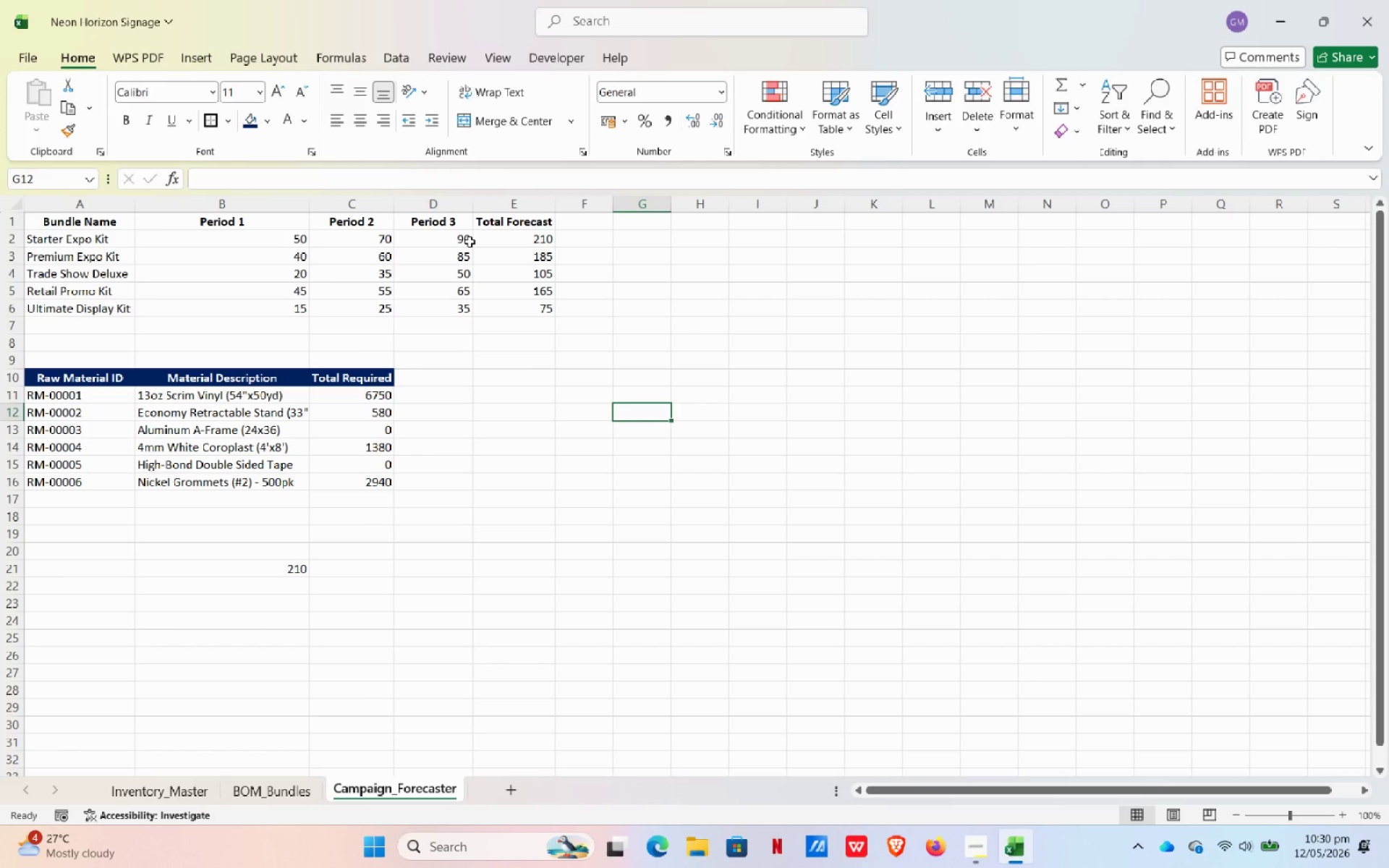 
left_click_drag(start_coordinate=[98, 376], to_coordinate=[341, 480])
 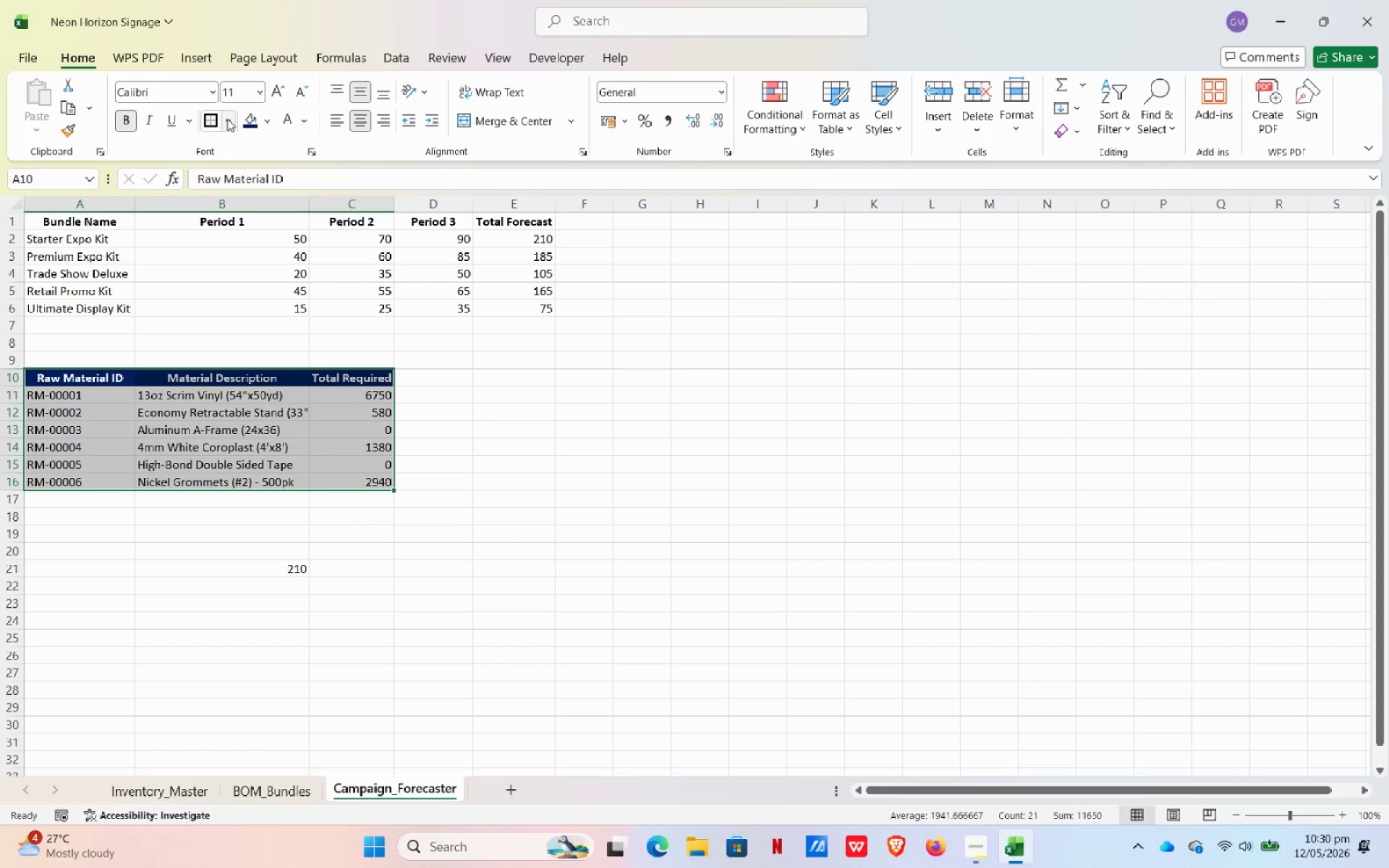 
left_click([229, 119])
 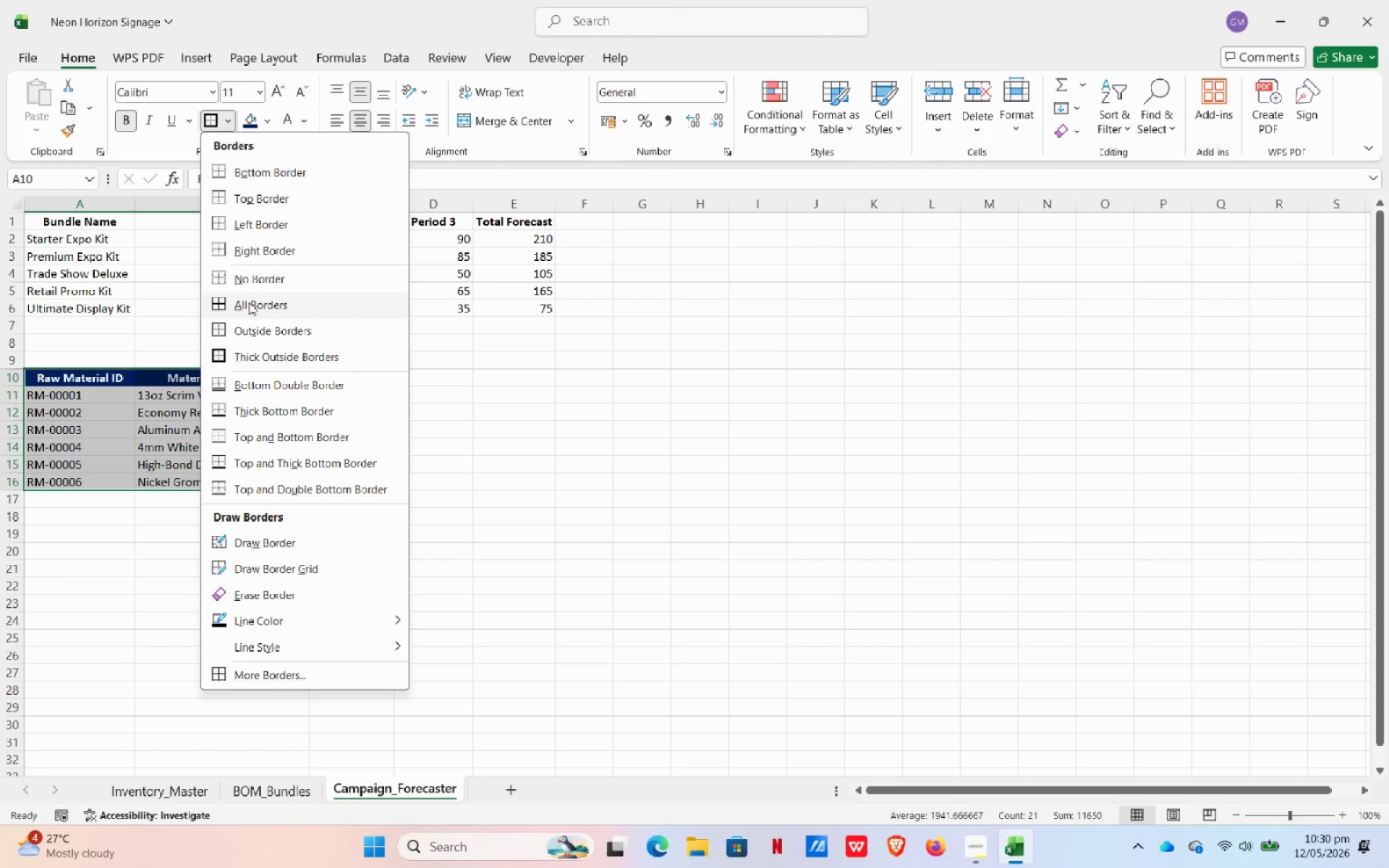 
left_click([249, 303])
 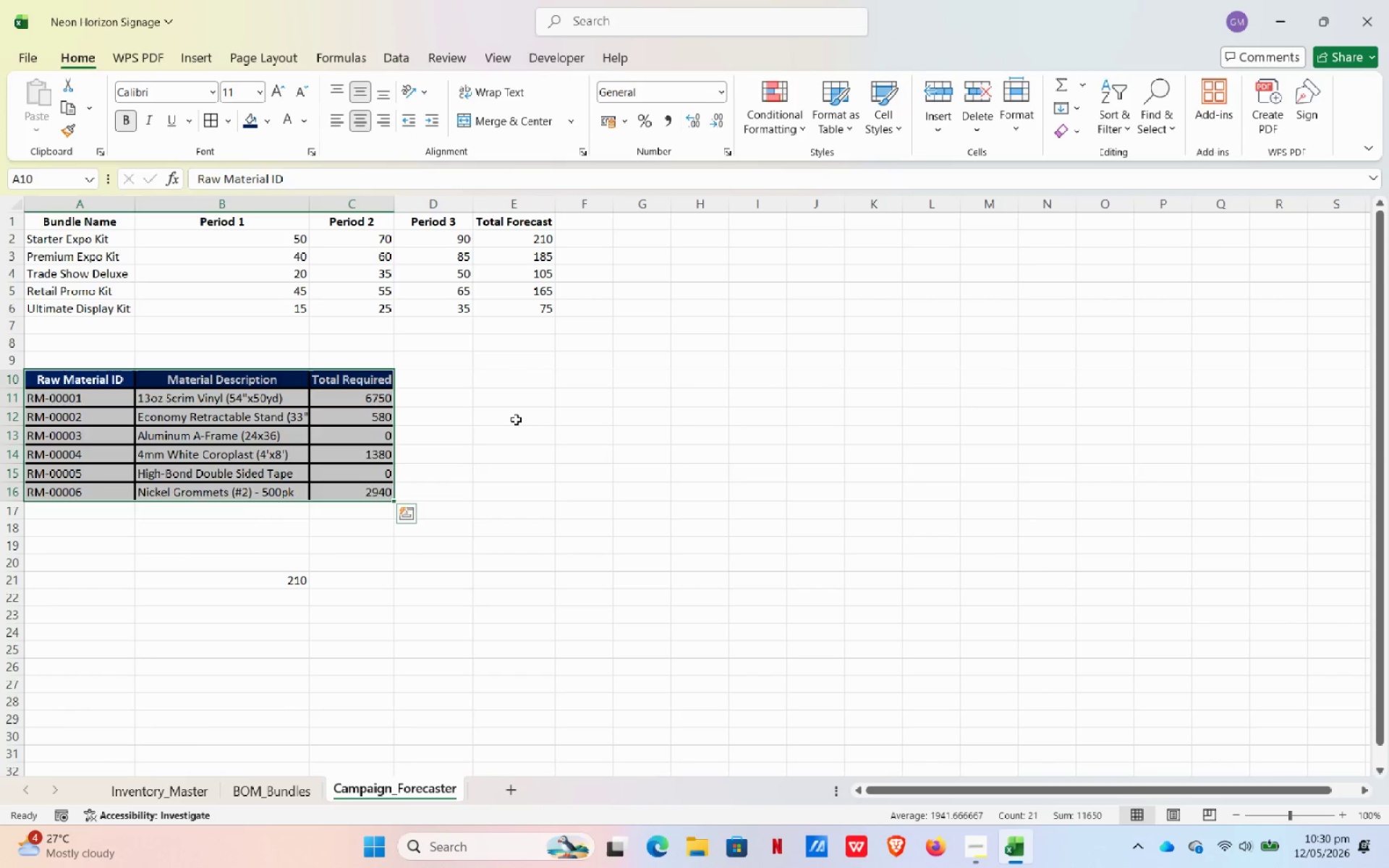 
left_click([516, 420])
 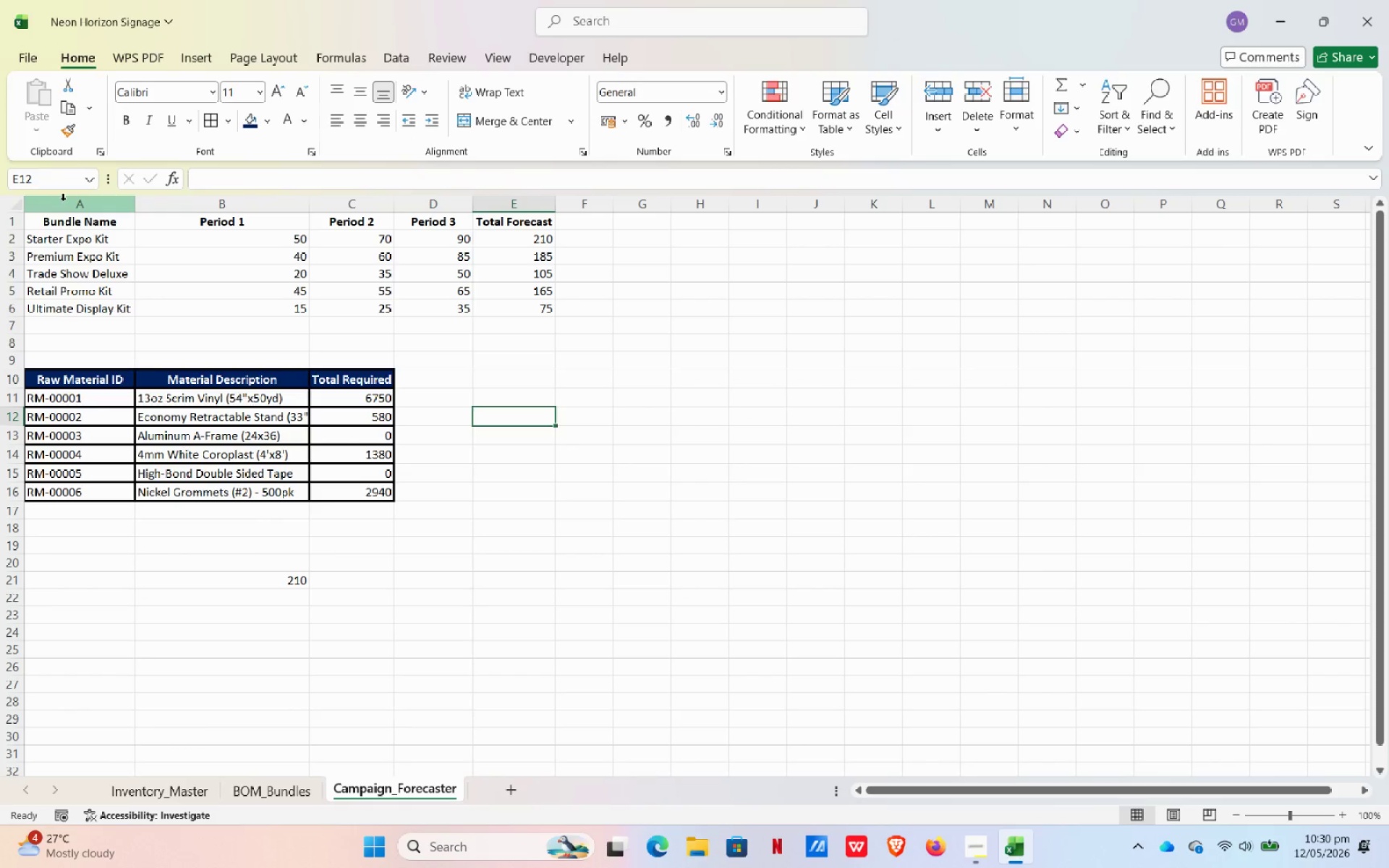 
left_click_drag(start_coordinate=[56, 222], to_coordinate=[508, 305])
 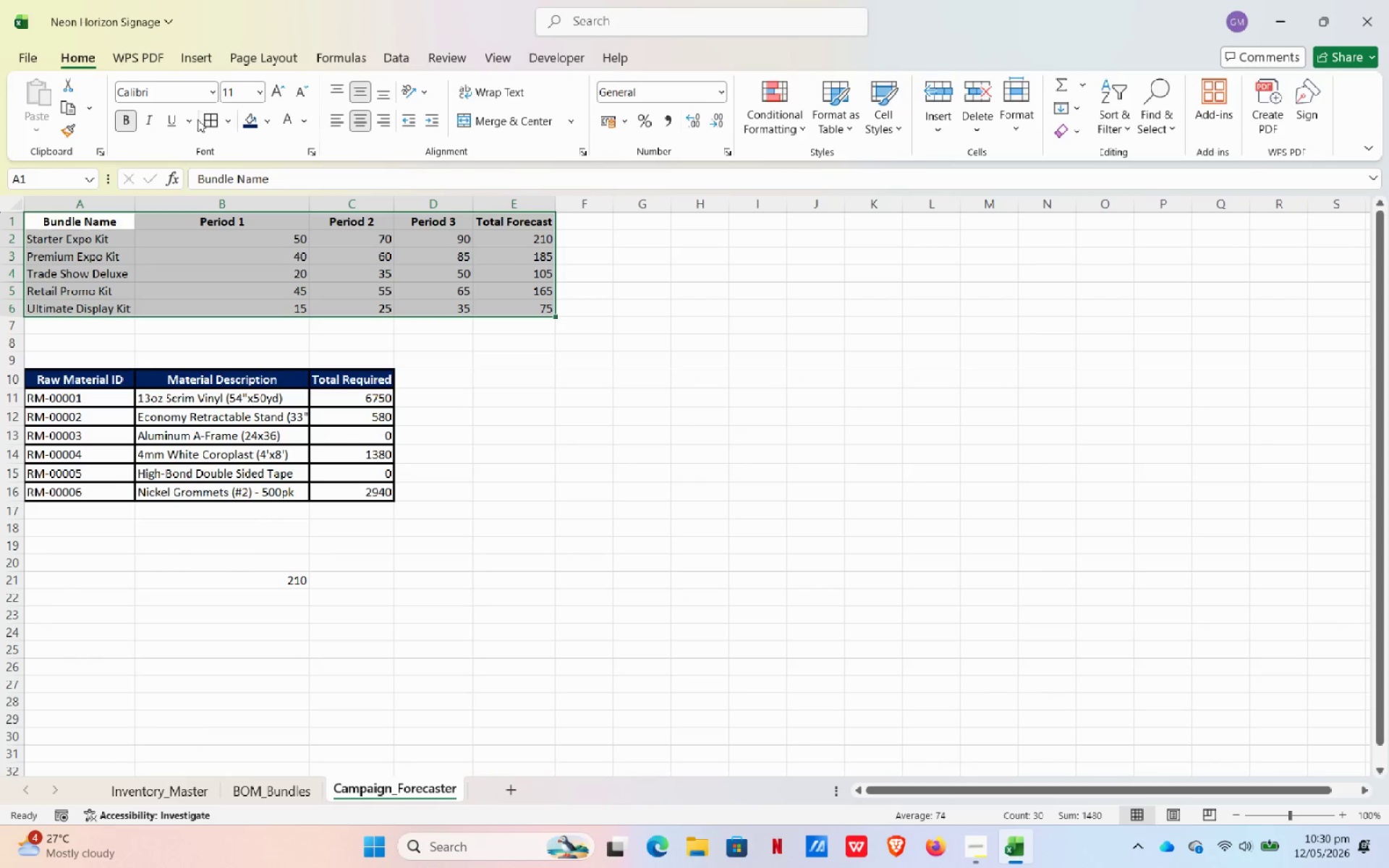 
left_click([190, 119])
 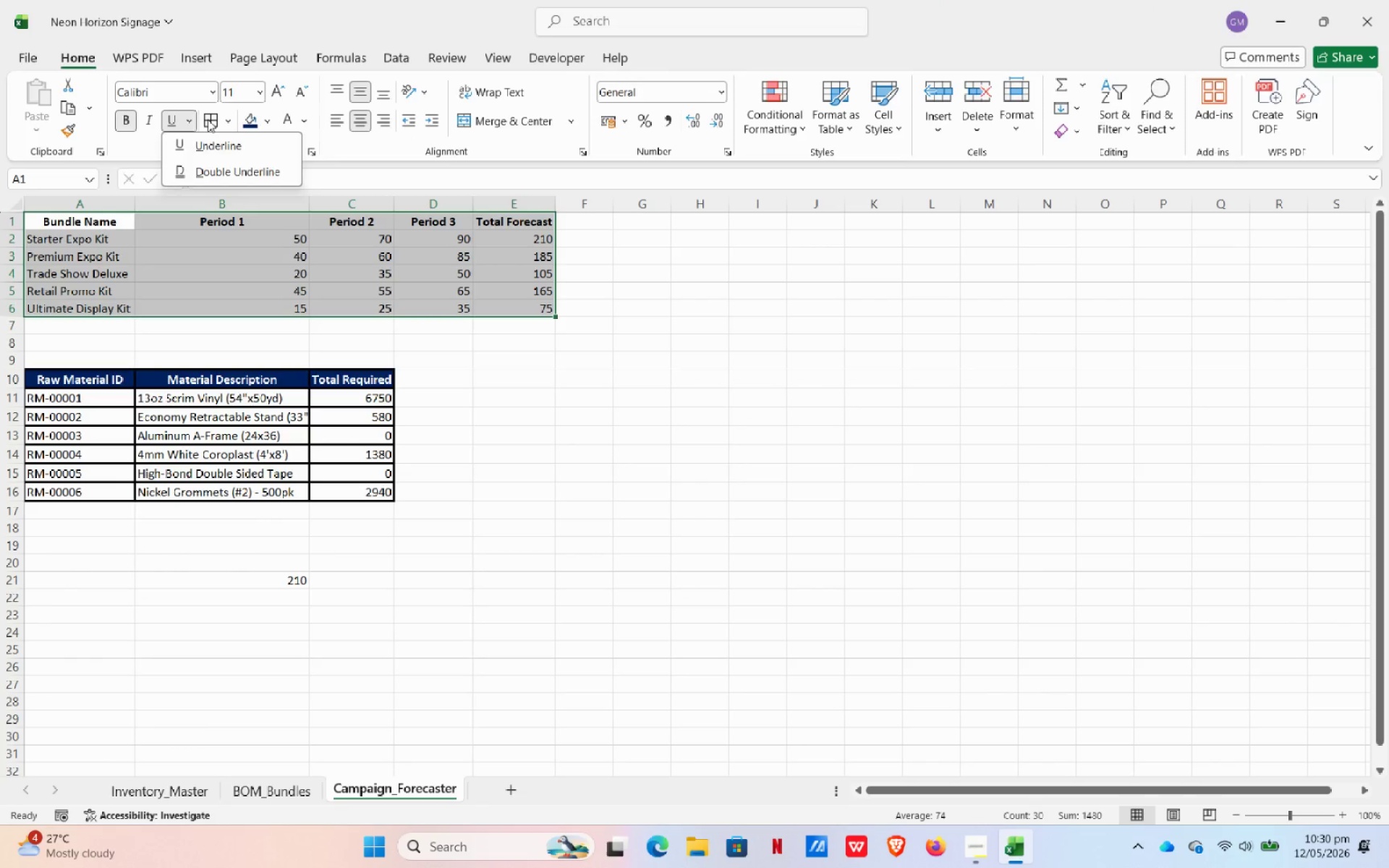 
left_click([210, 121])
 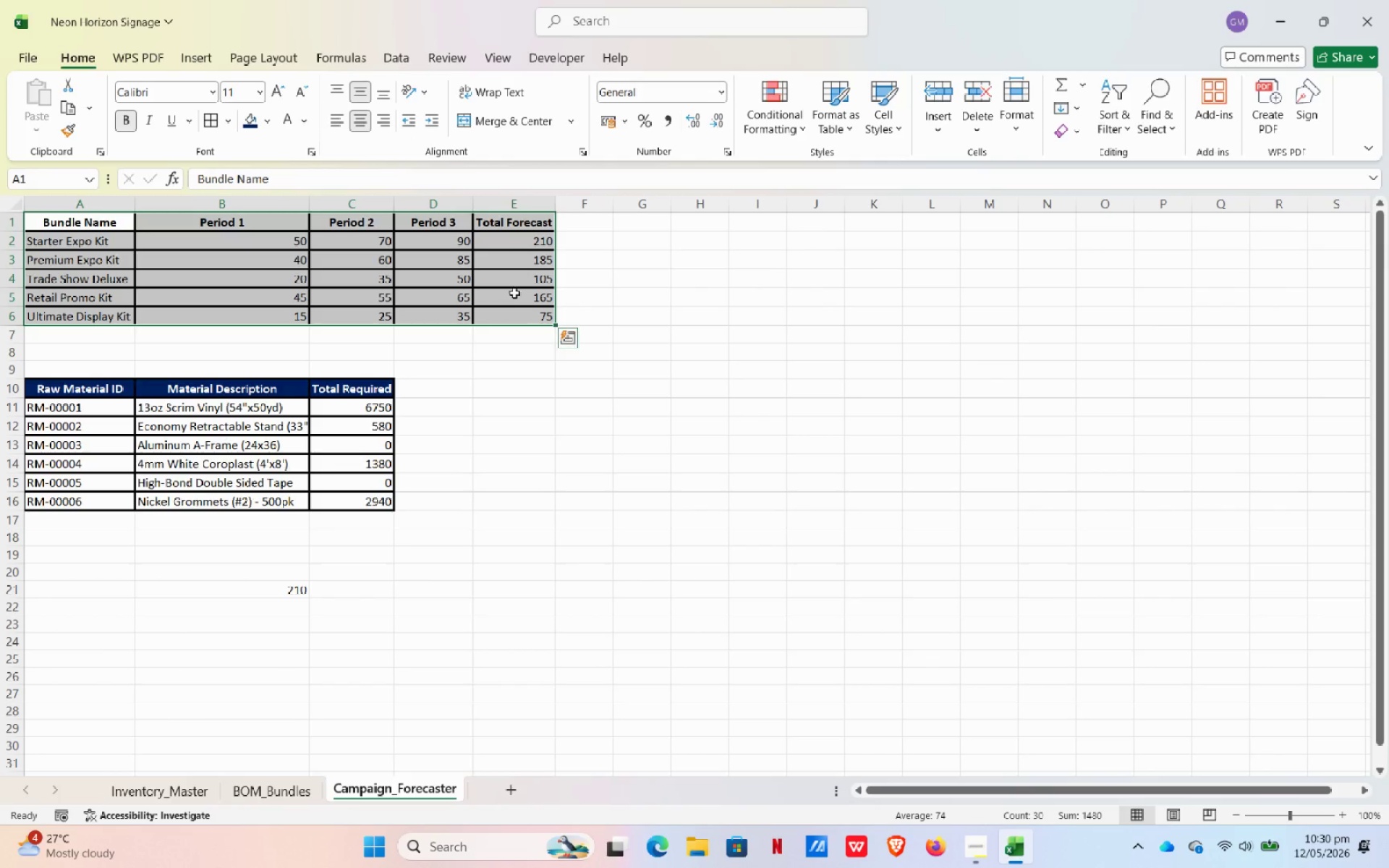 
left_click([513, 303])
 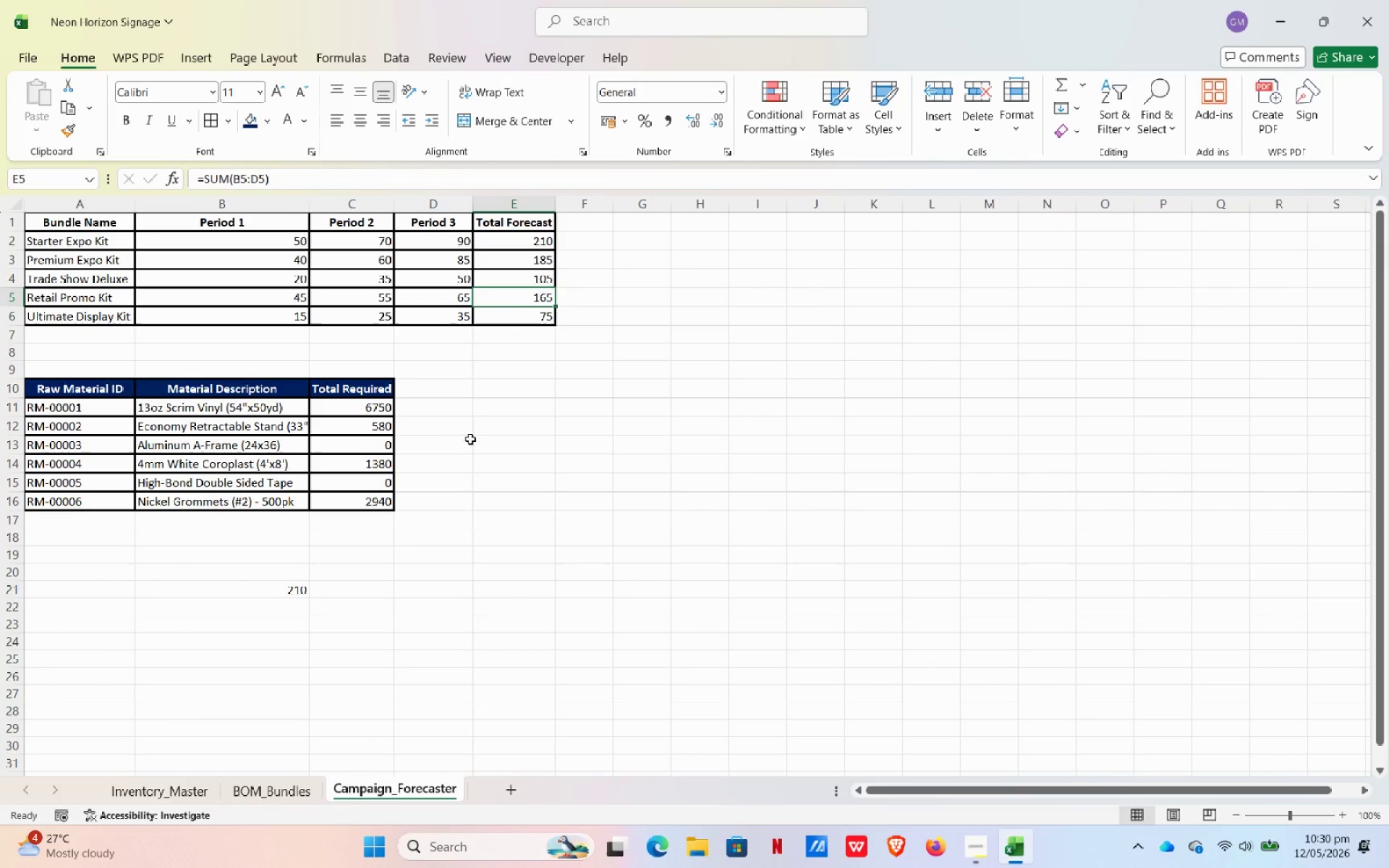 
scroll: coordinate [473, 444], scroll_direction: up, amount: 3.0
 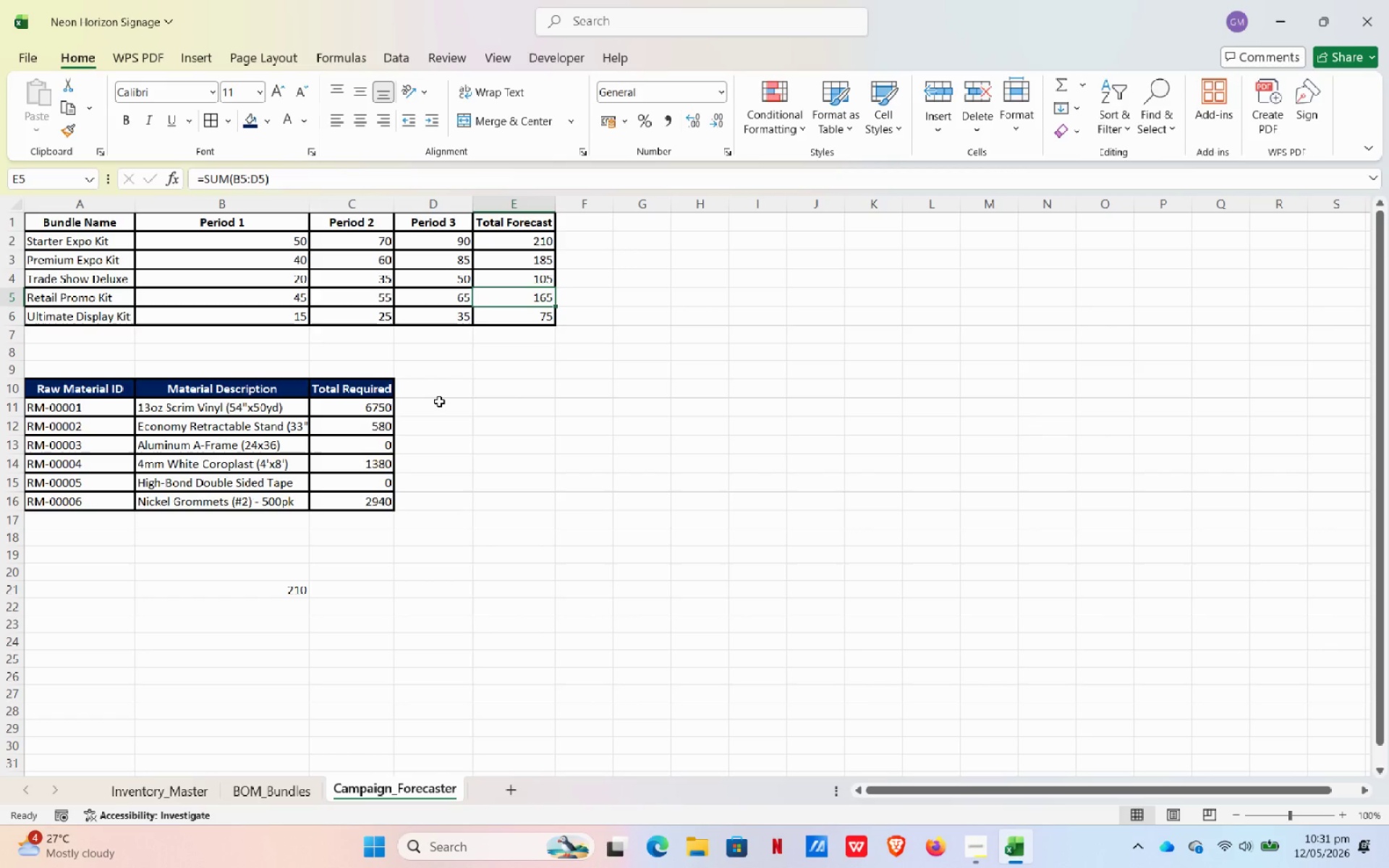 
wait(58.87)
 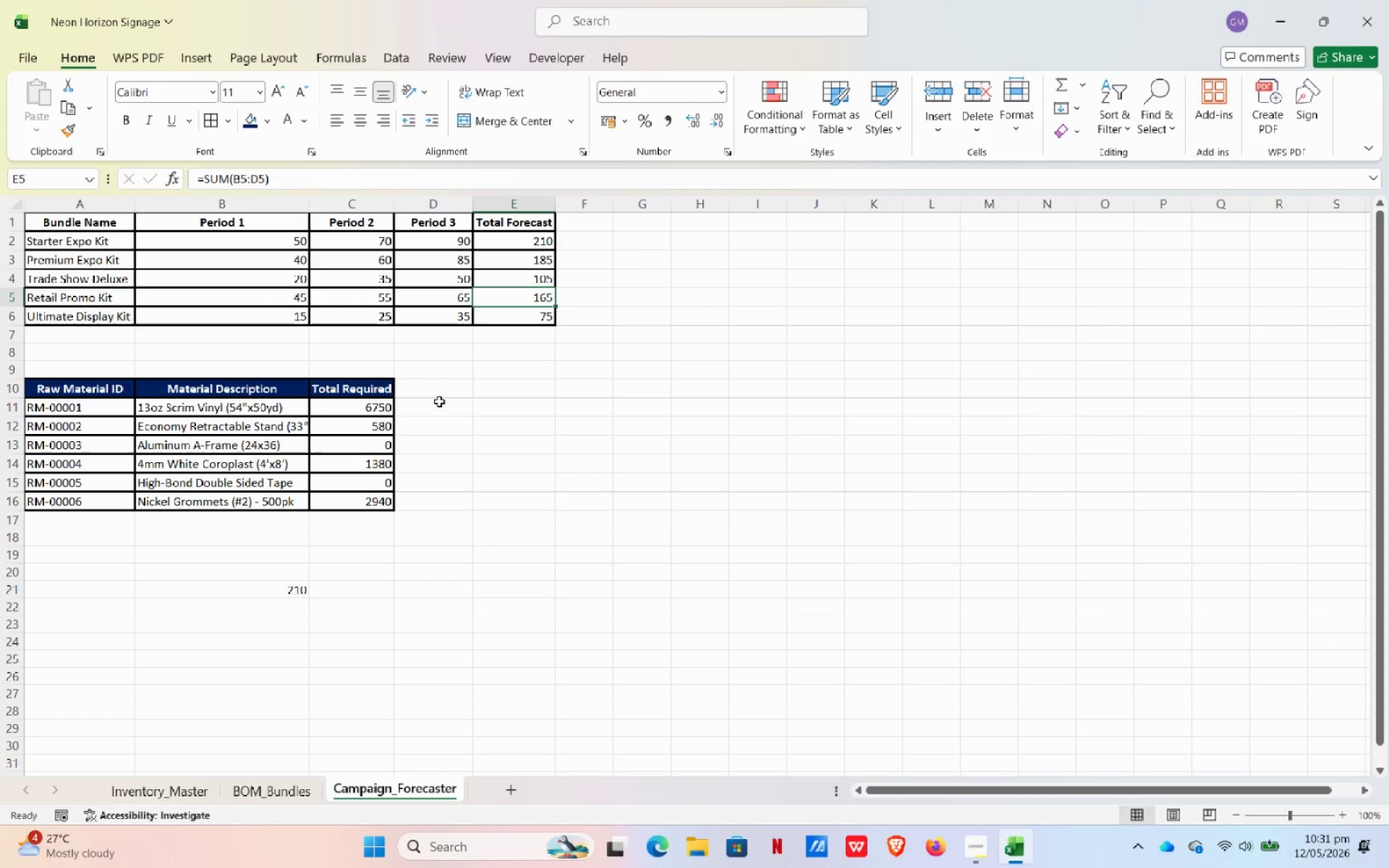 
left_click([88, 416])
 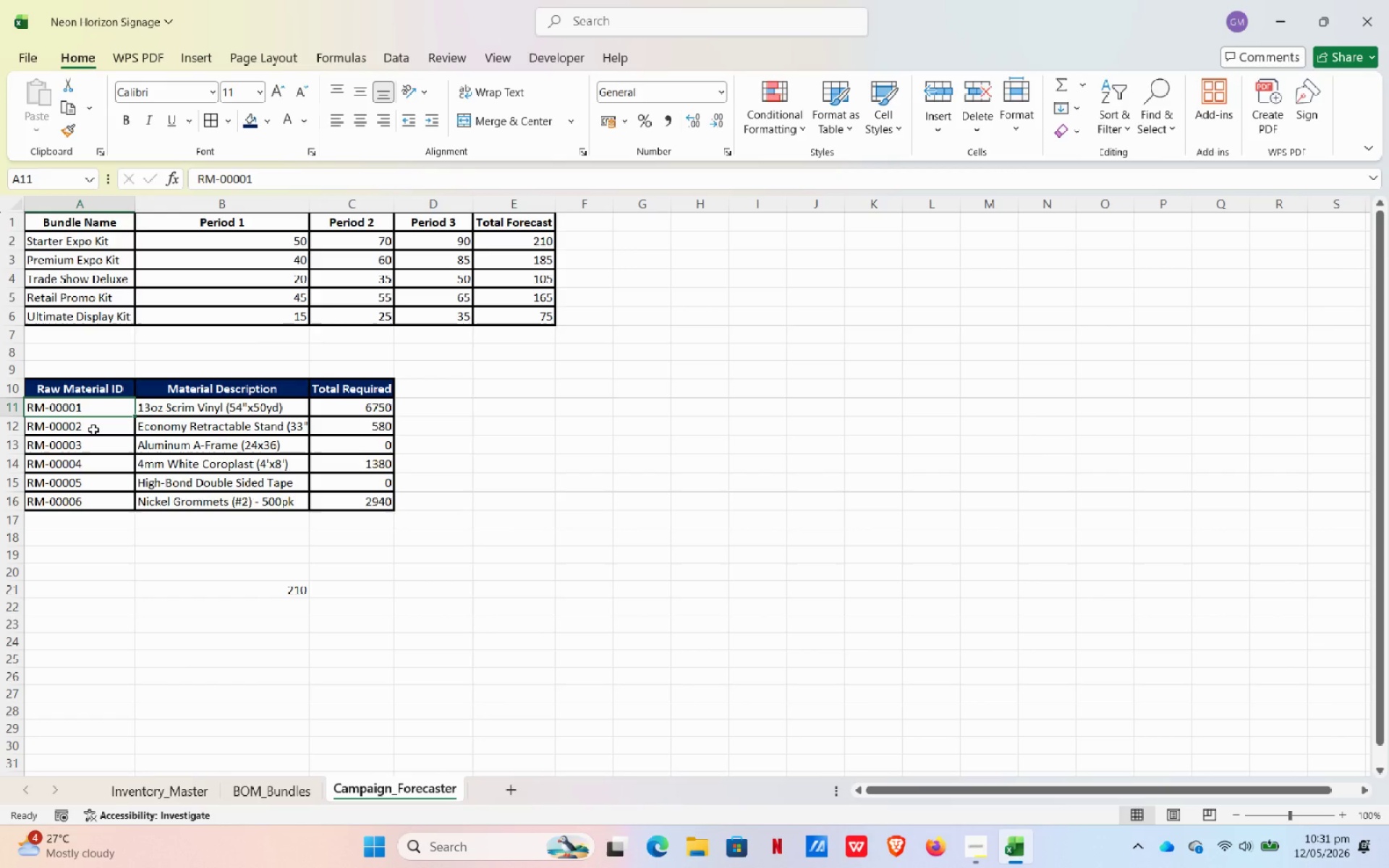 
left_click([93, 430])
 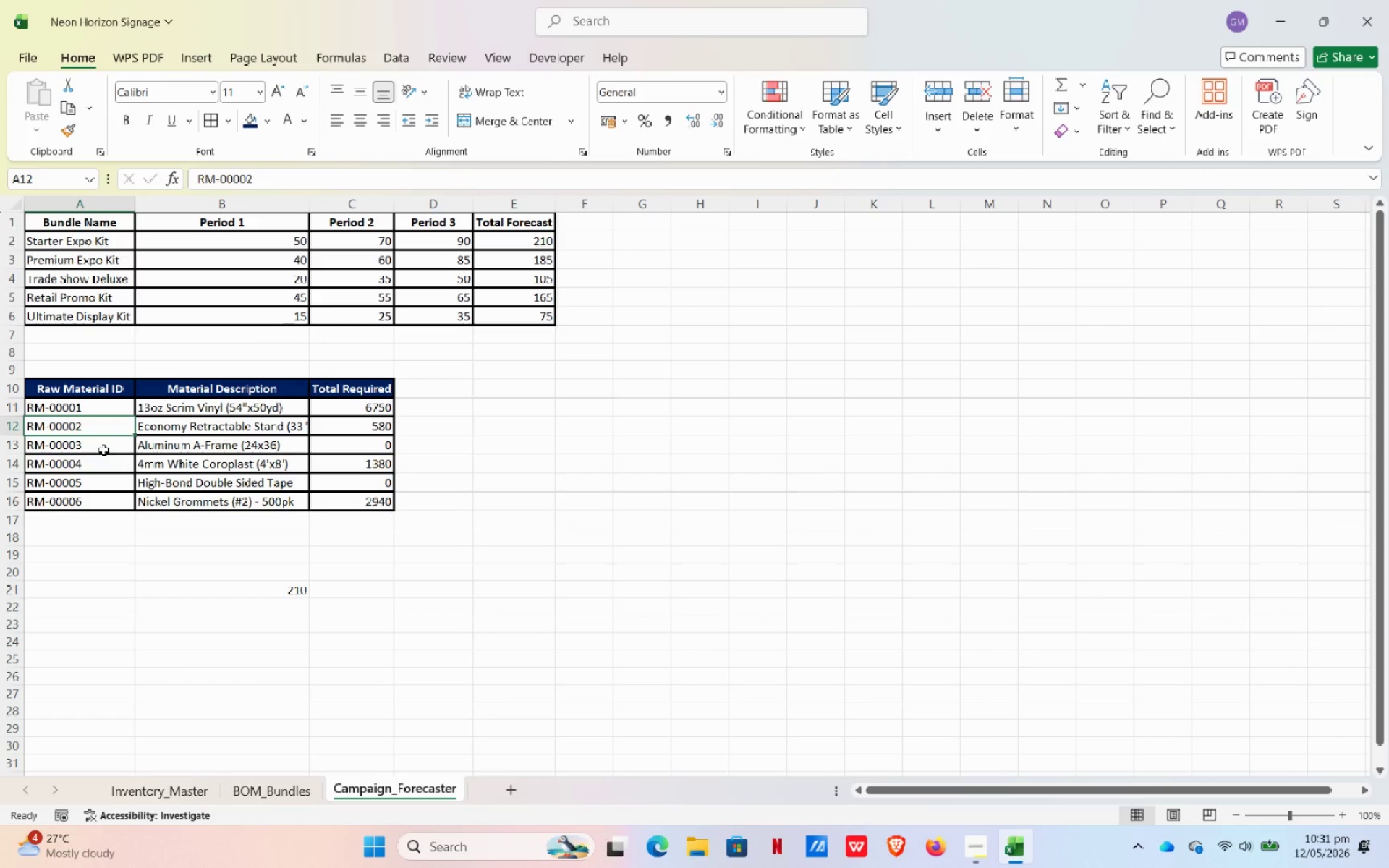 
left_click([103, 450])
 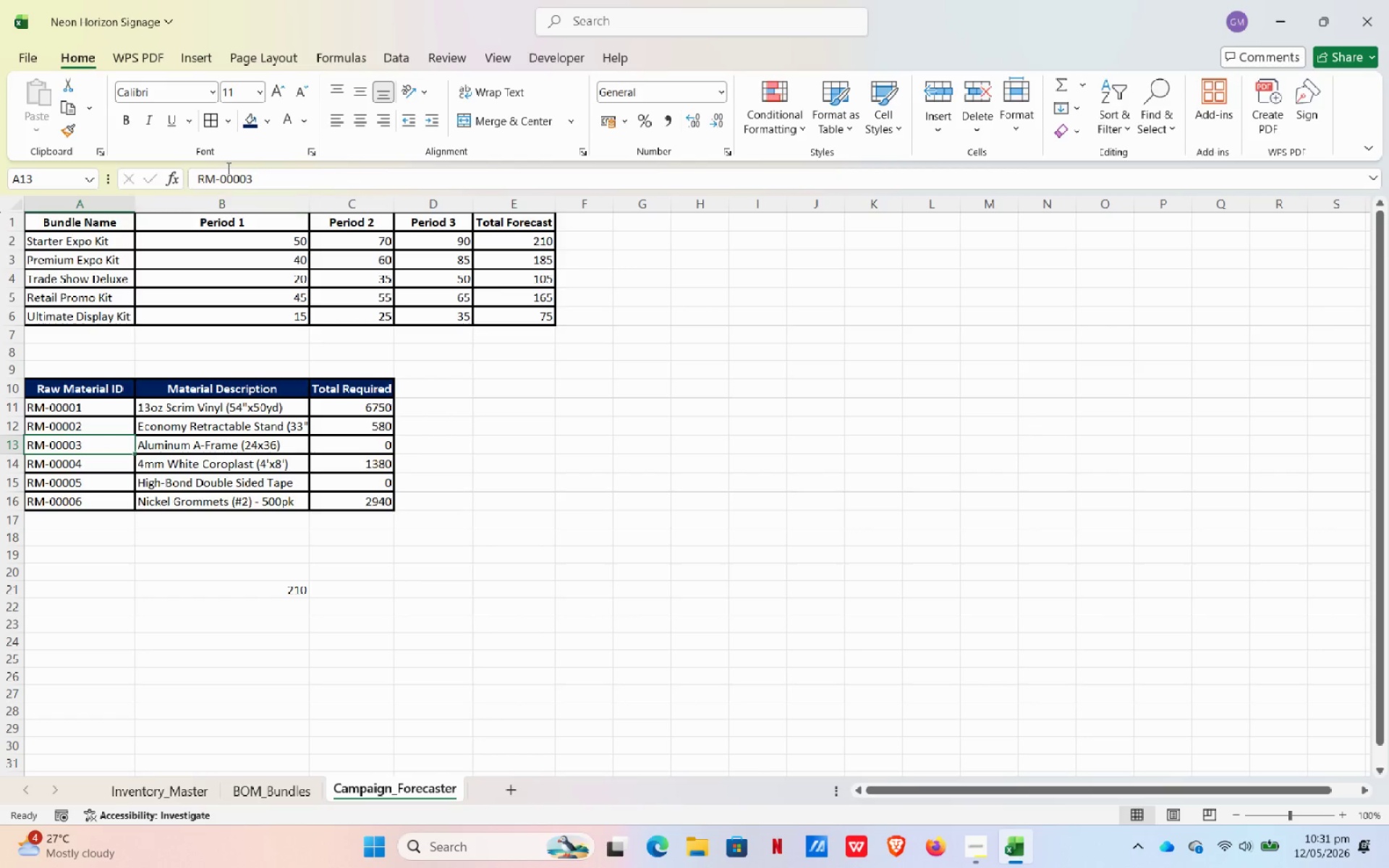 
left_click([284, 179])
 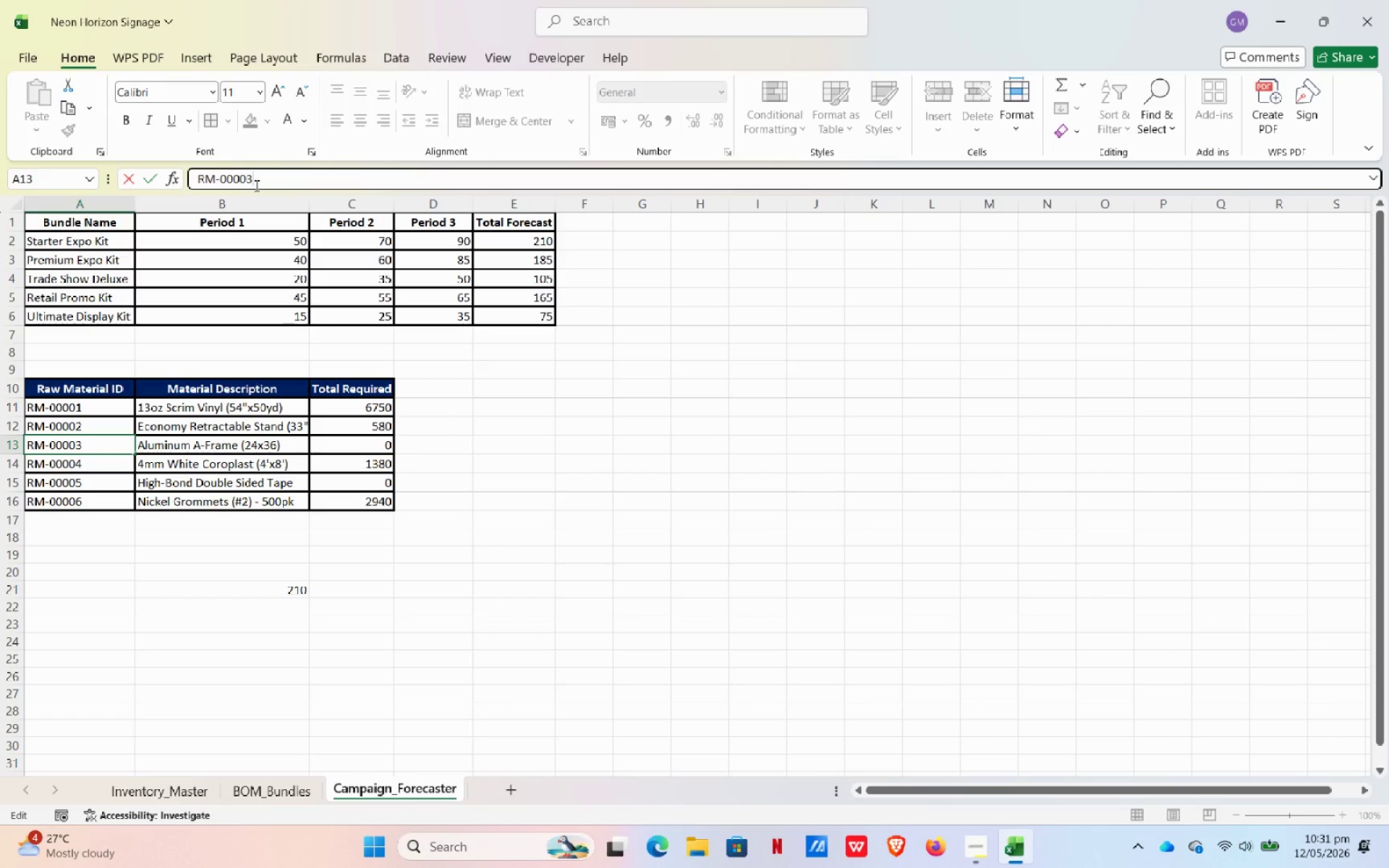 
key(Backspace)
 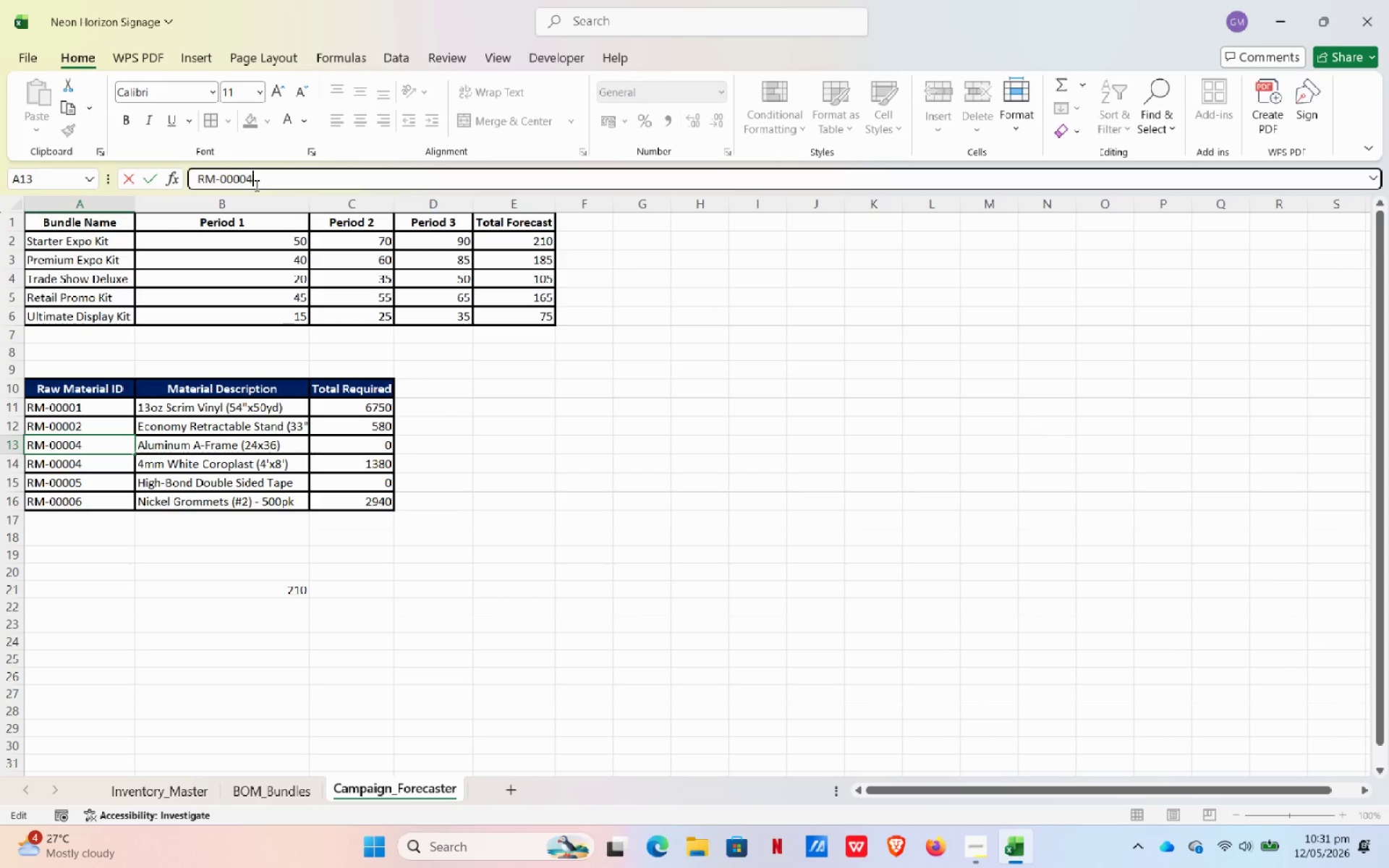 
key(Numpad4)
 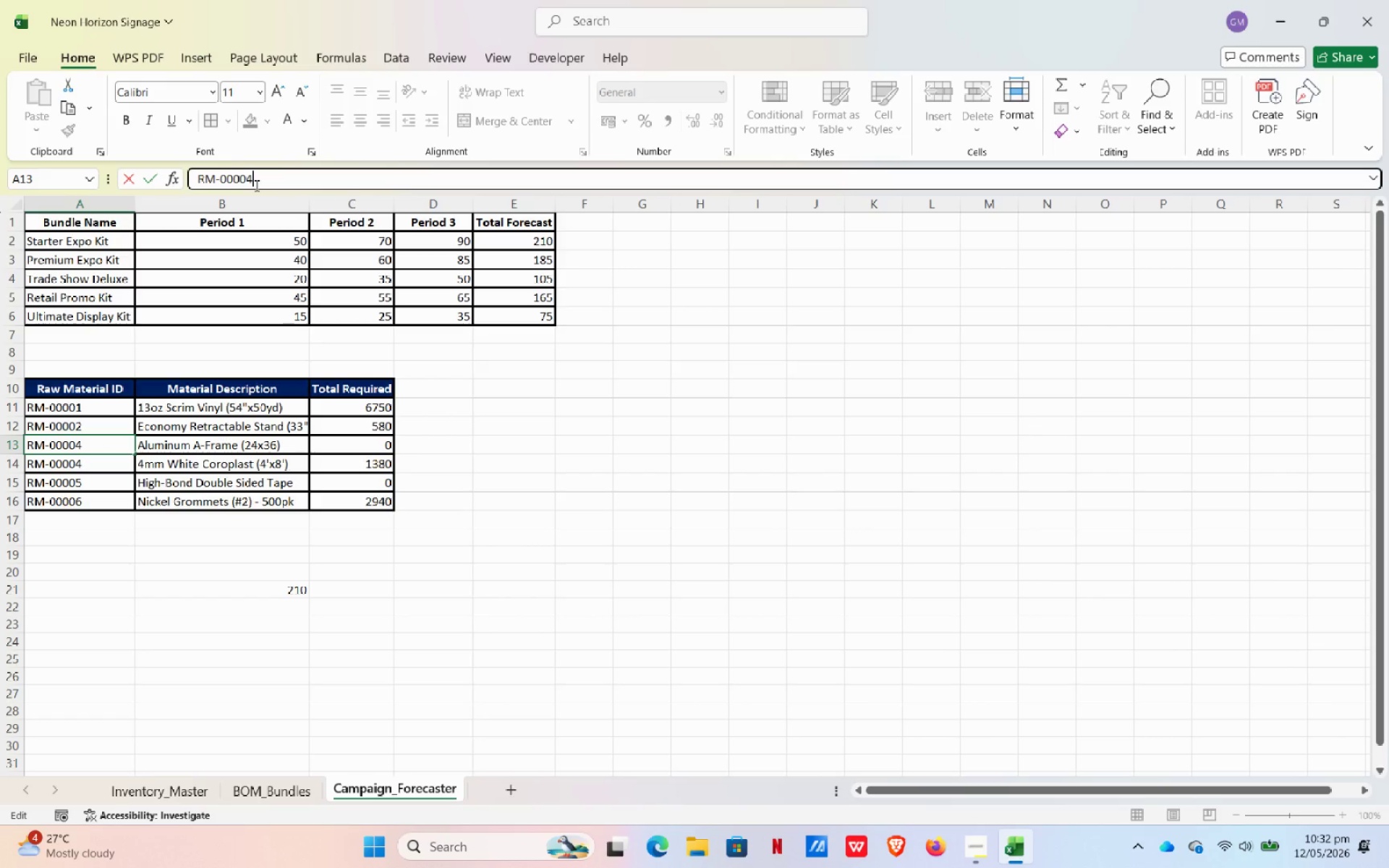 
wait(5.48)
 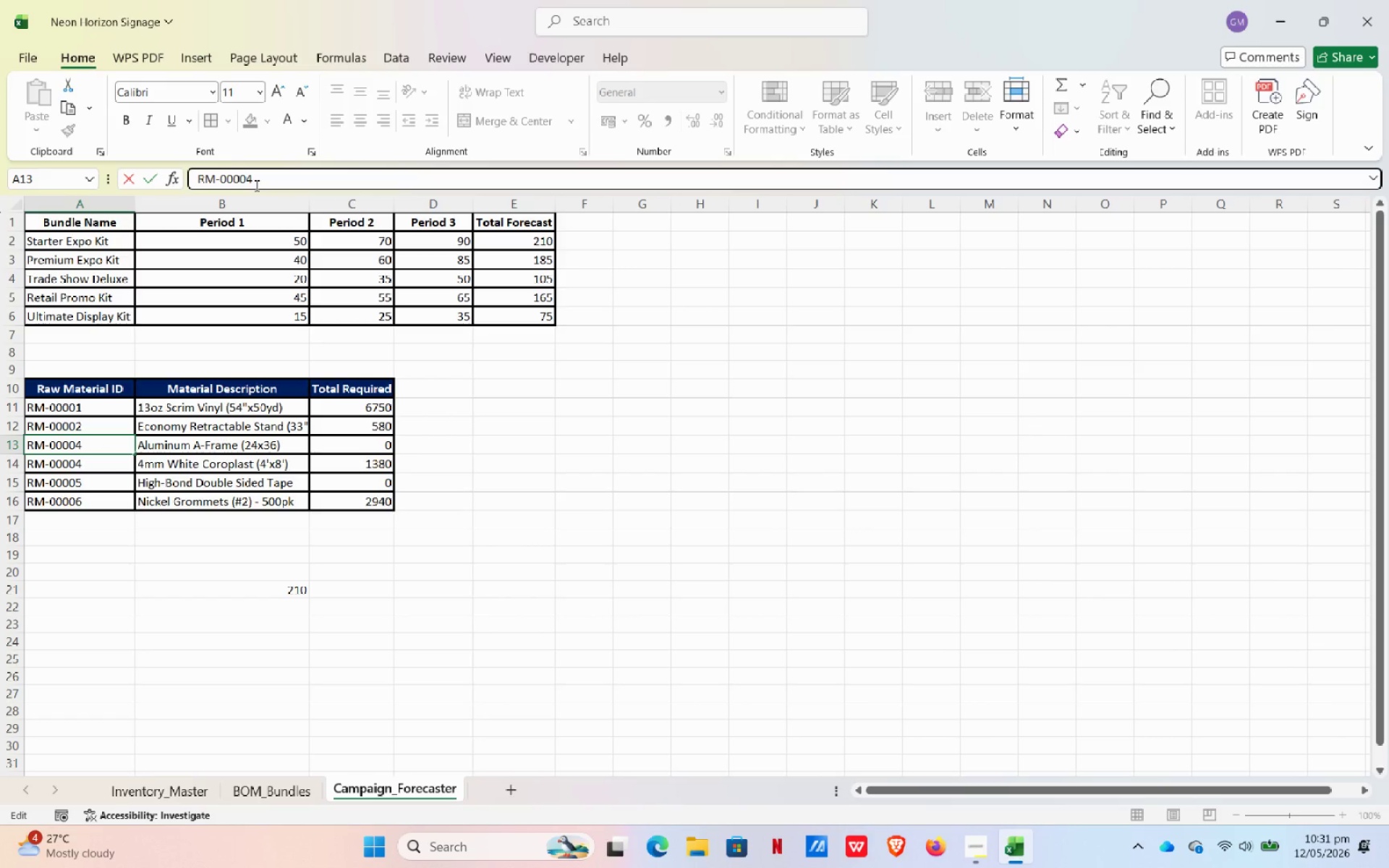 
key(NumpadEnter)
 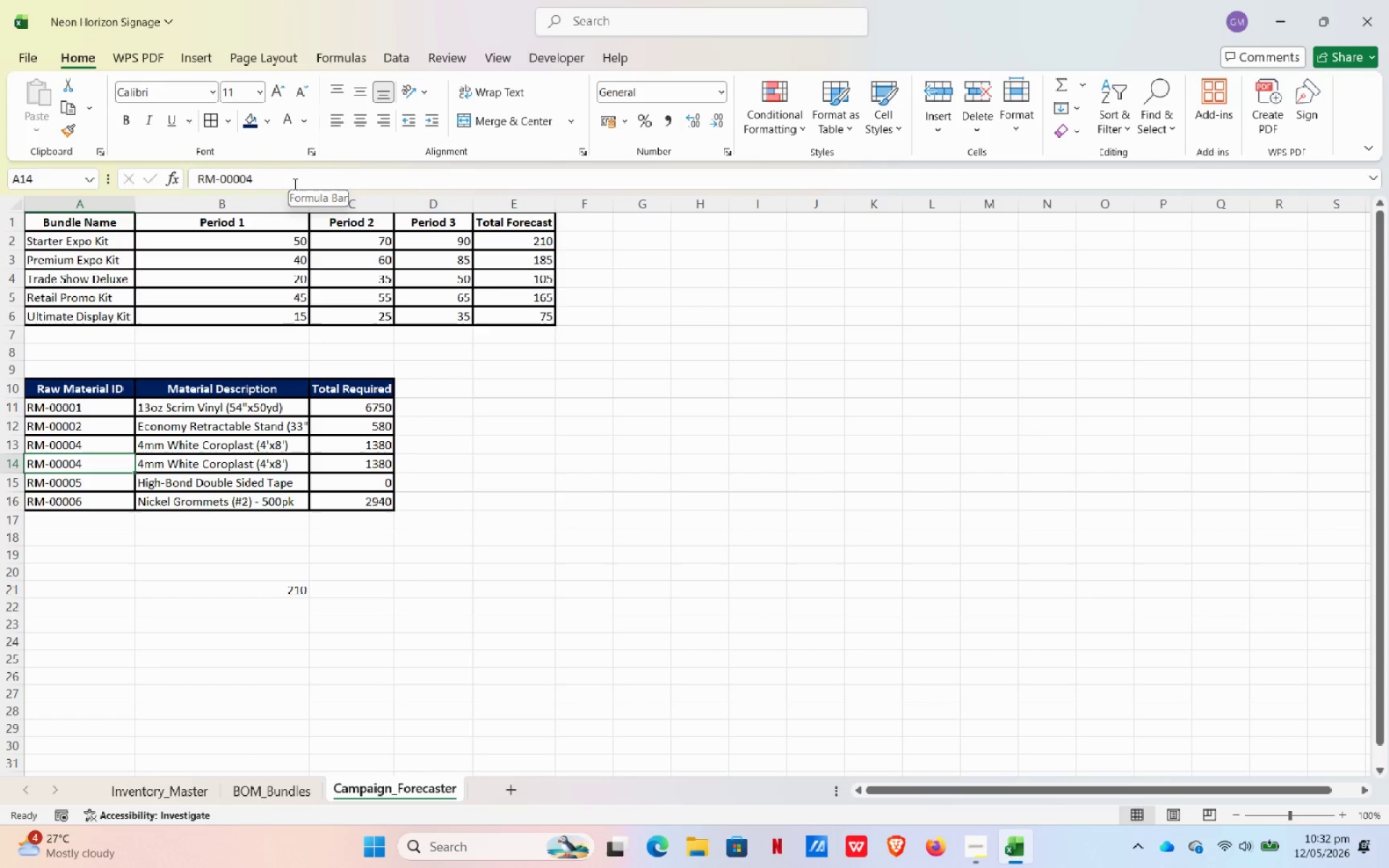 
wait(6.61)
 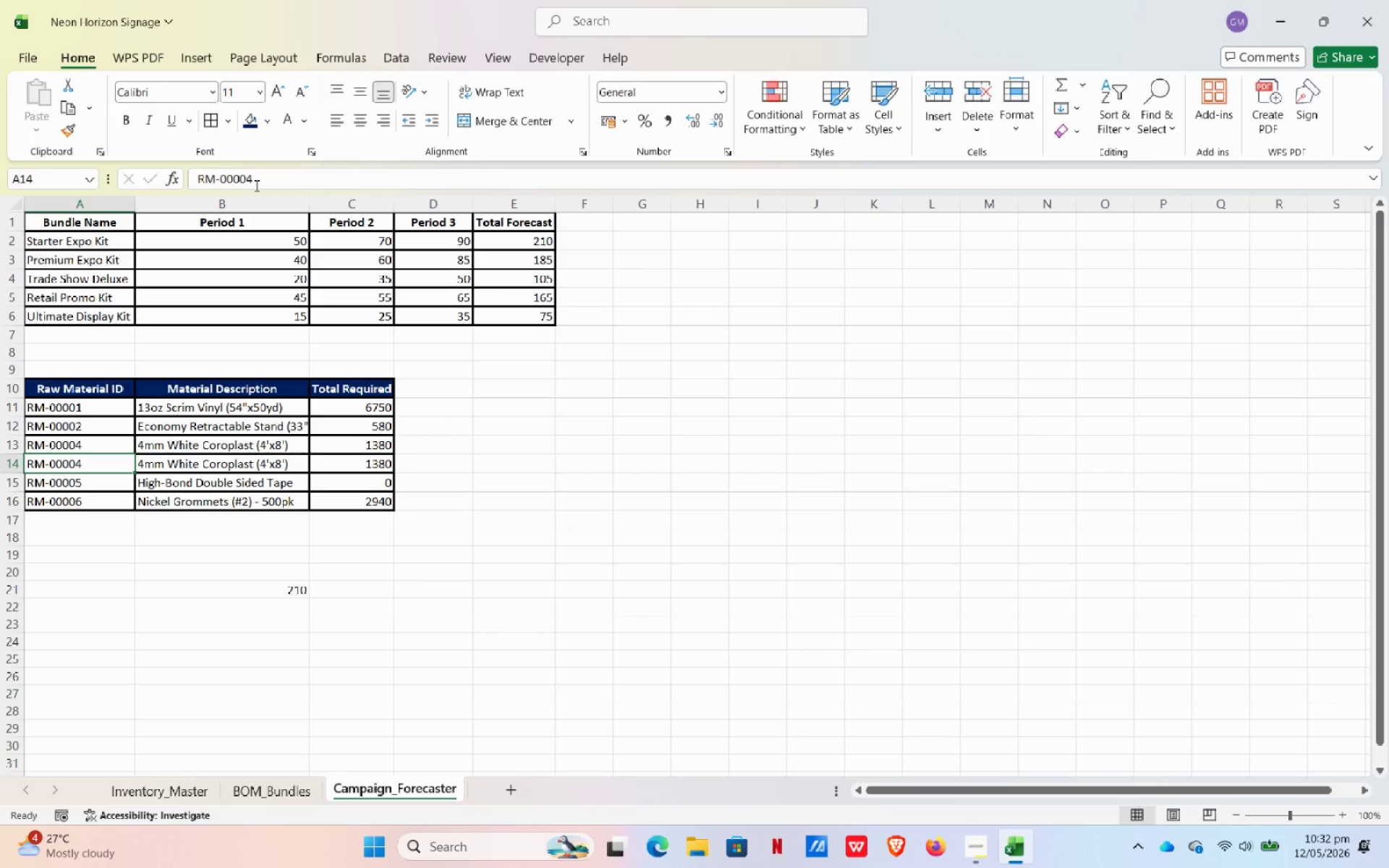 
left_click([272, 184])
 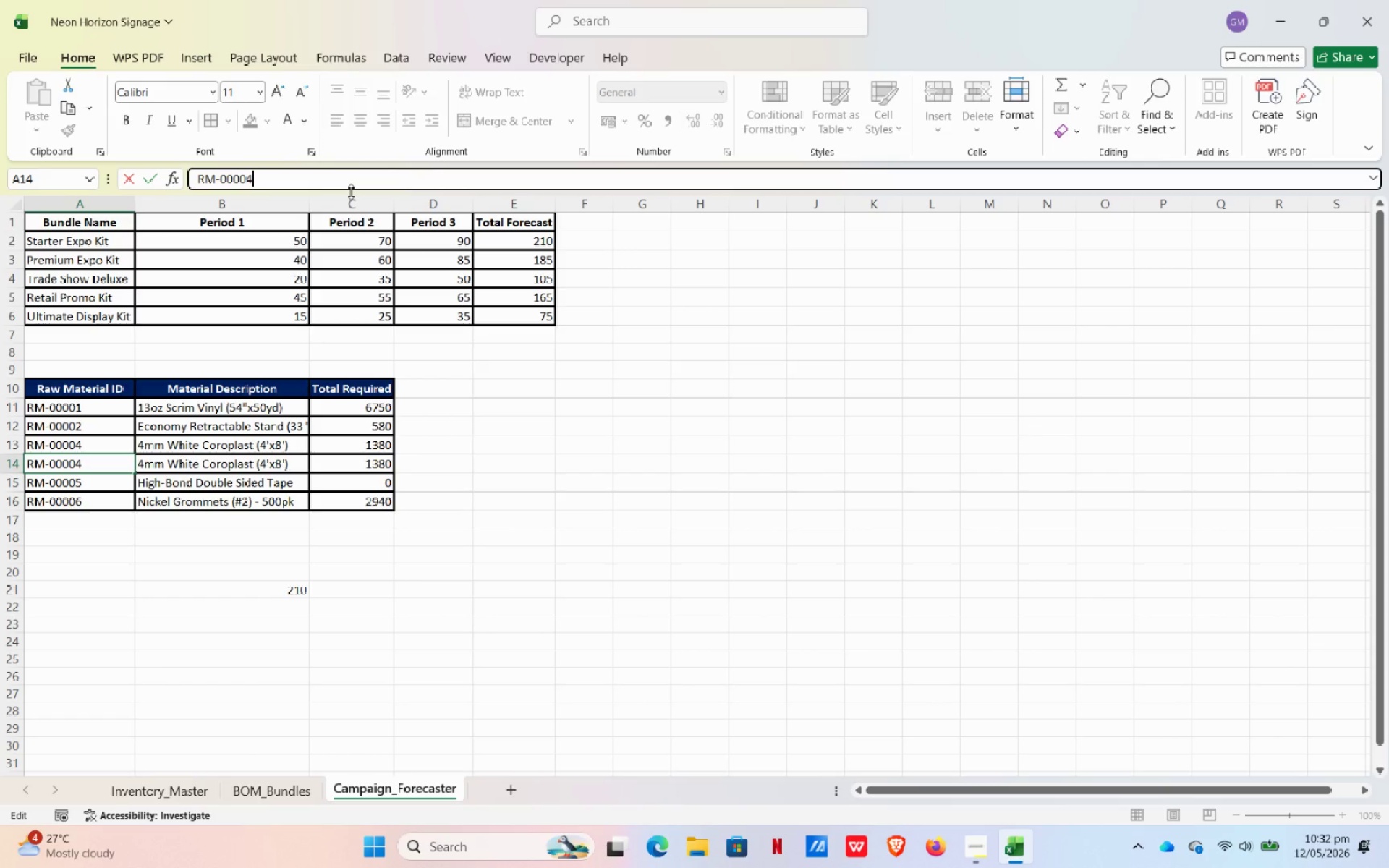 
key(Backspace)
 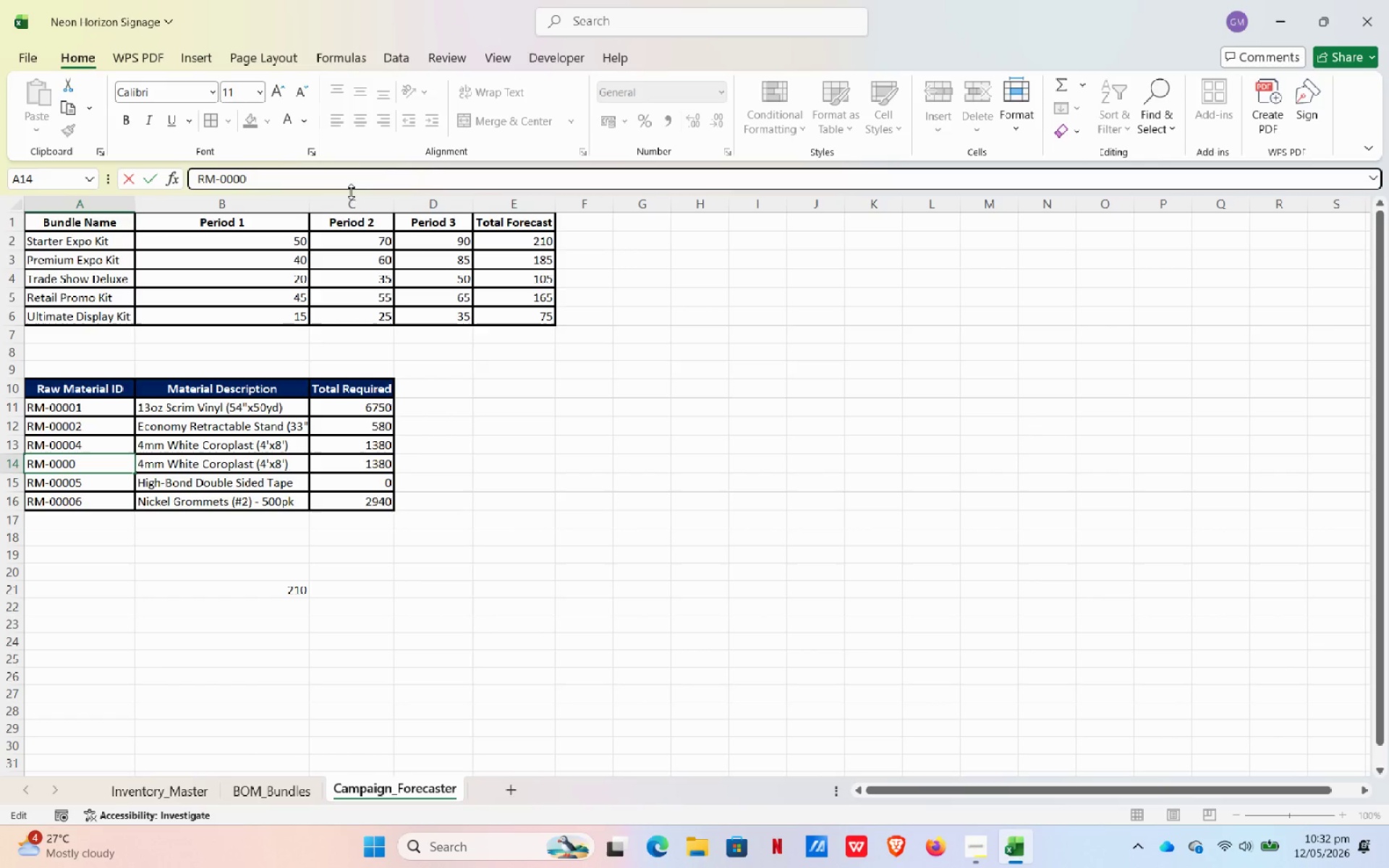 
key(Numpad6)
 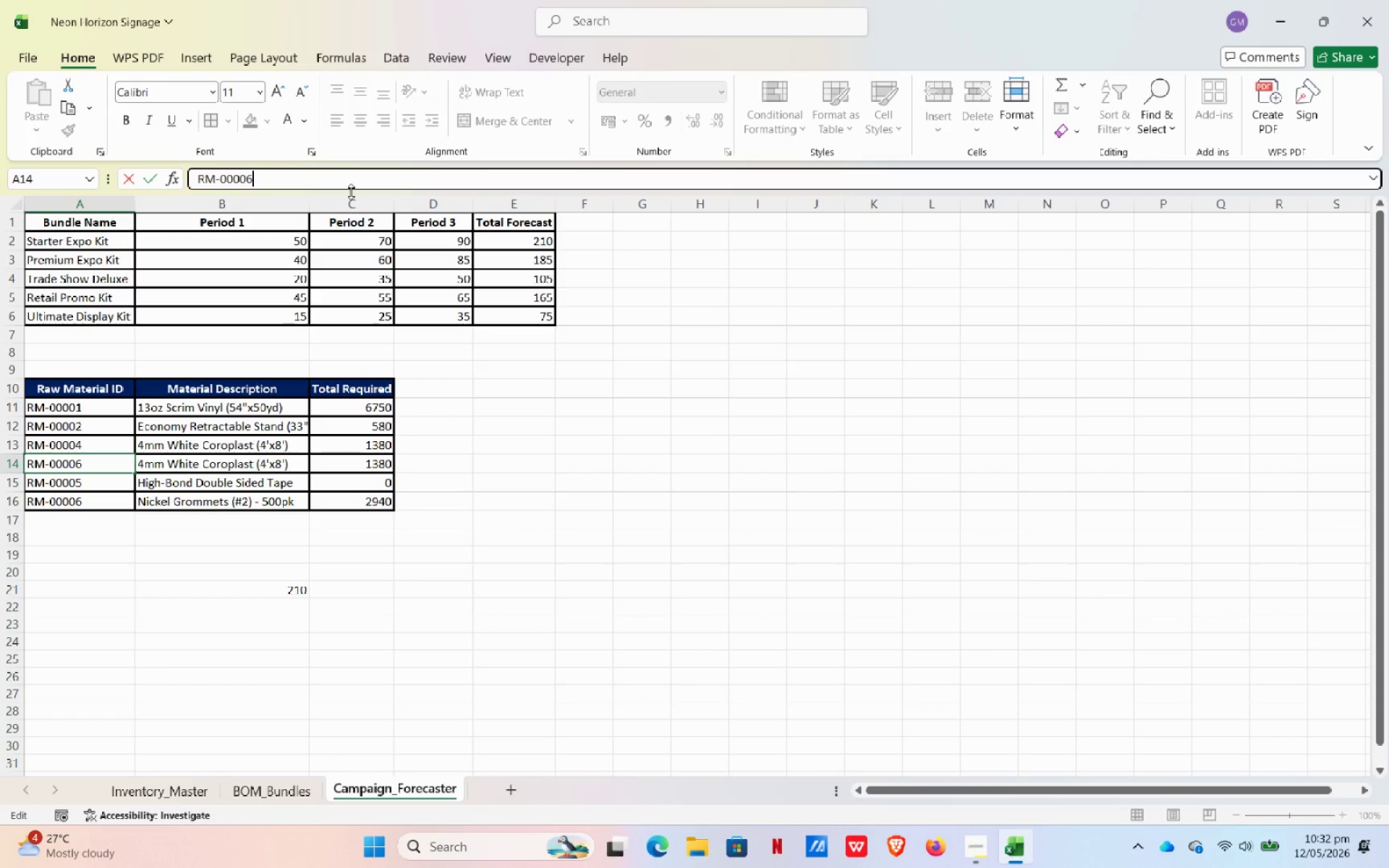 
key(NumpadEnter)
 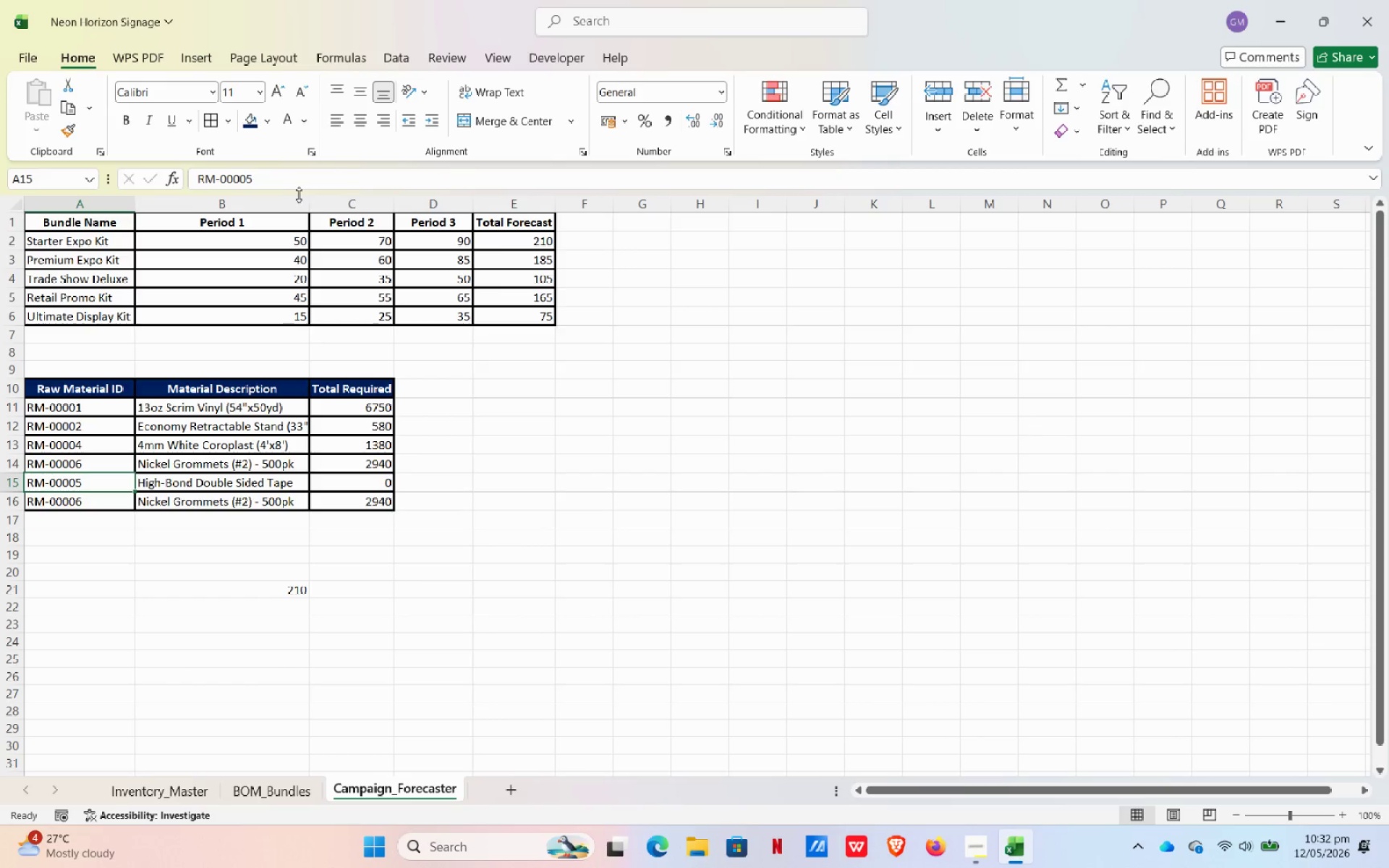 
left_click([277, 188])
 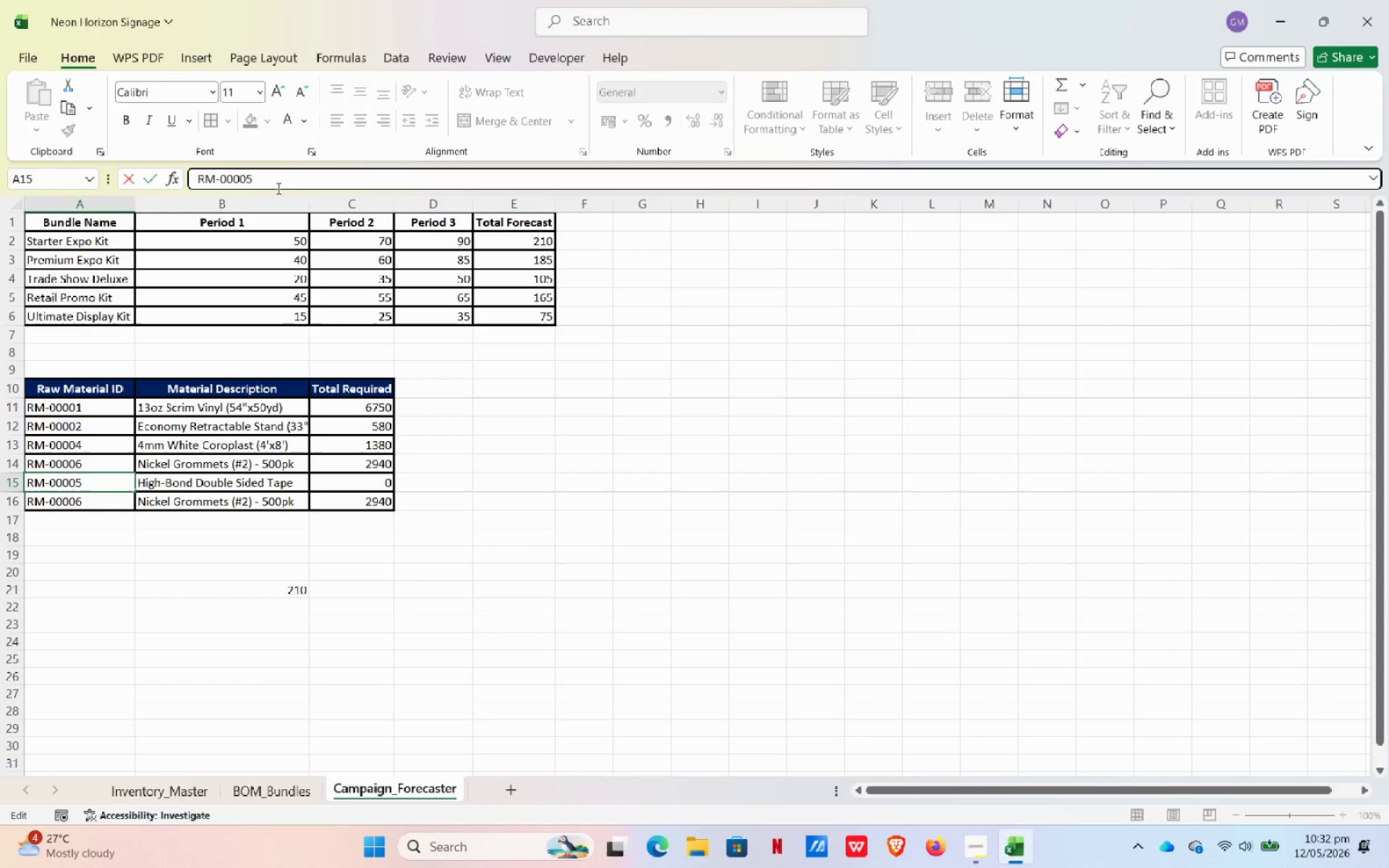 
key(Backspace)
 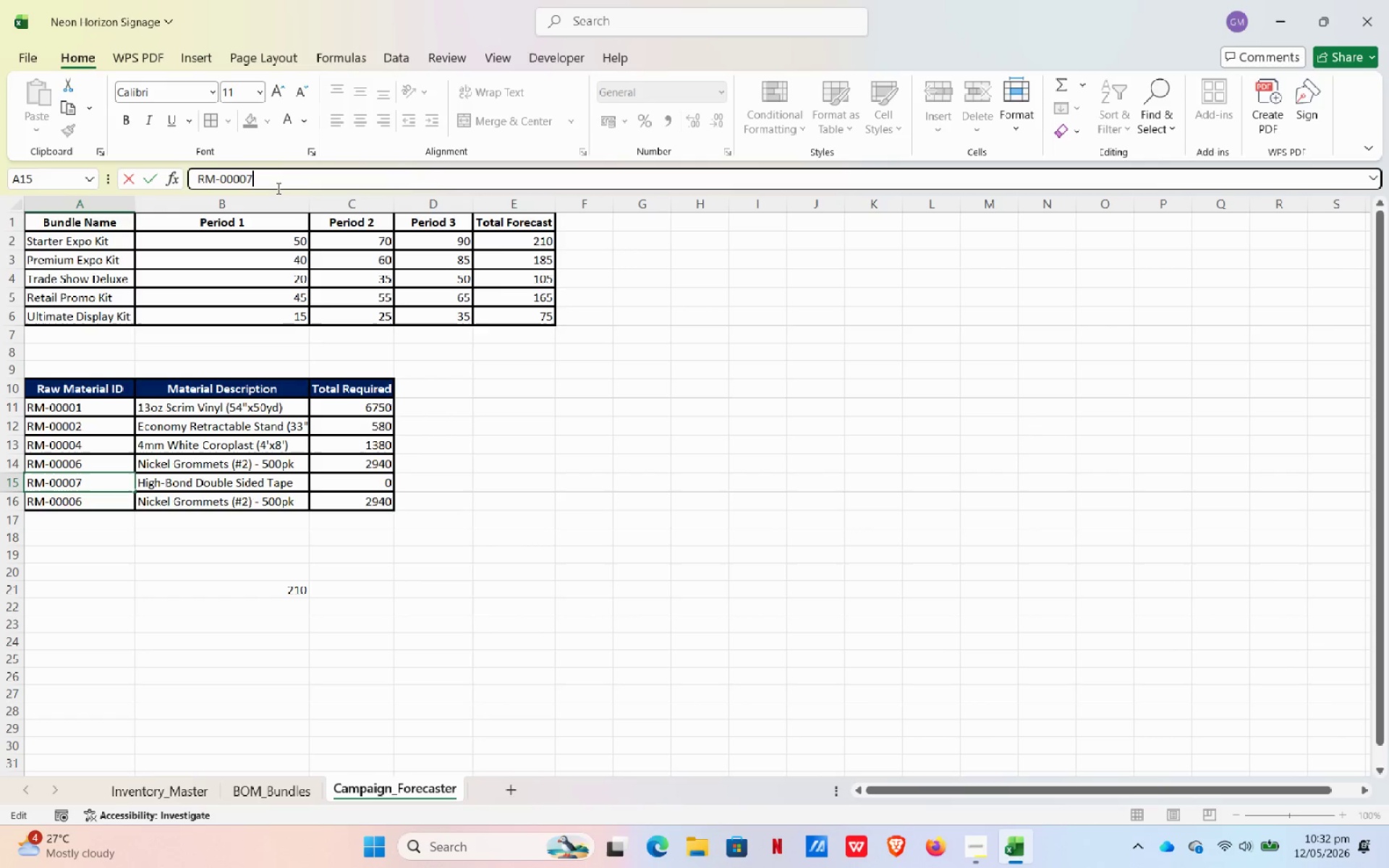 
key(Numpad7)
 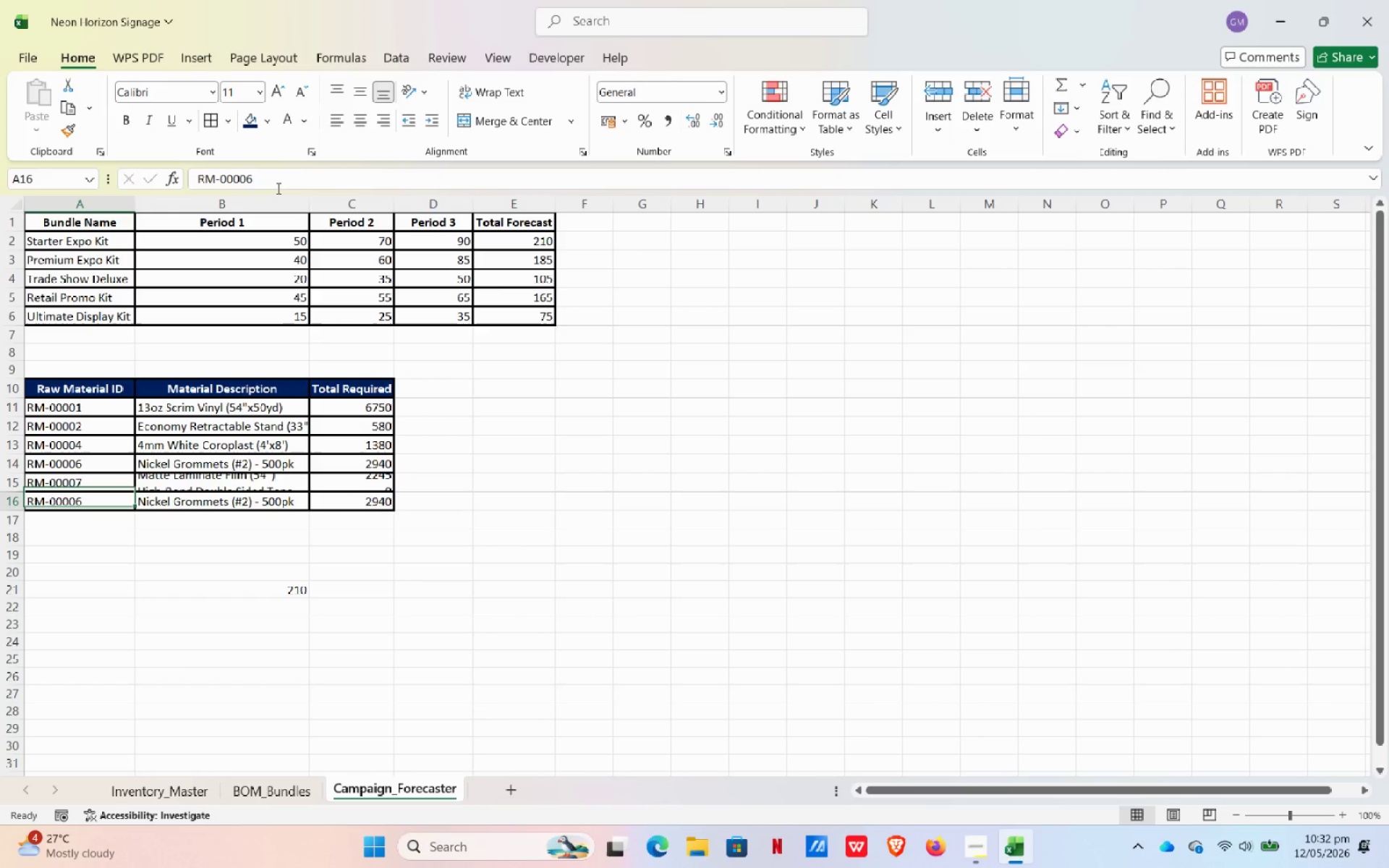 
key(NumpadEnter)
 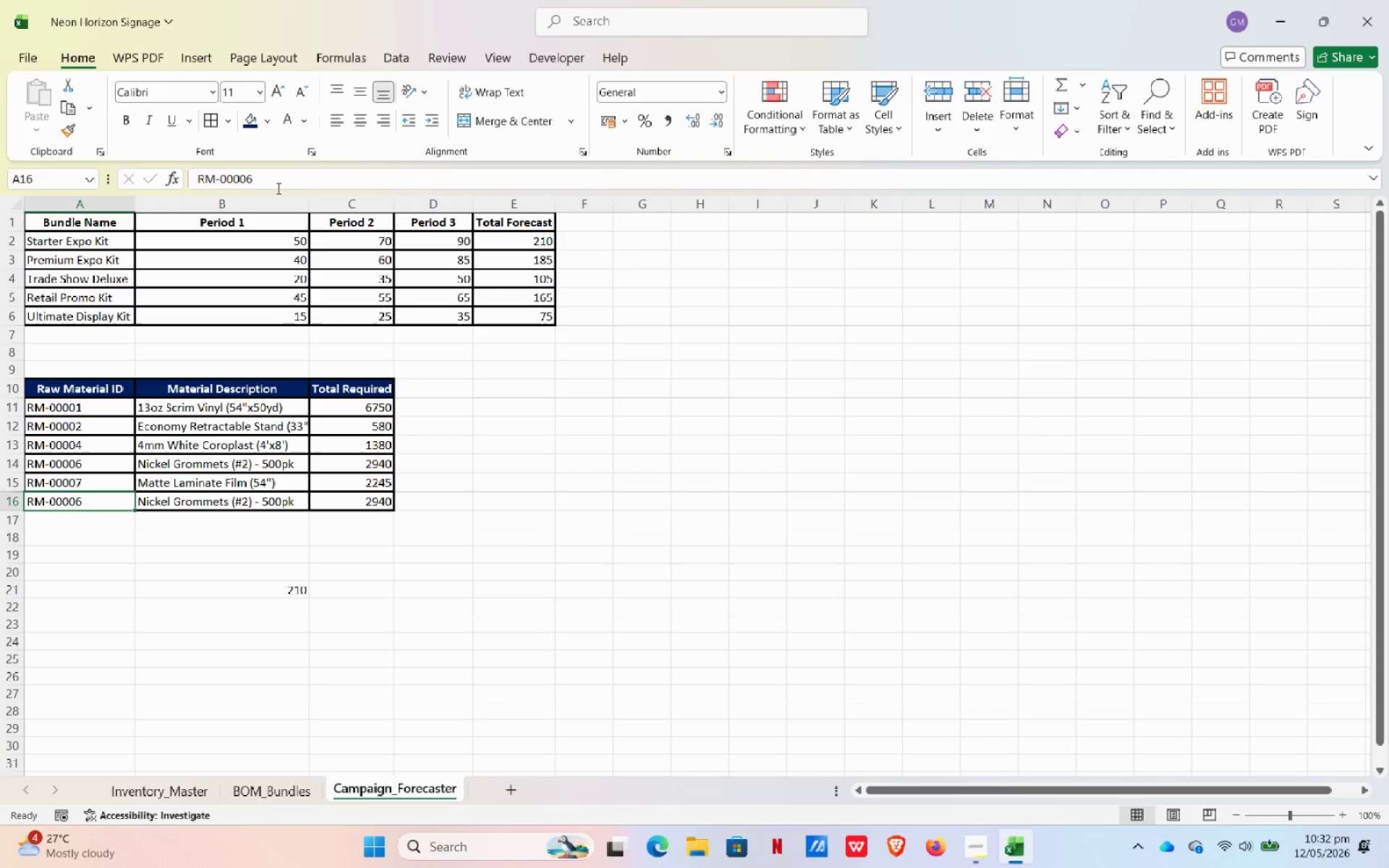 
left_click([277, 188])
 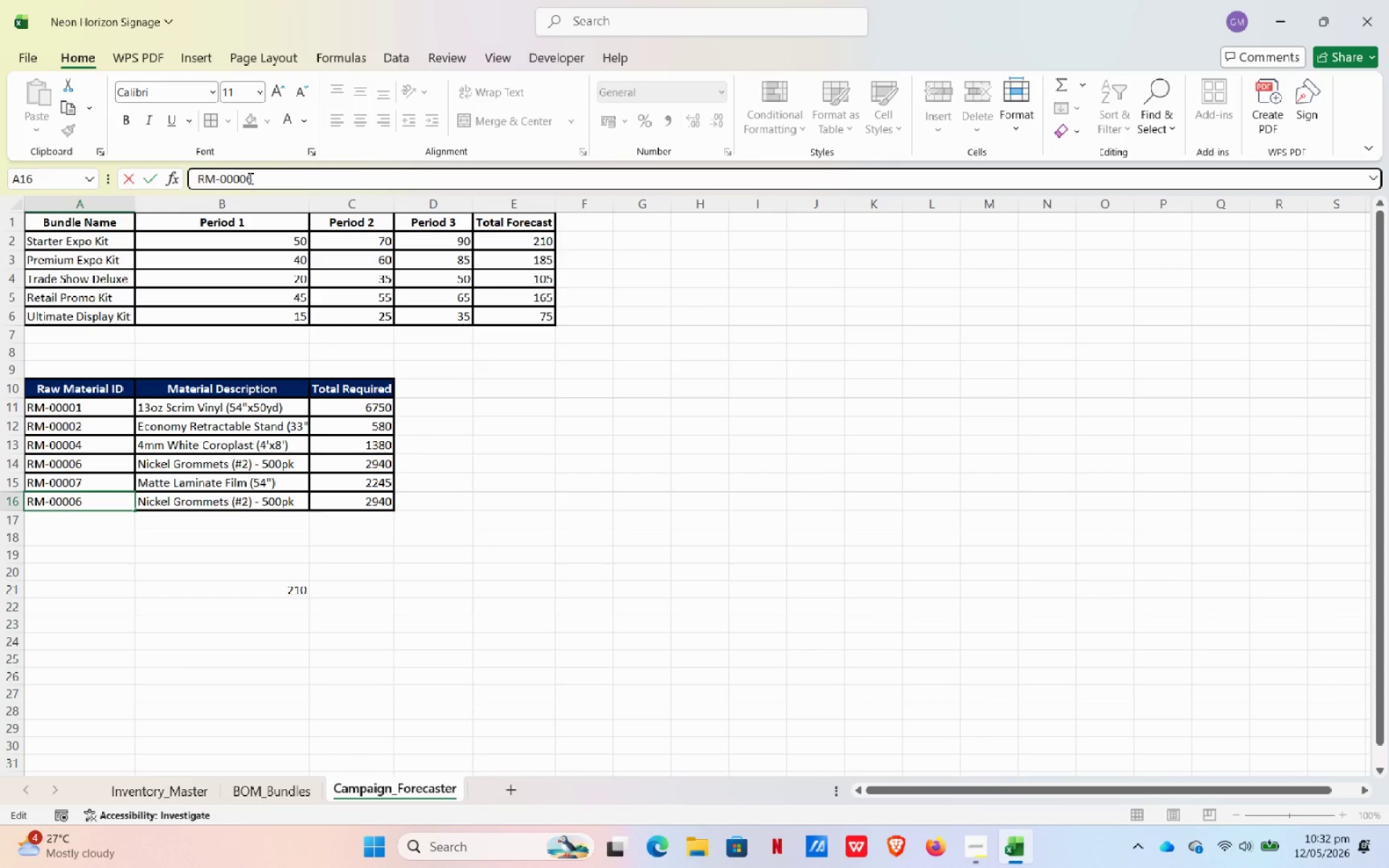 
key(Backspace)
 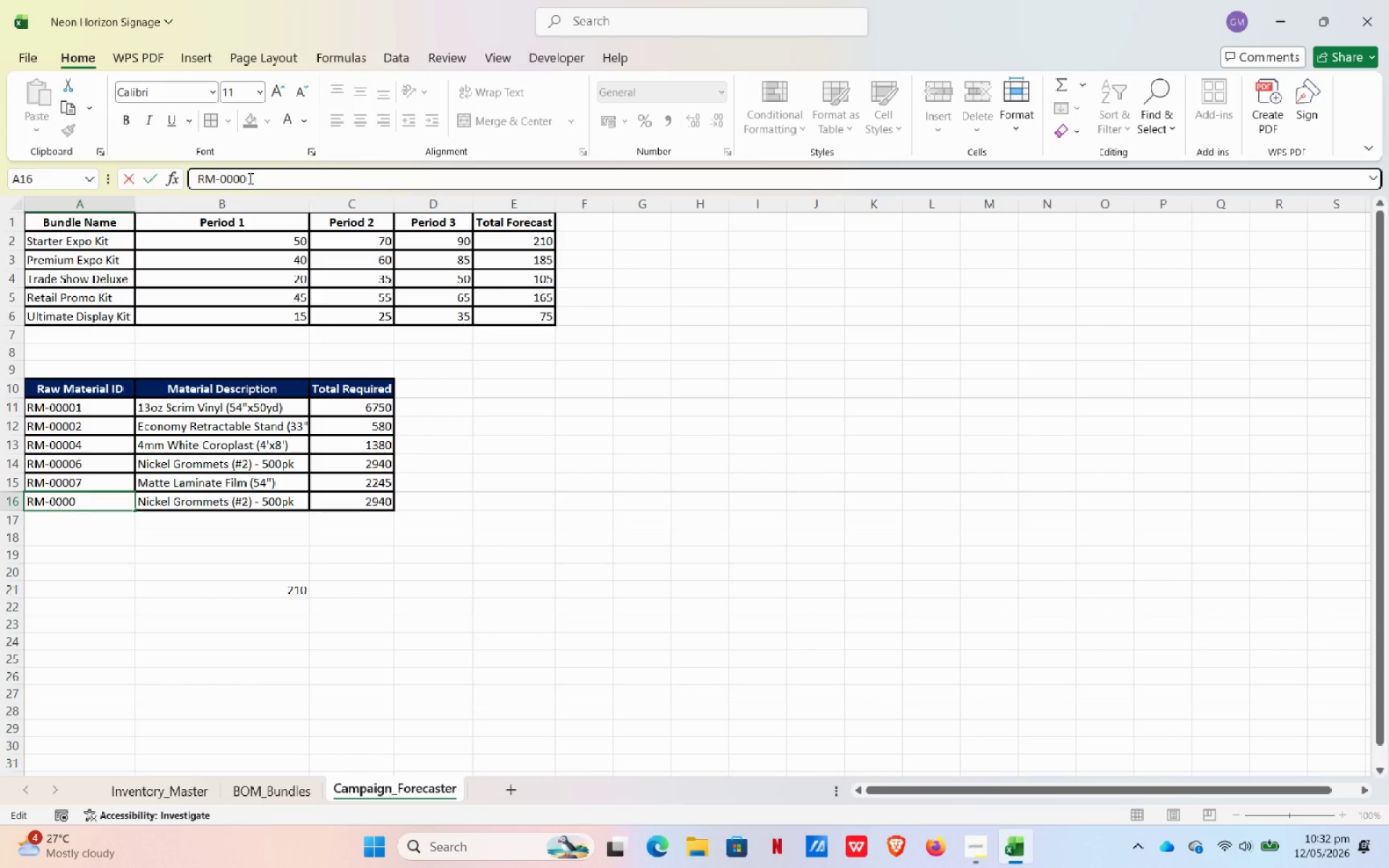 
key(Numpad1)
 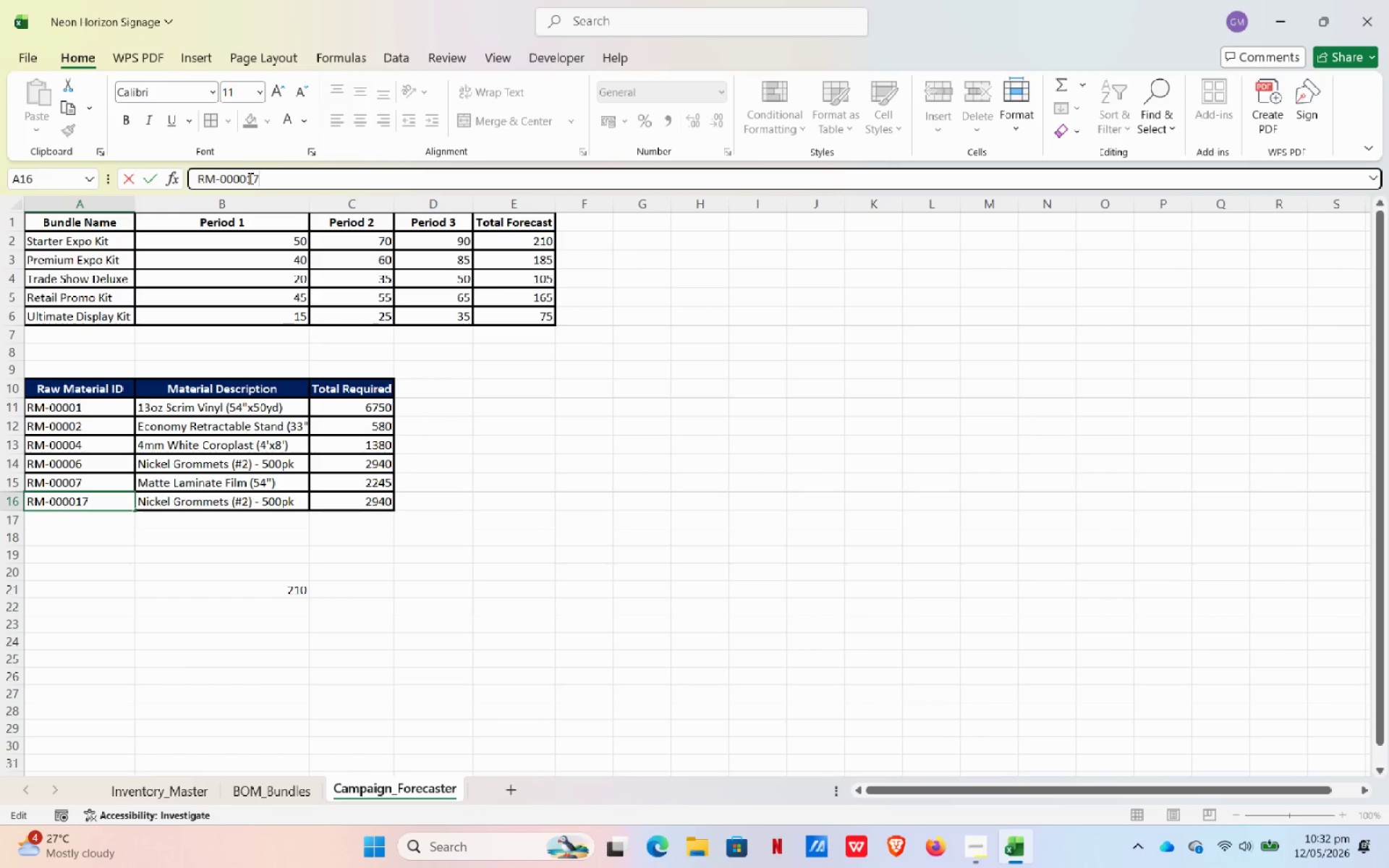 
key(Numpad7)
 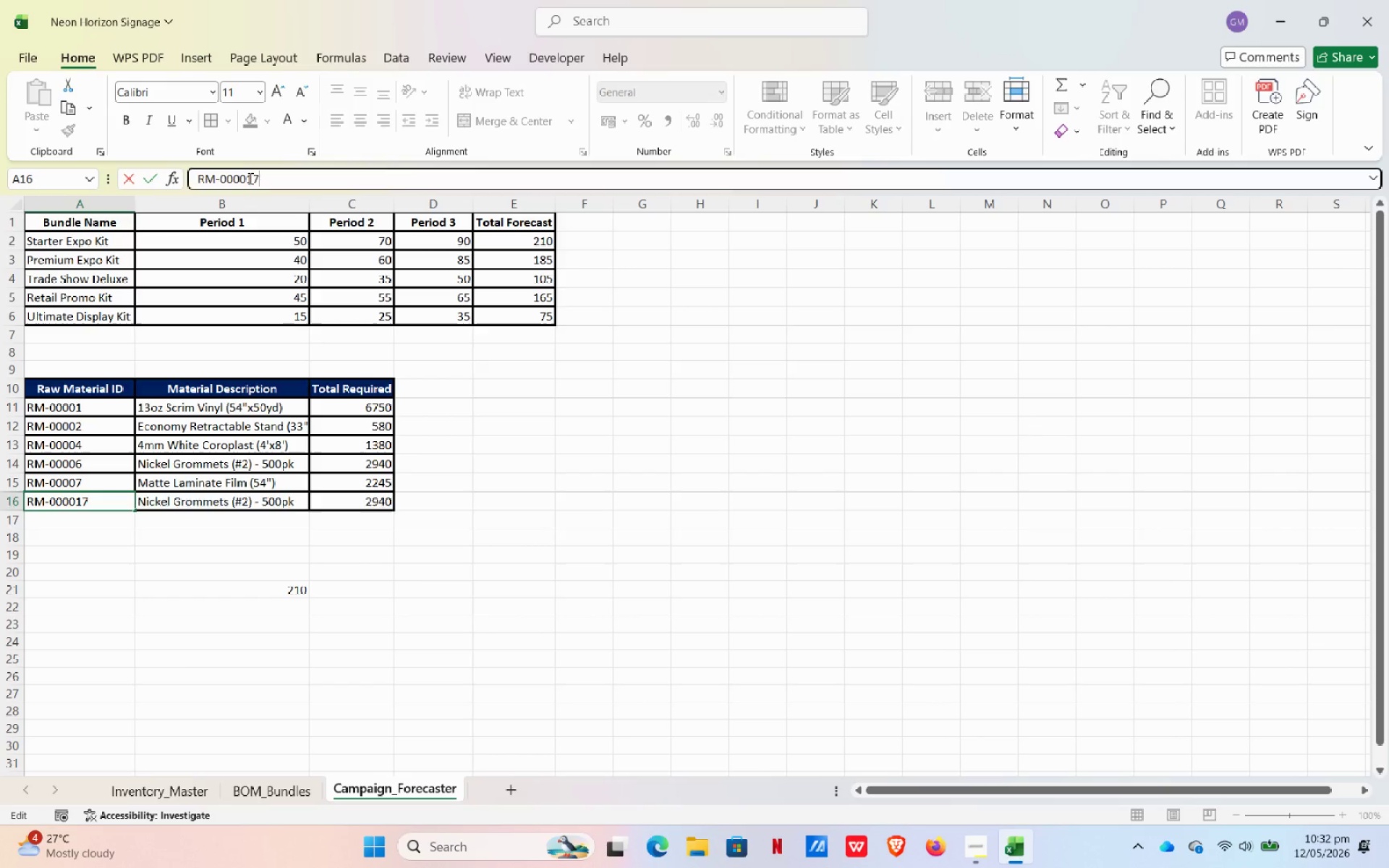 
key(NumpadEnter)
 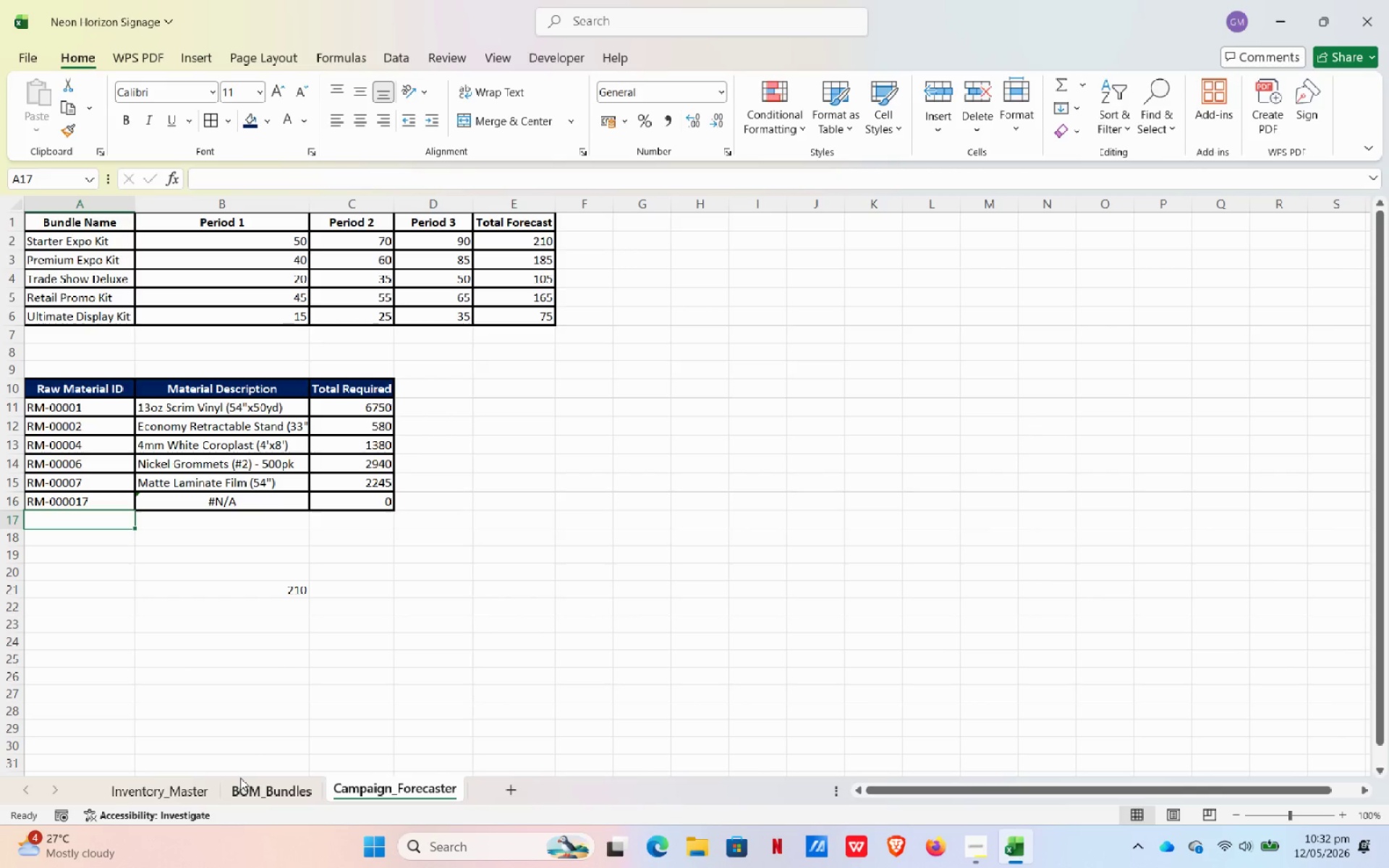 
left_click([250, 789])
 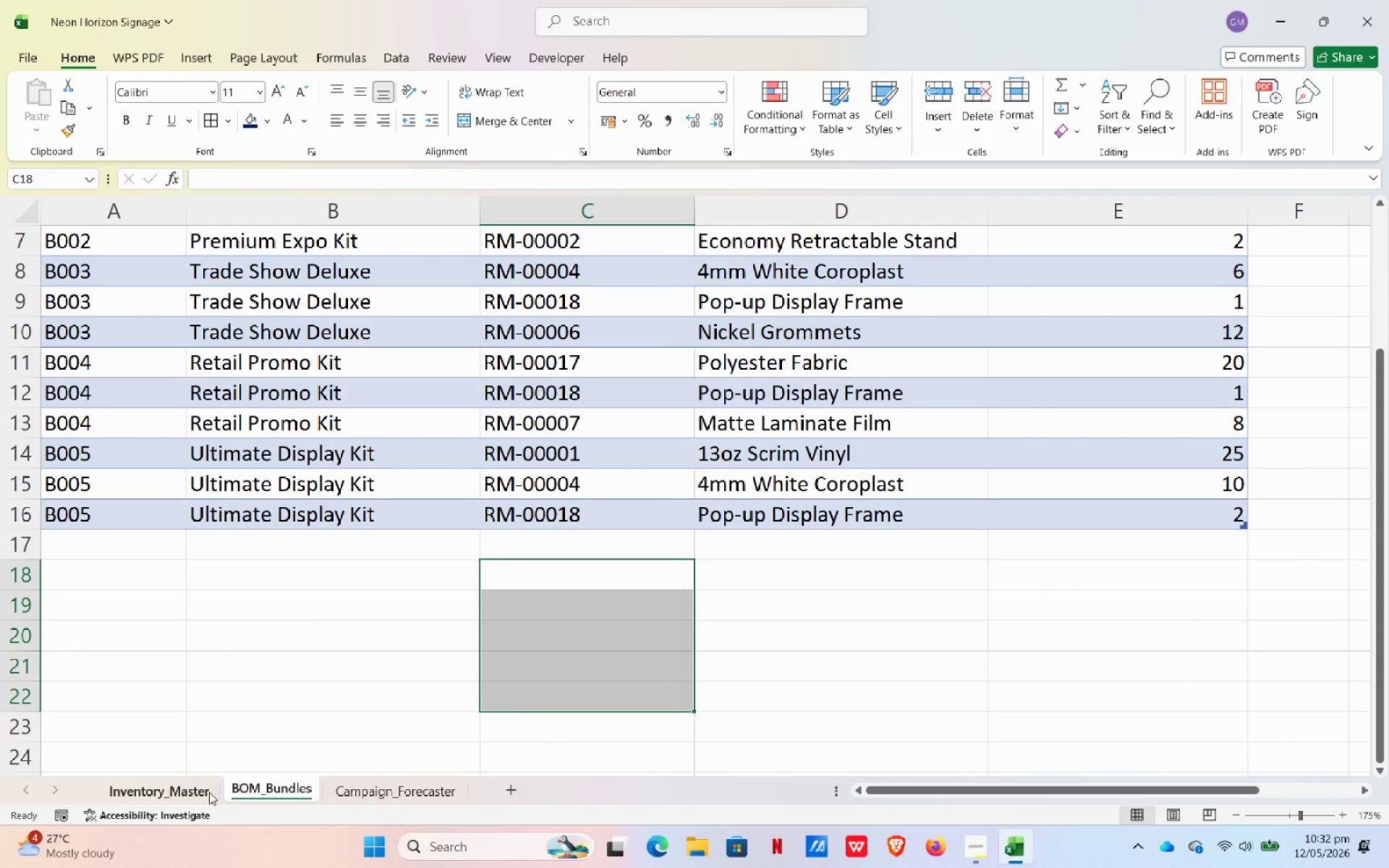 
left_click([205, 792])
 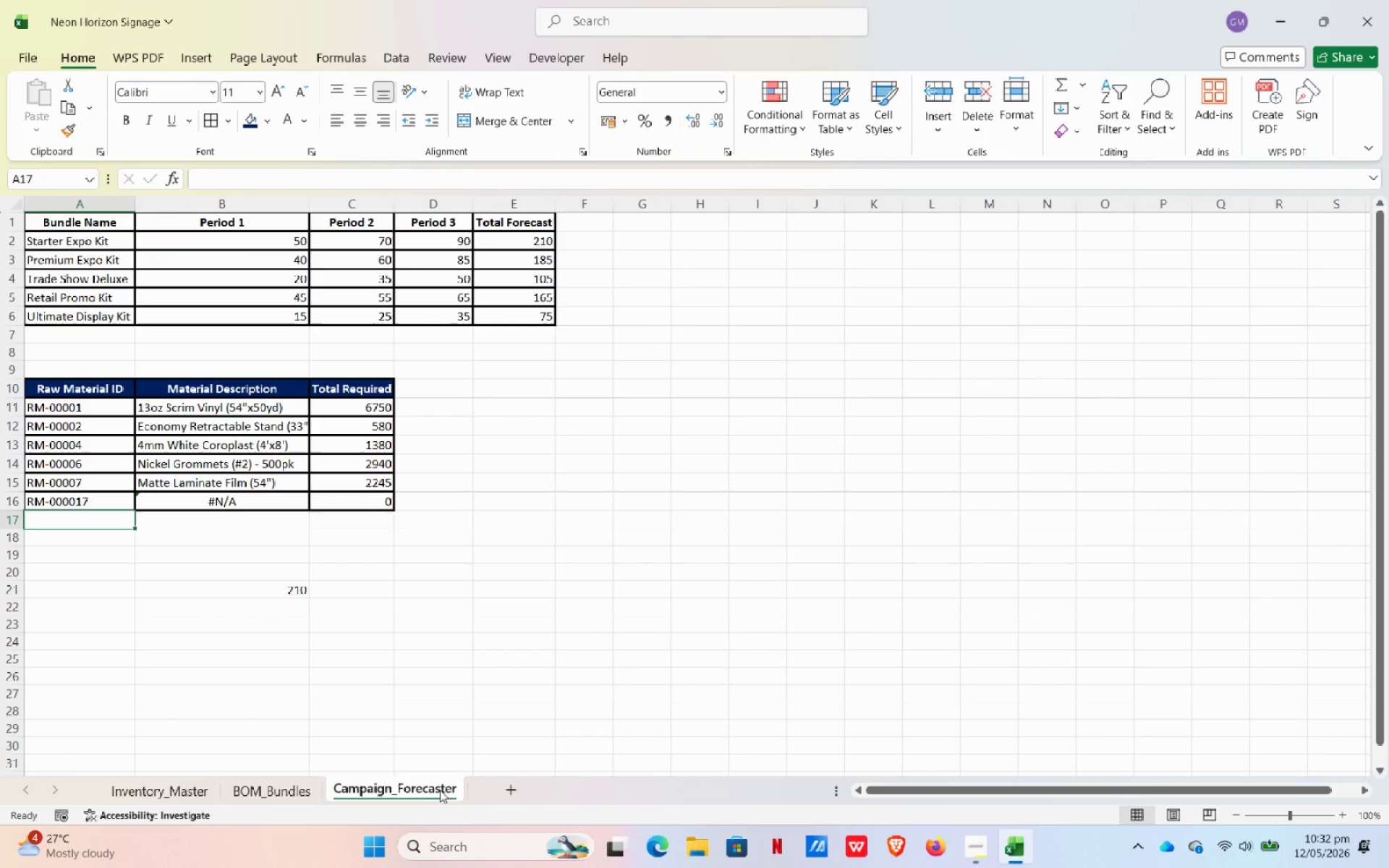 
wait(6.06)
 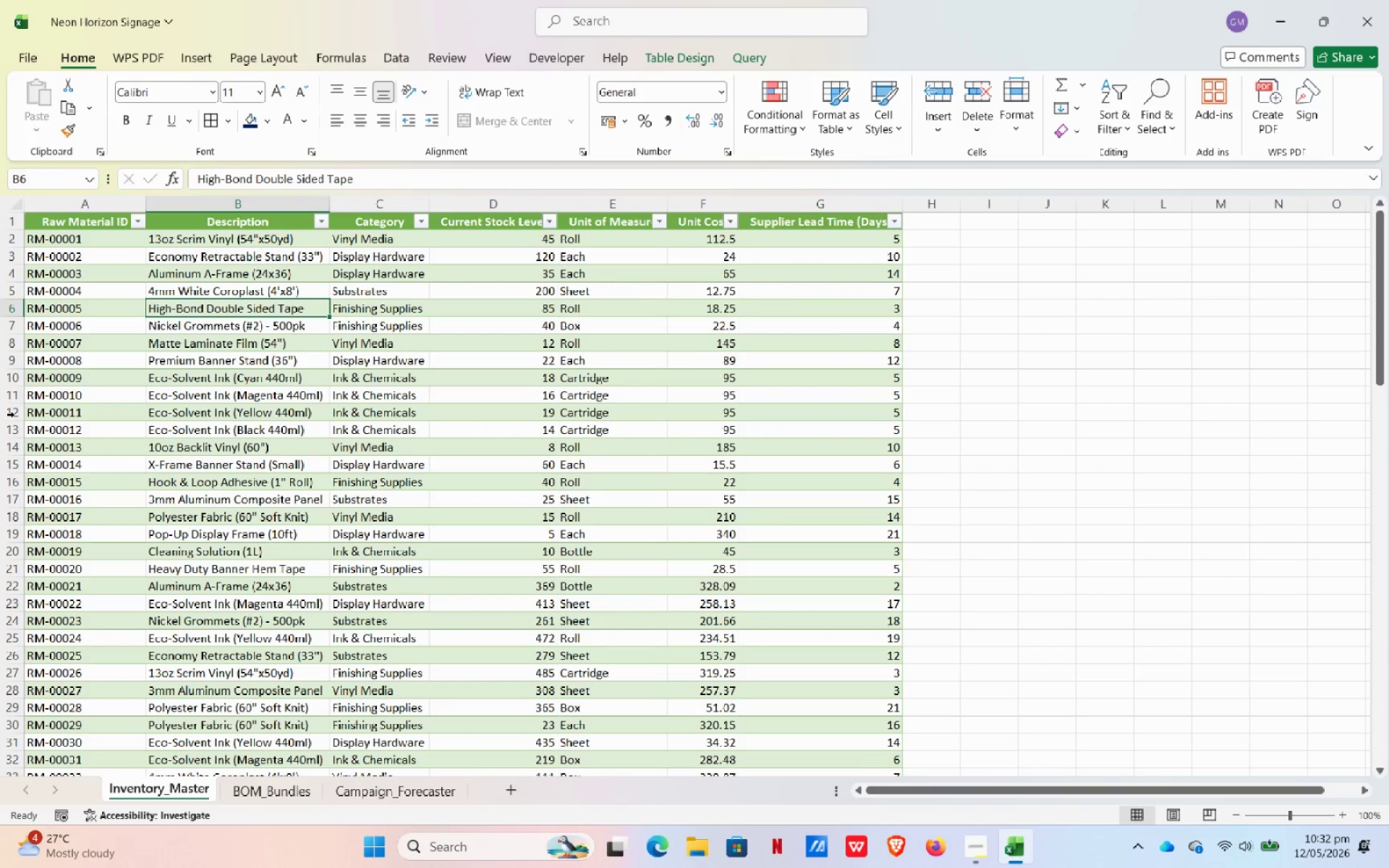 
double_click([103, 495])
 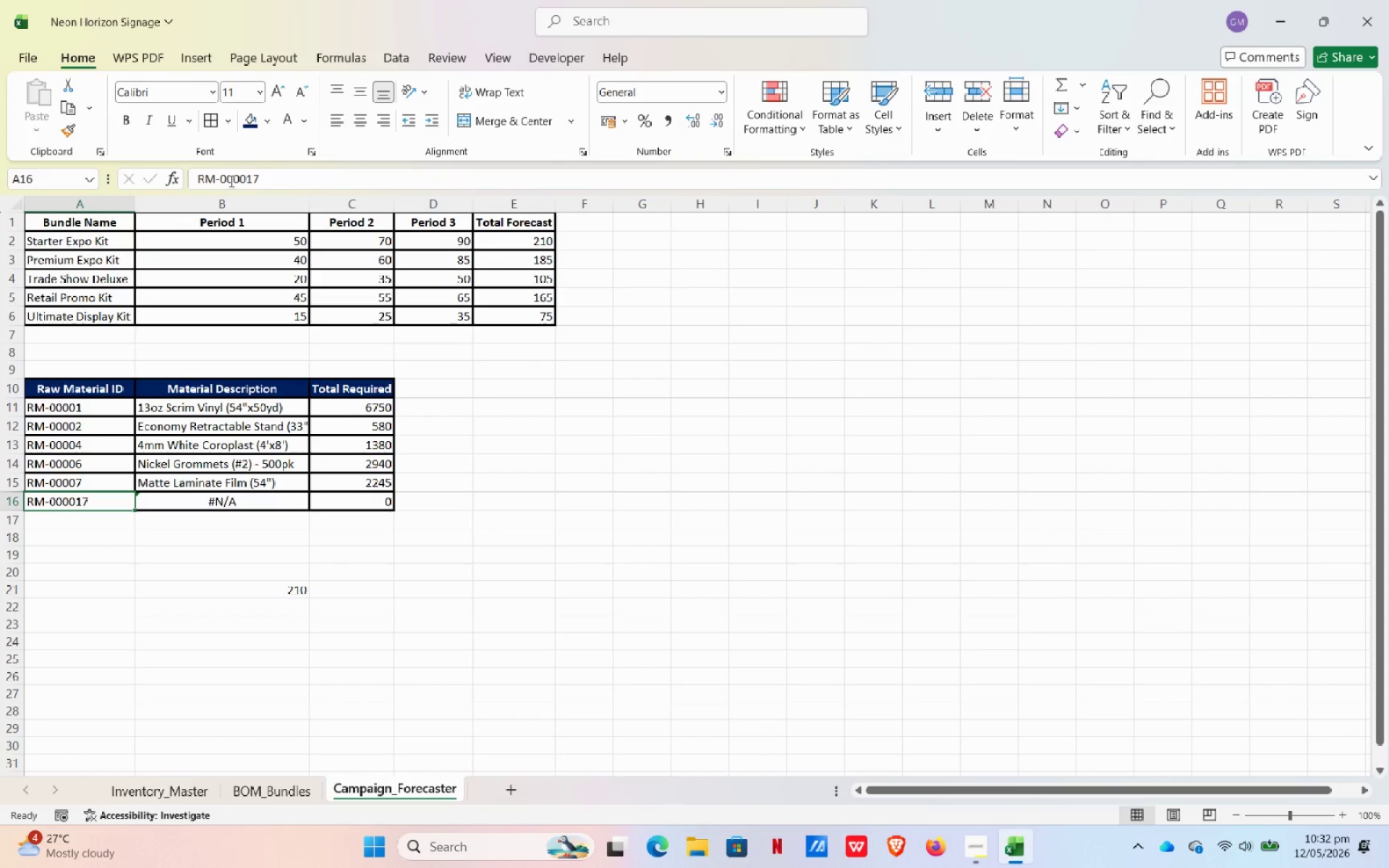 
left_click([266, 176])
 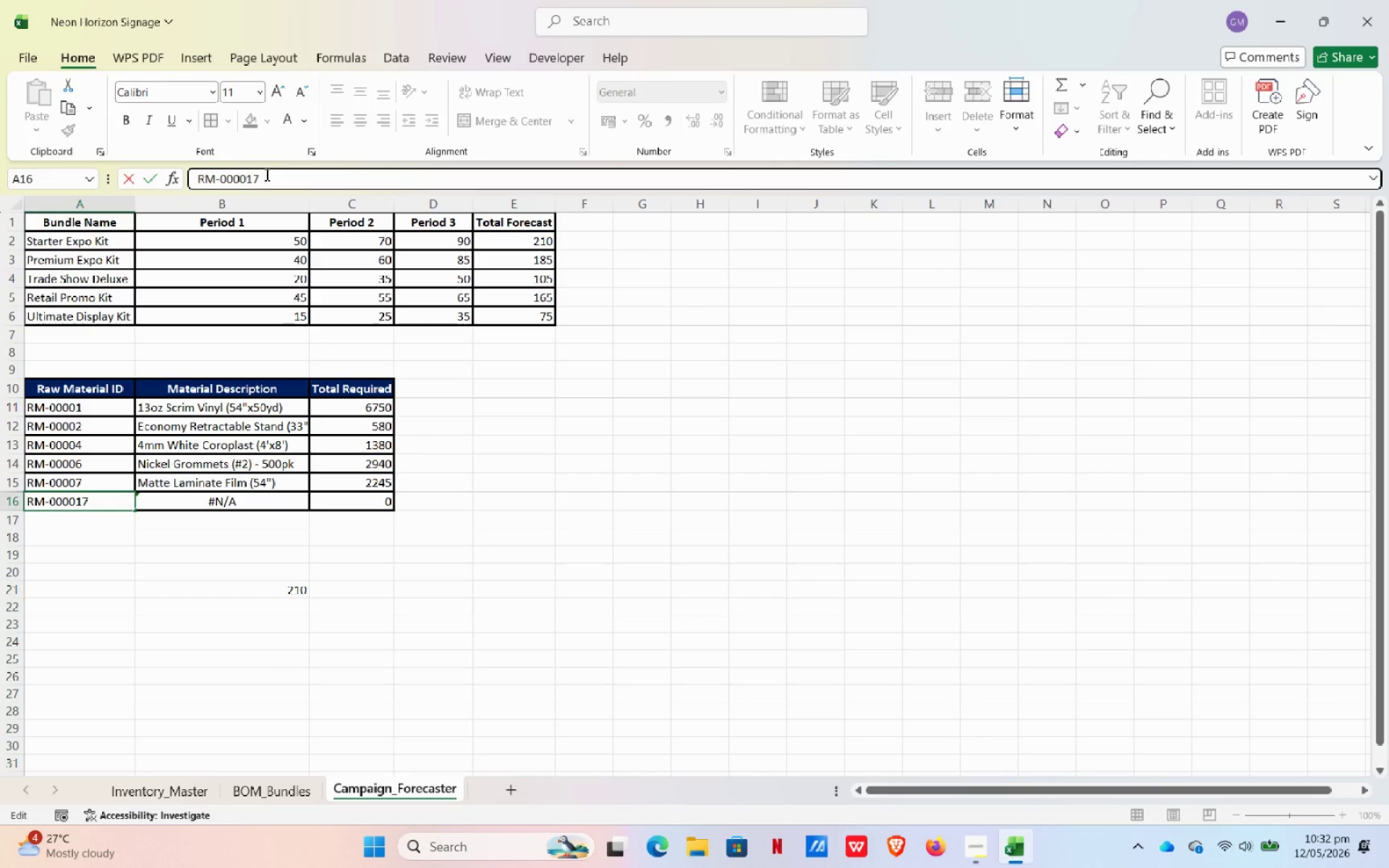 
key(Backspace)
 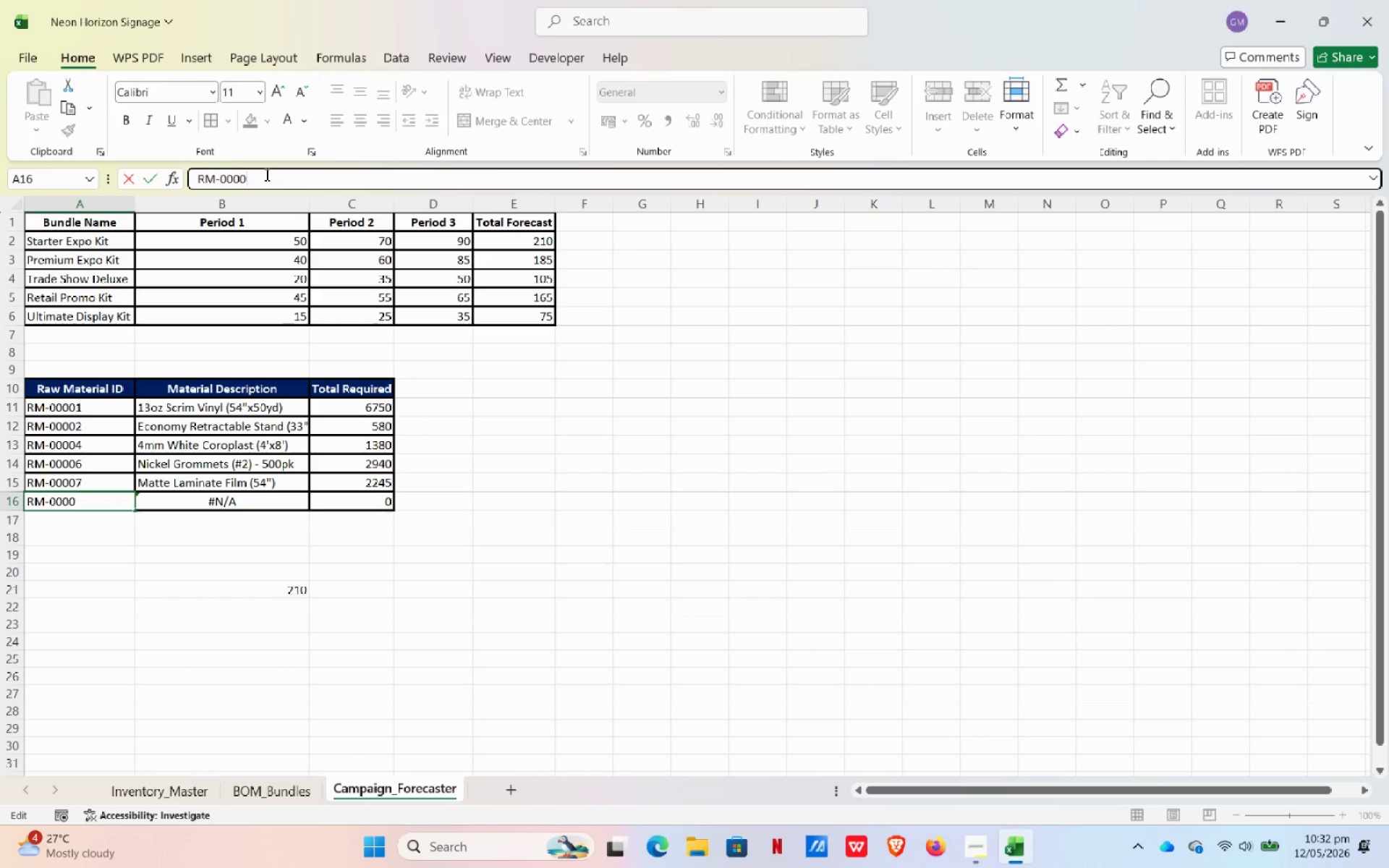 
key(Backspace)
 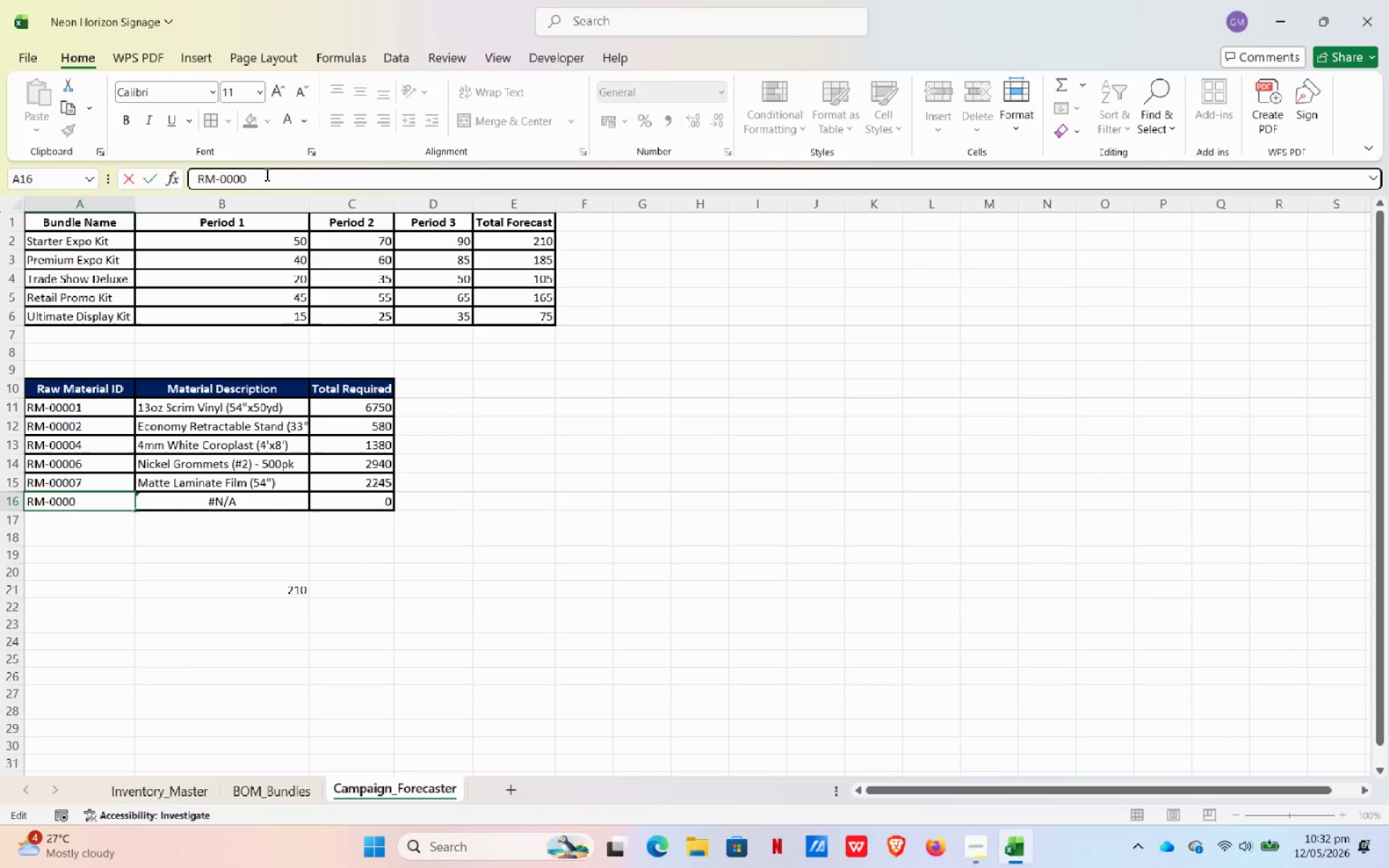 
key(Numpad8)
 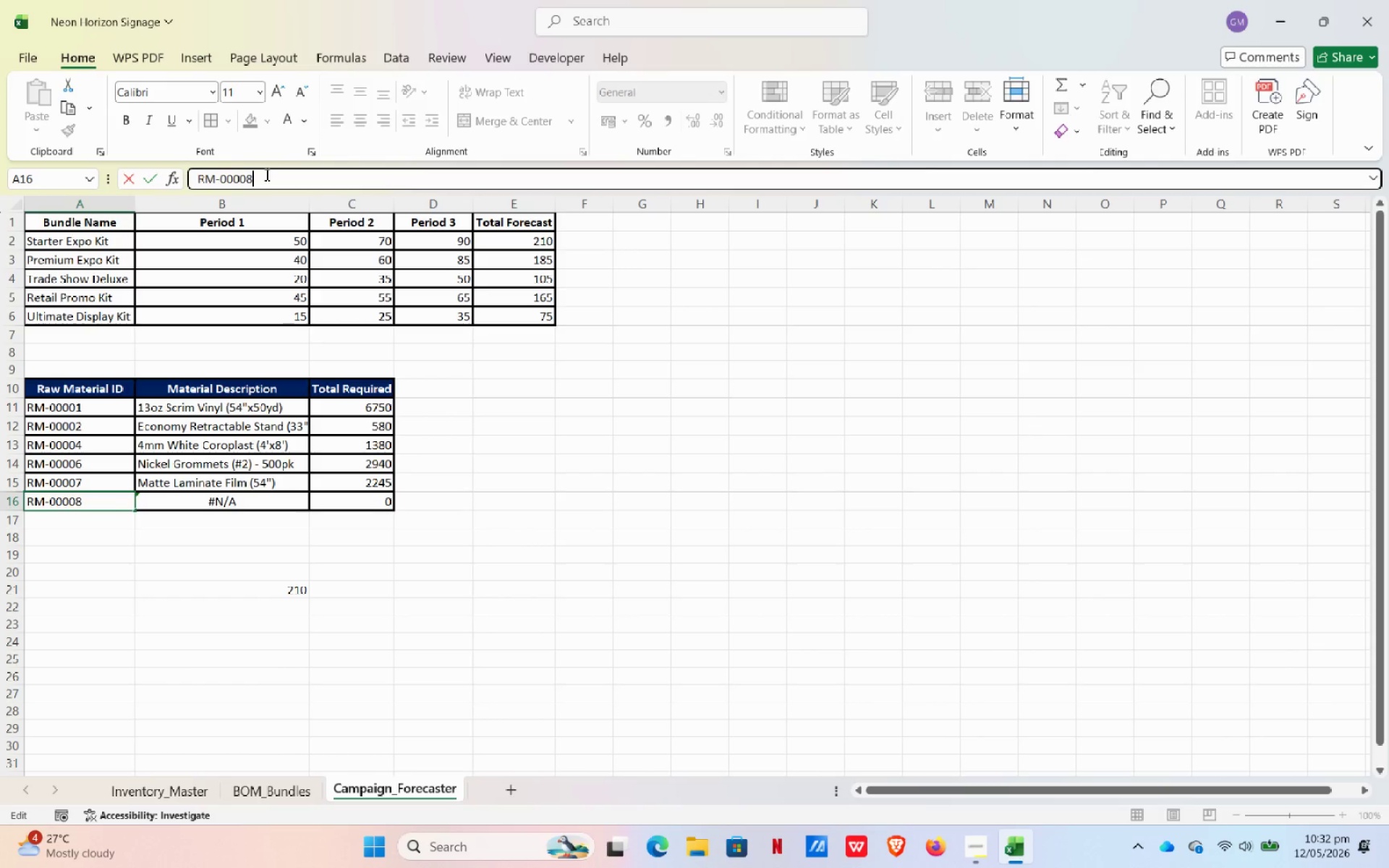 
key(NumpadEnter)
 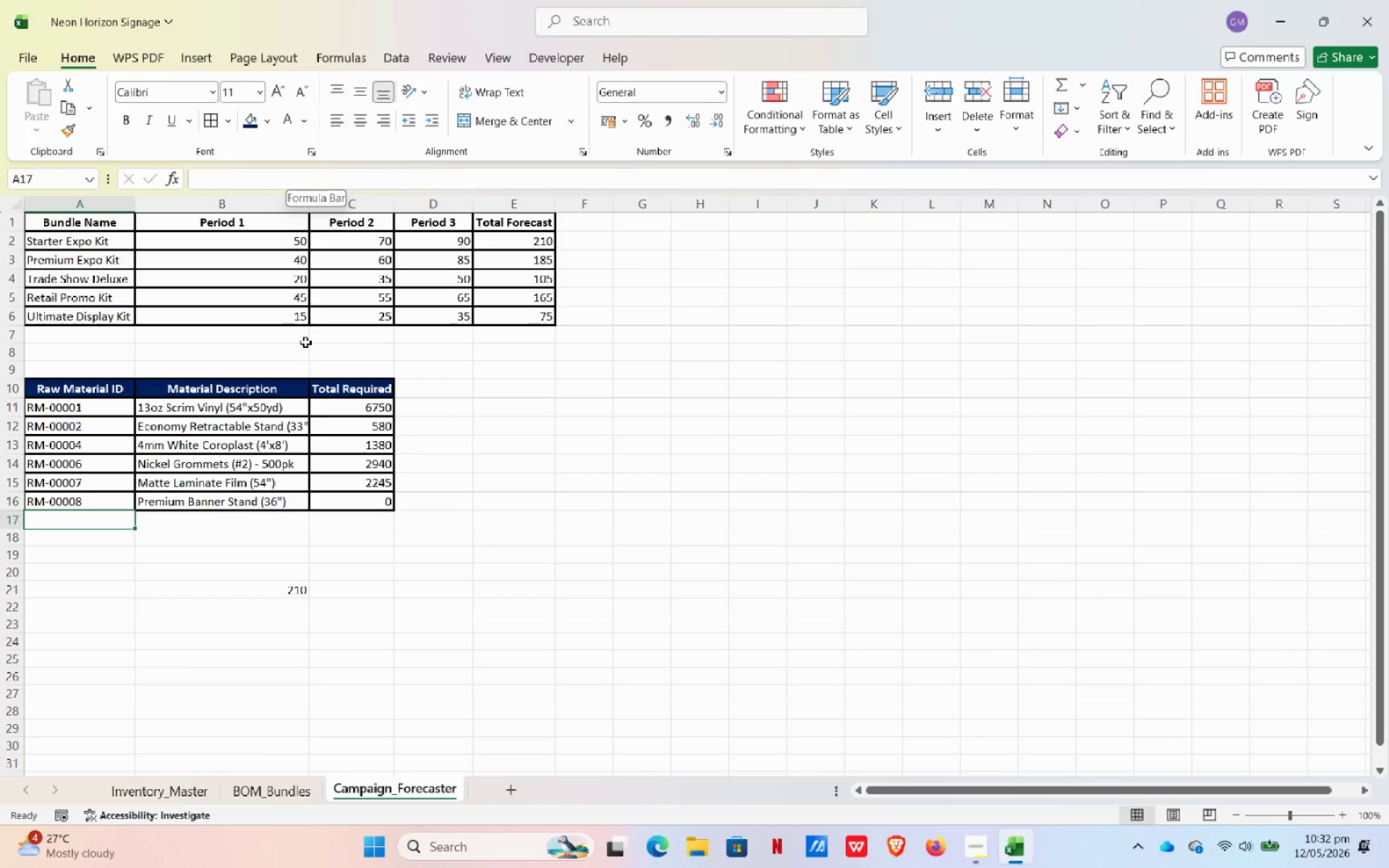 
left_click([370, 506])
 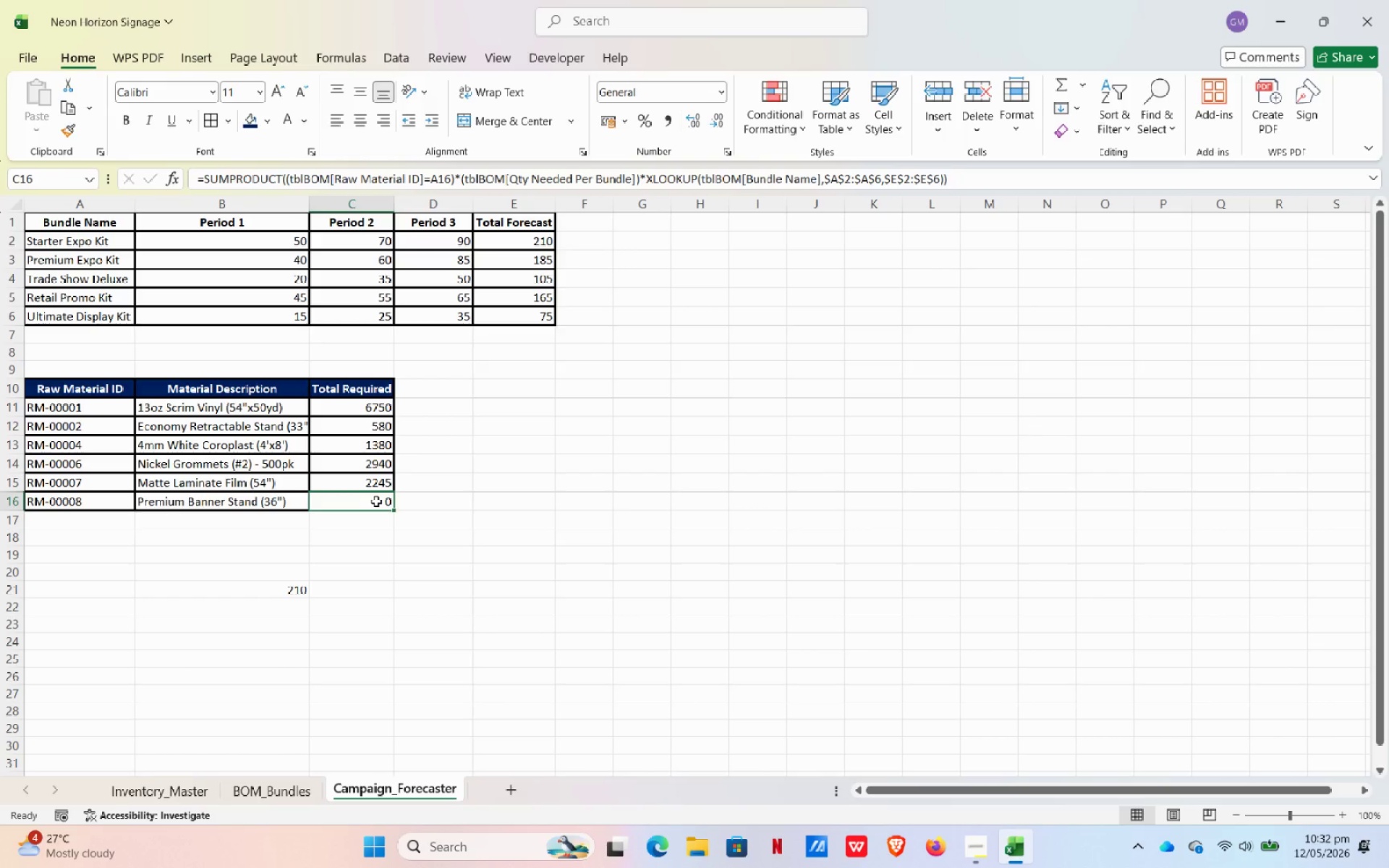 
double_click([376, 501])
 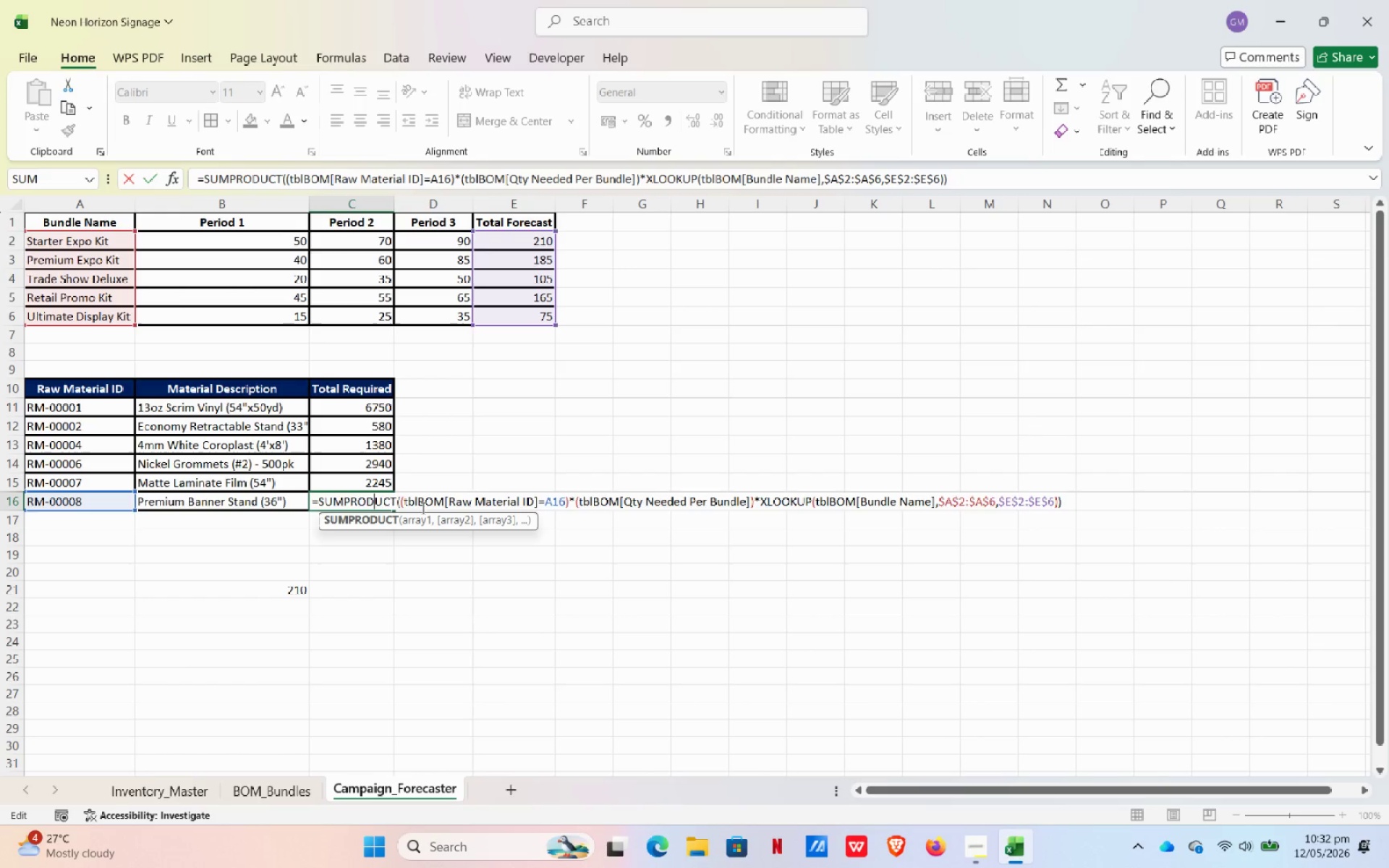 
key(NumpadEnter)
 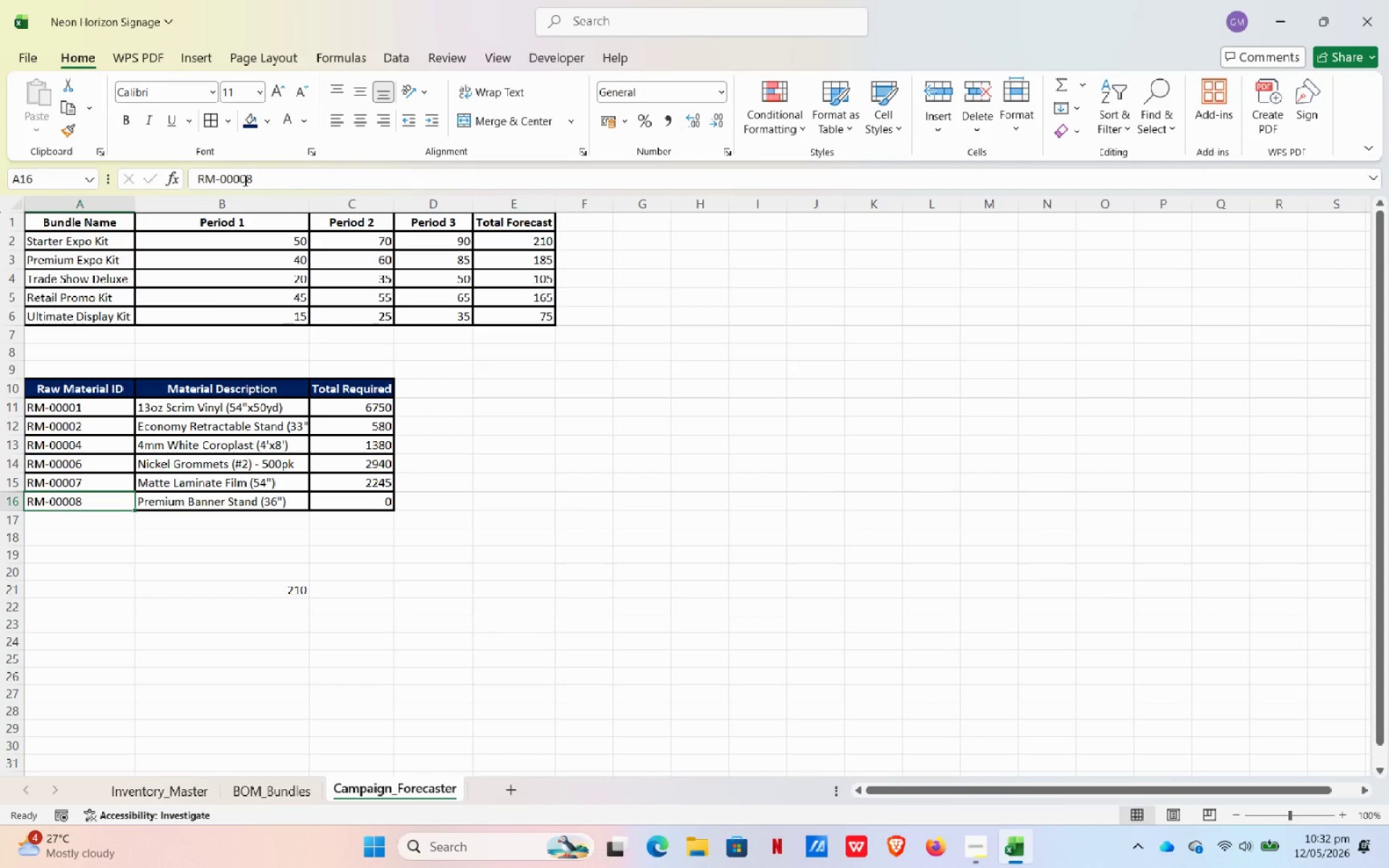 
left_click([245, 183])
 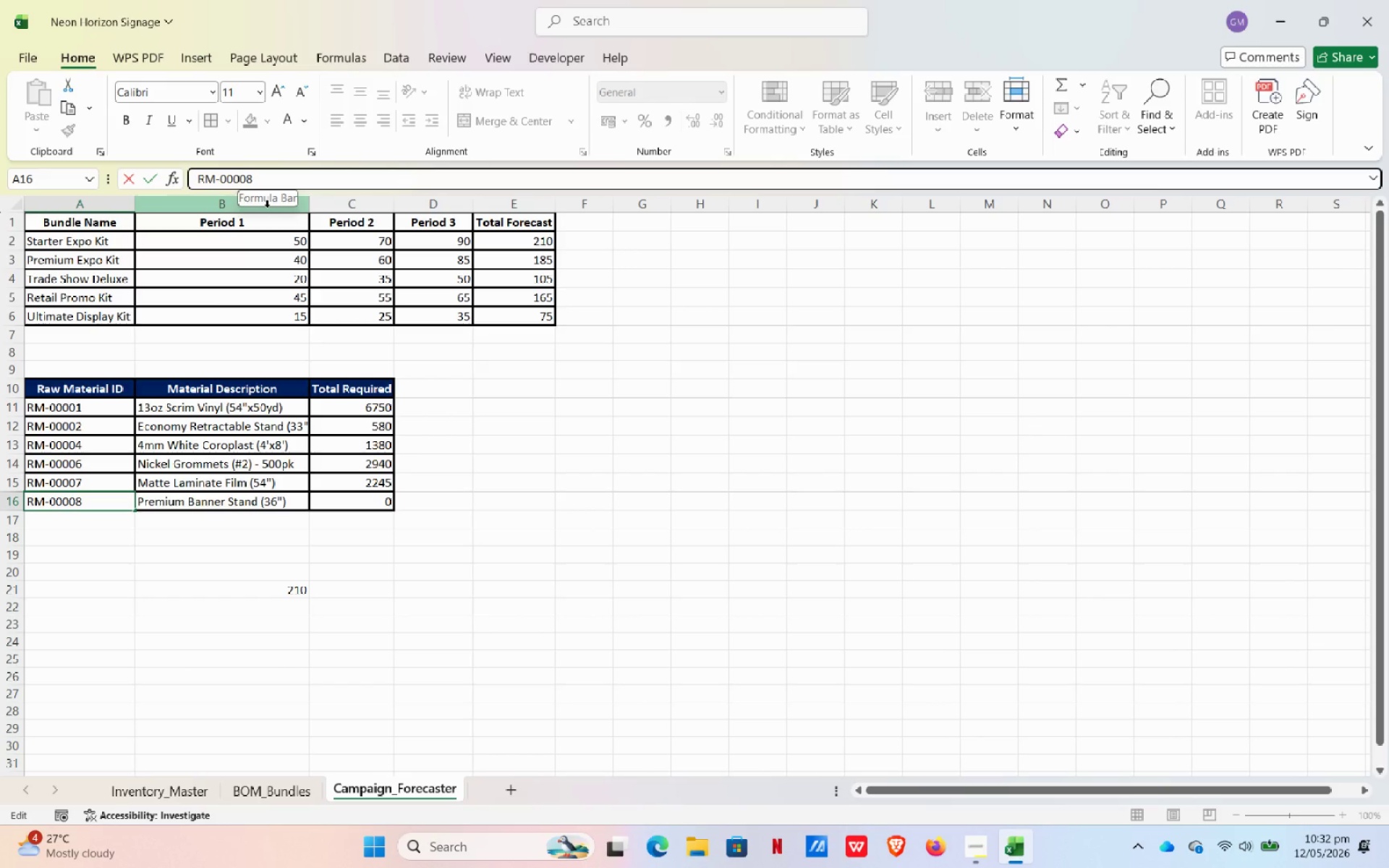 
key(Backspace)
 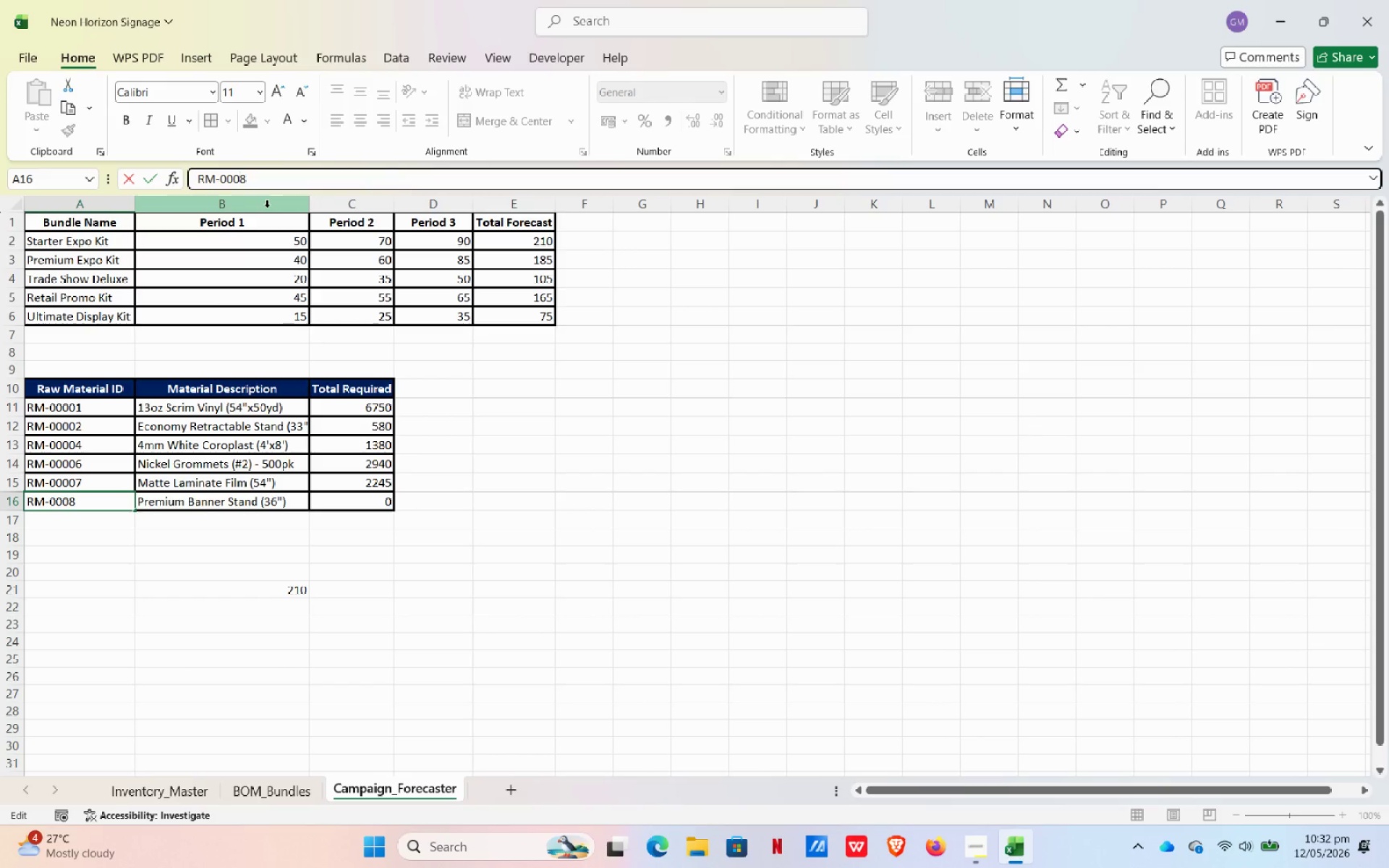 
key(Numpad1)
 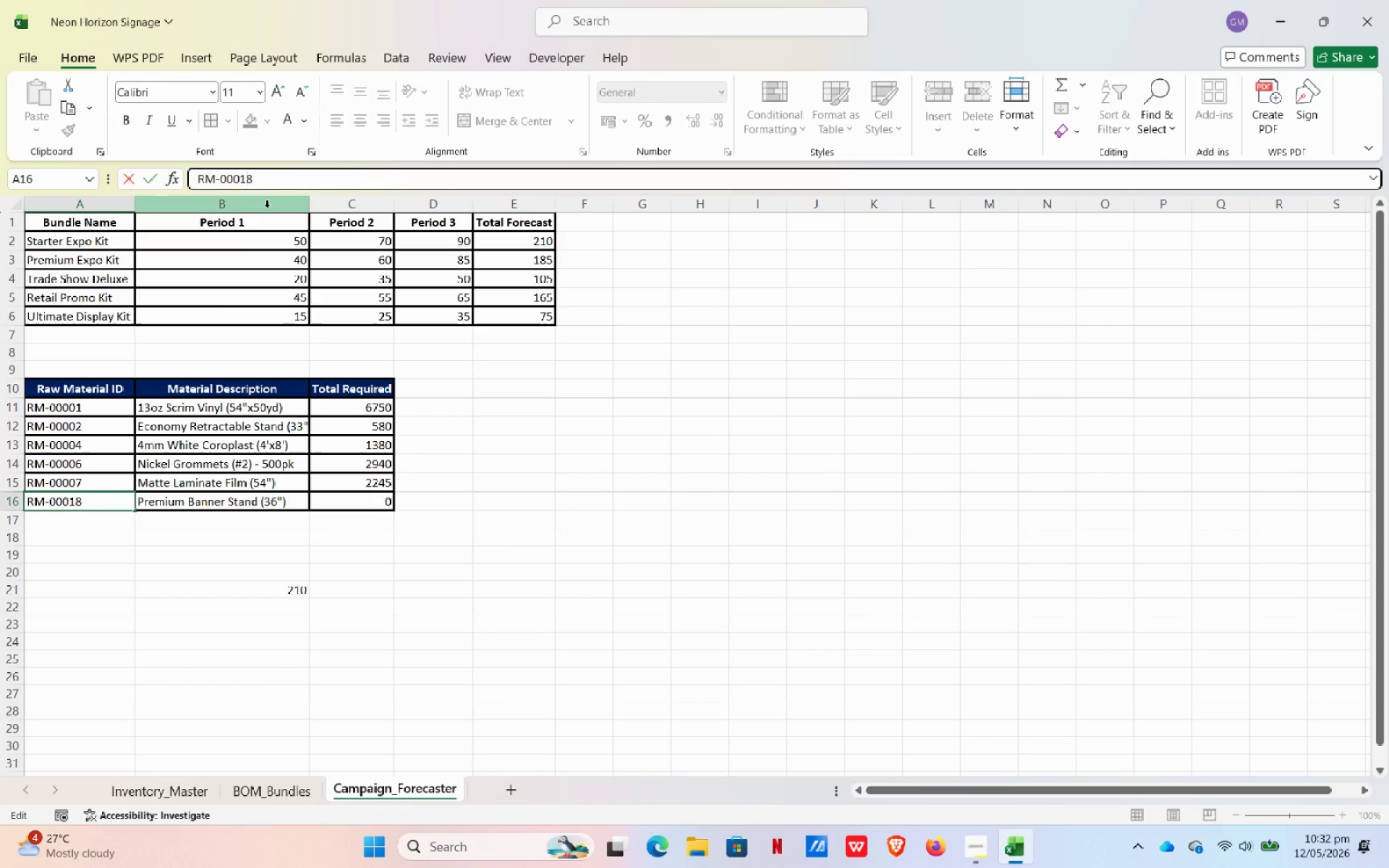 
key(NumpadEnter)
 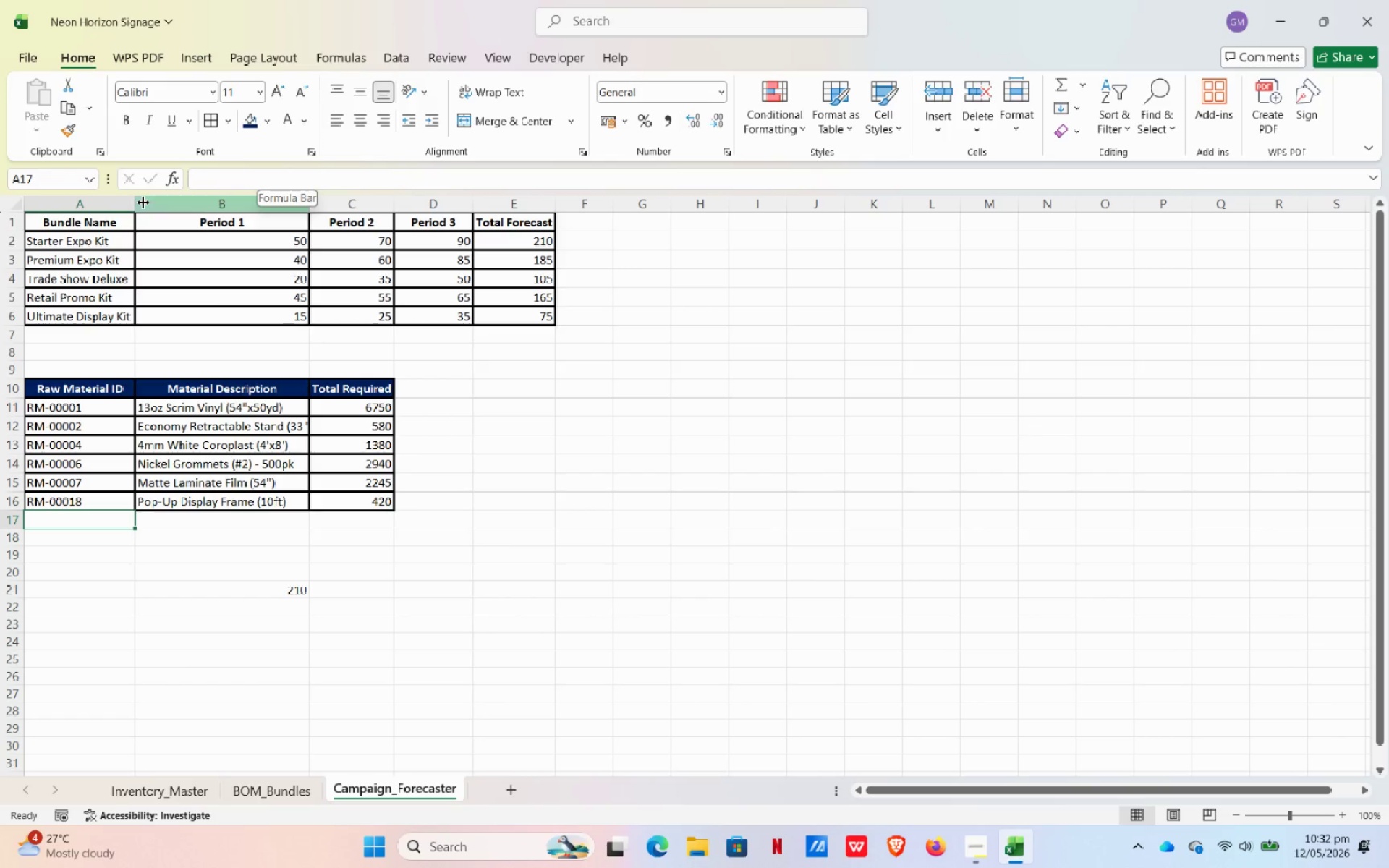 
left_click([65, 481])
 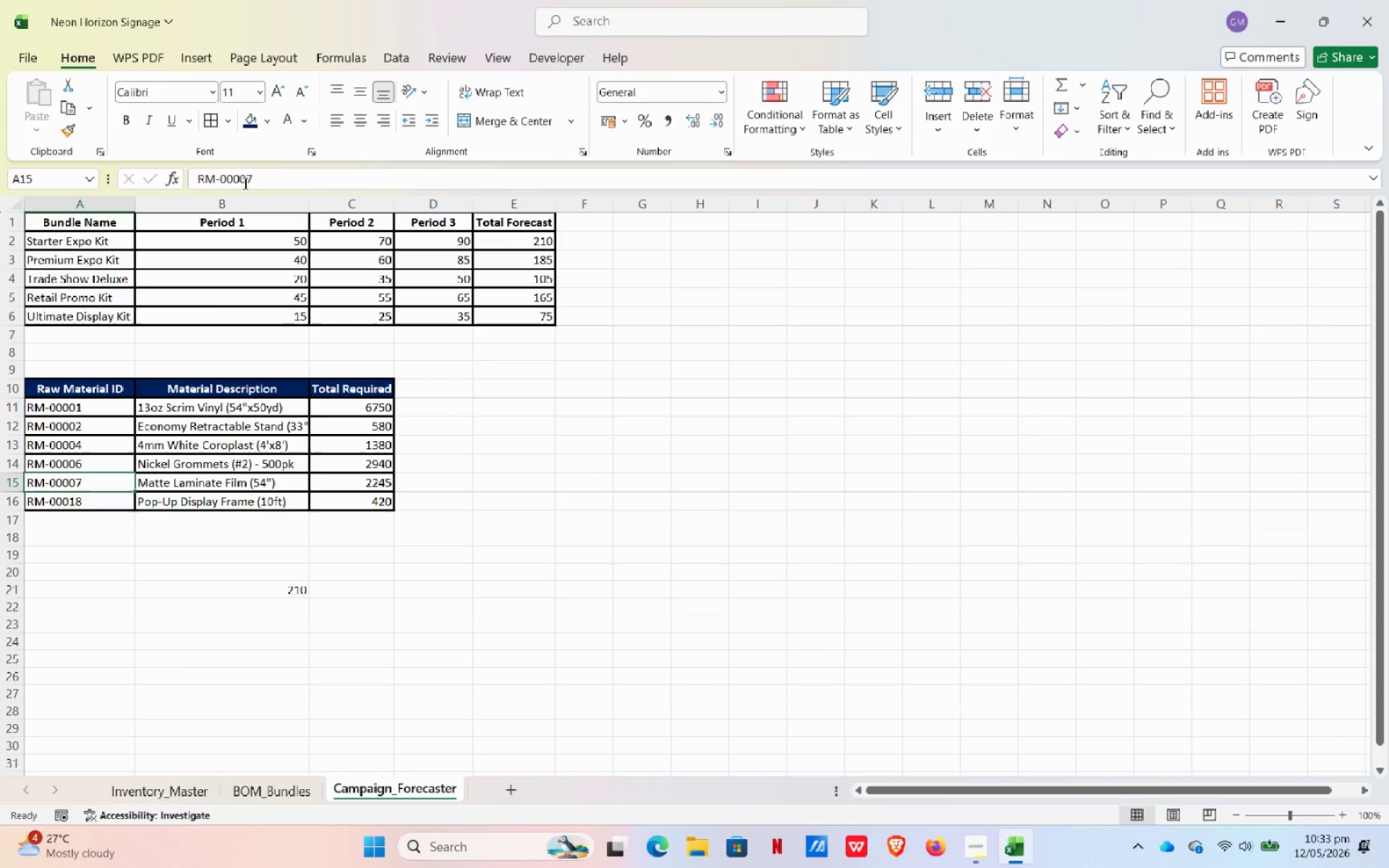 
left_click([247, 182])
 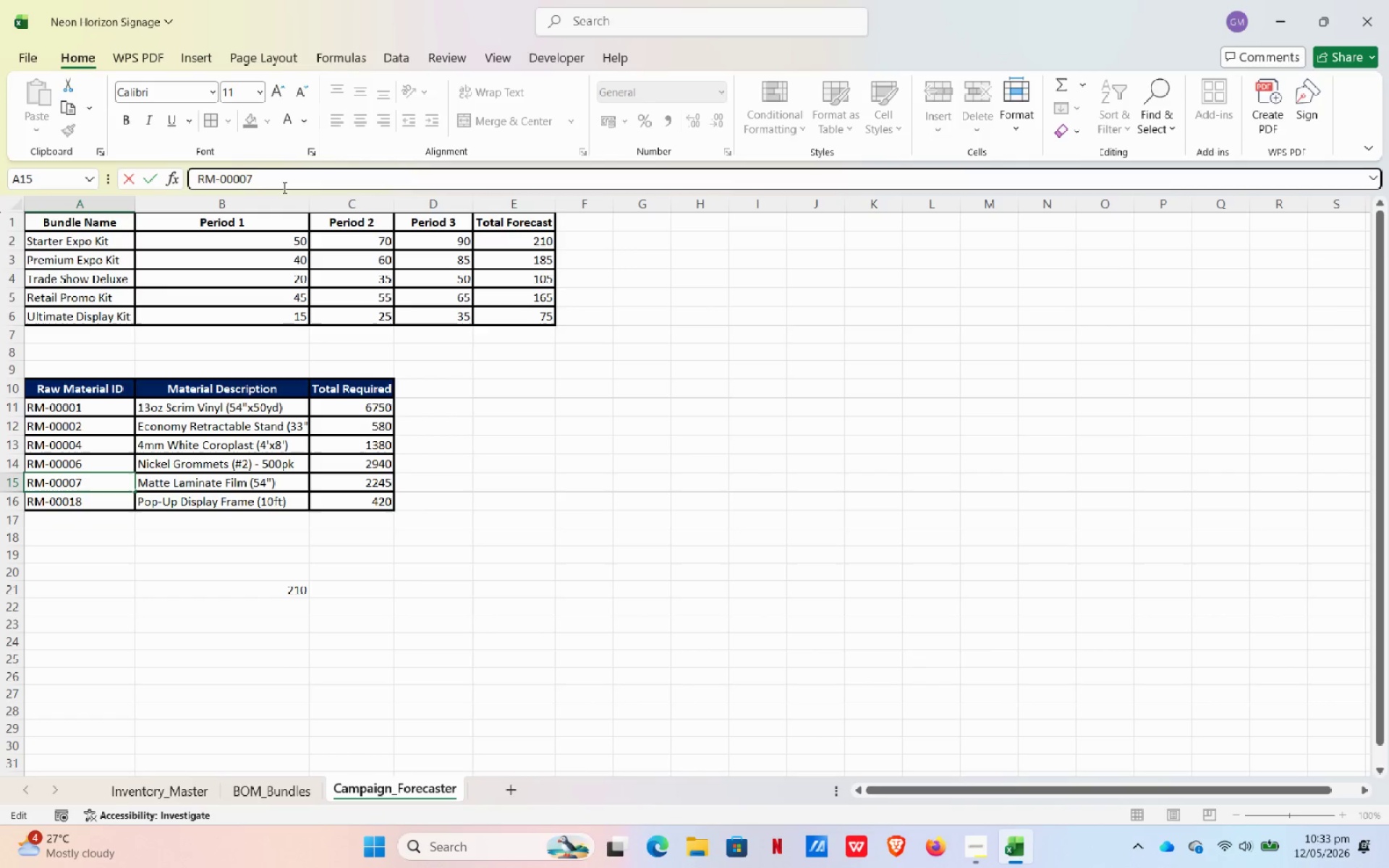 
key(Backspace)
 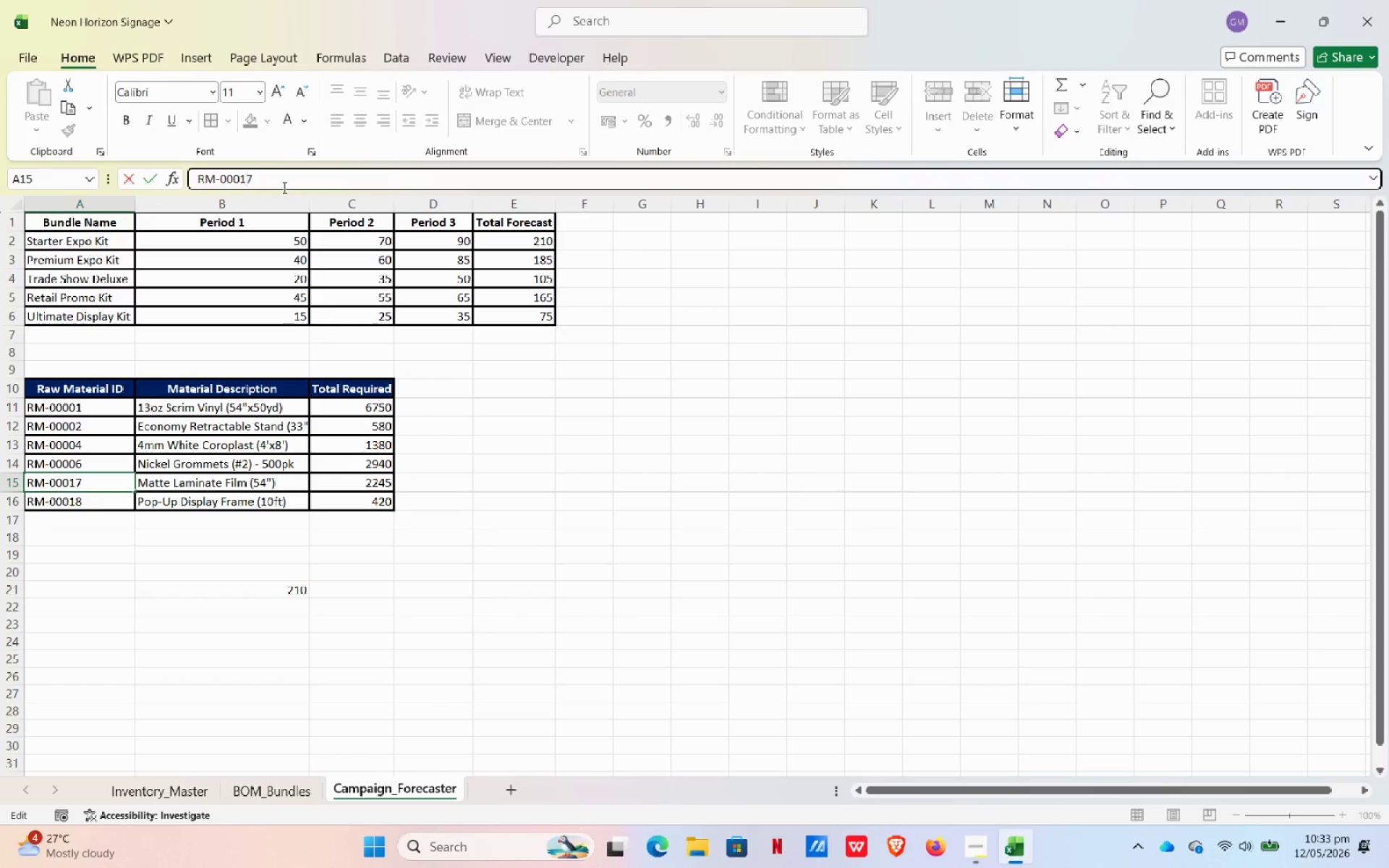 
key(Numpad1)
 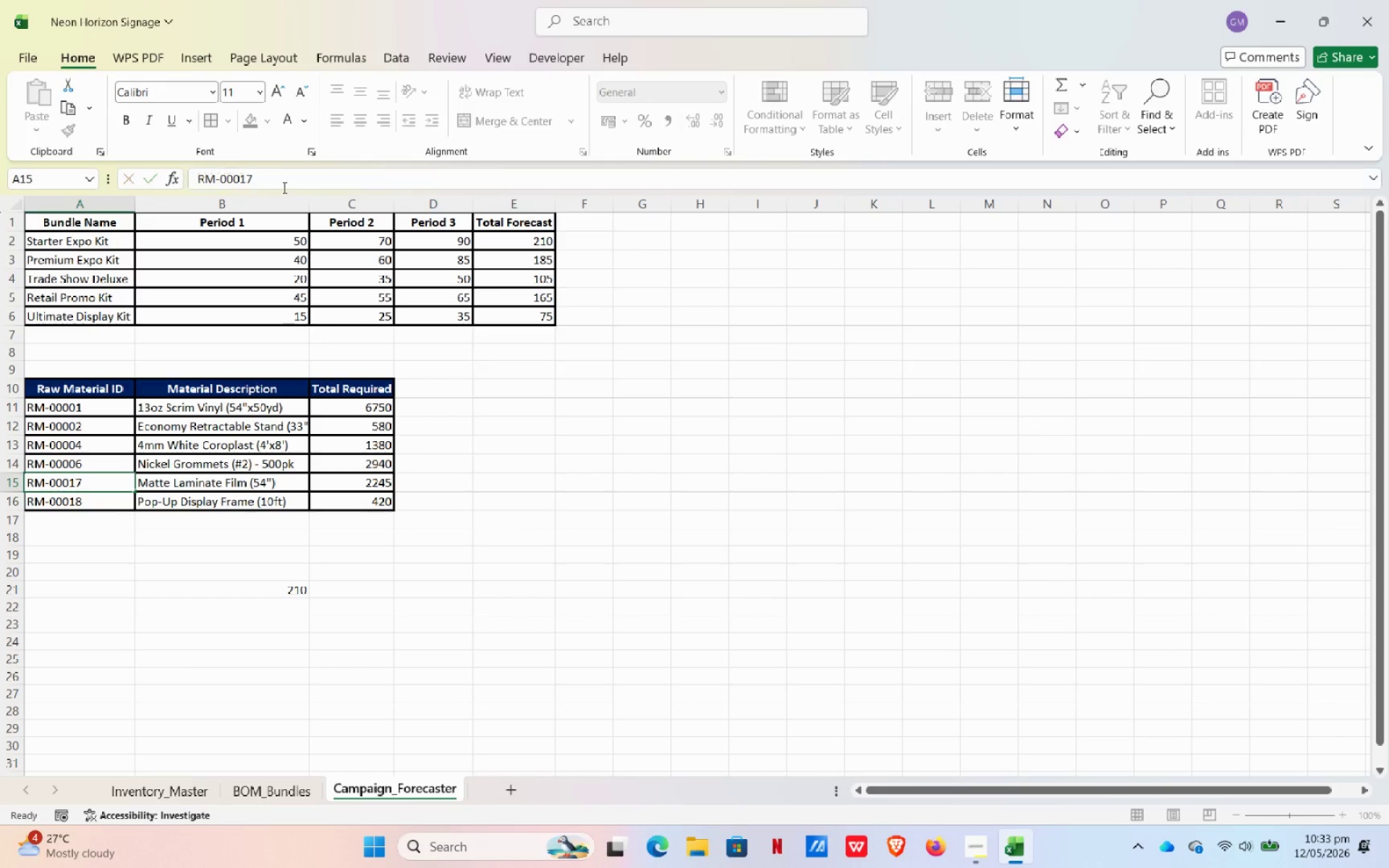 
key(NumpadEnter)
 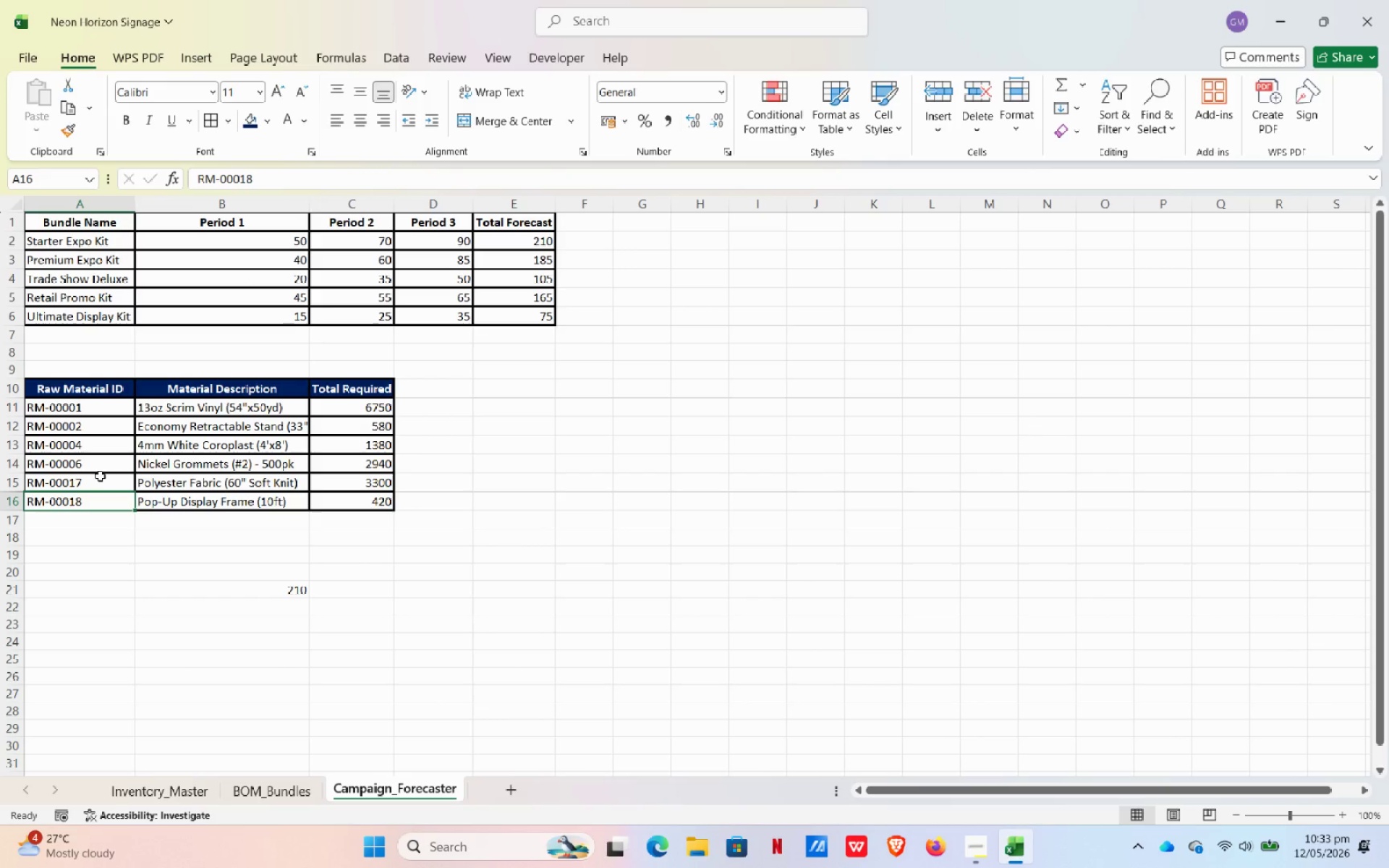 
wait(6.12)
 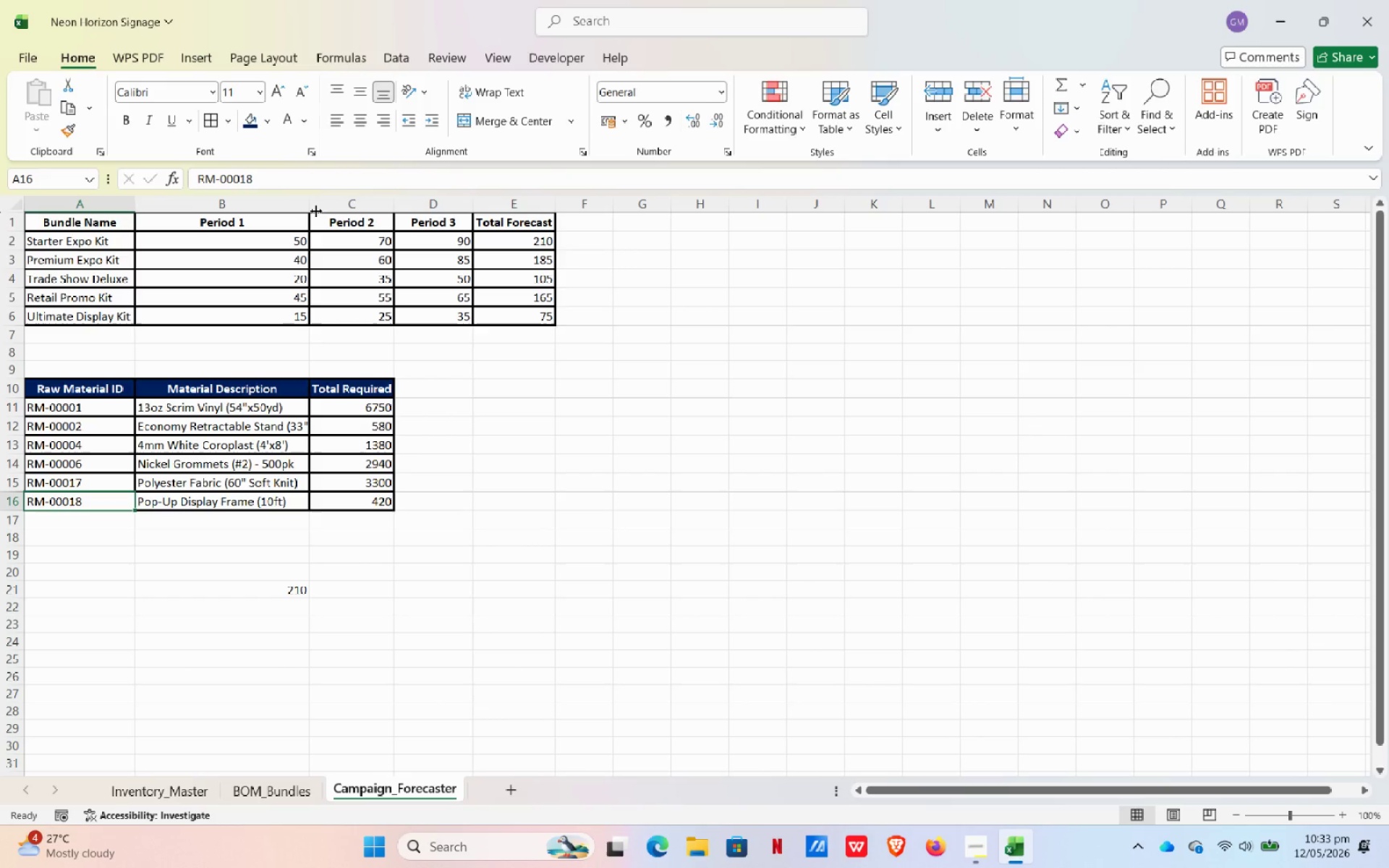 
left_click([104, 480])
 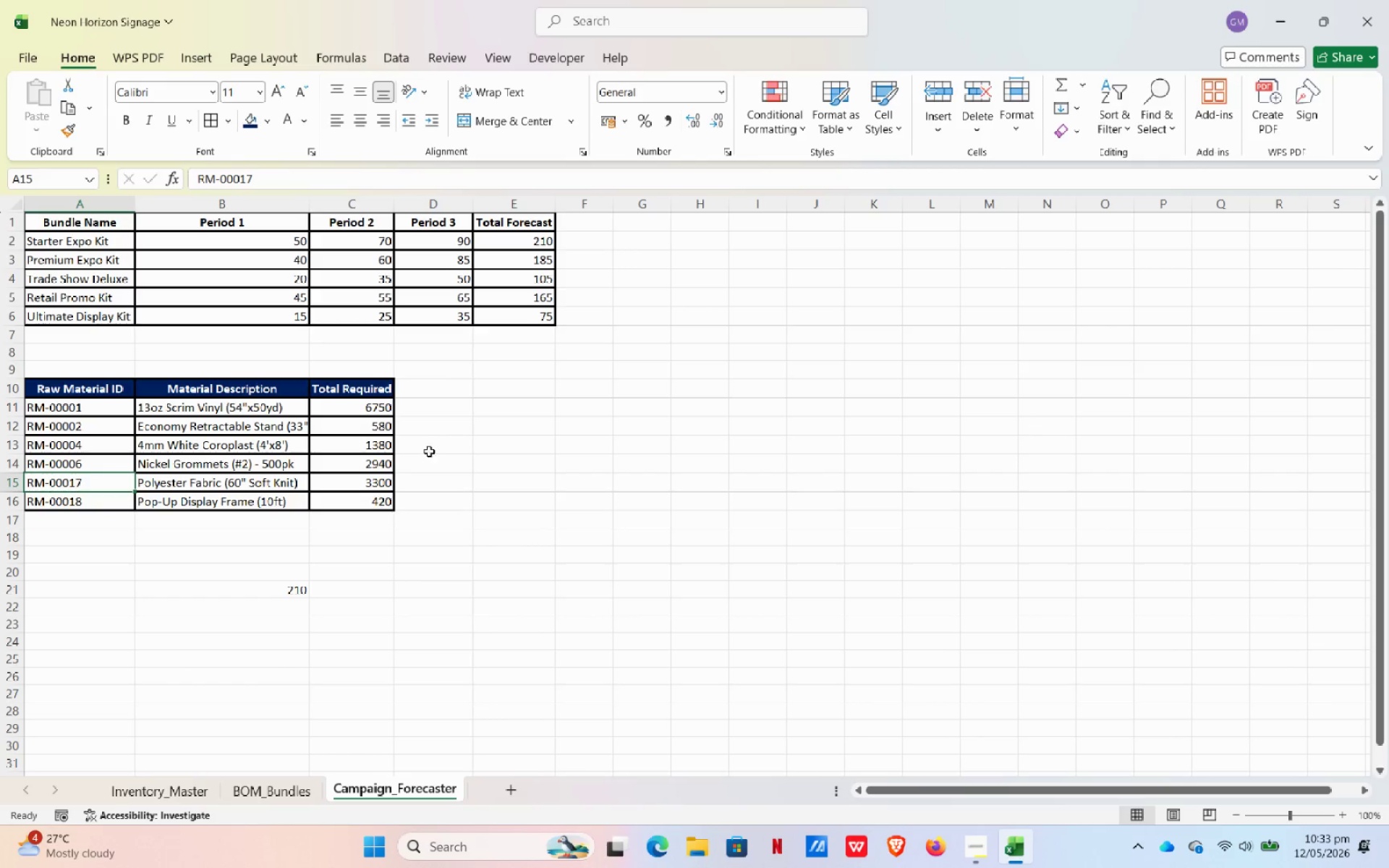 
wait(13.94)
 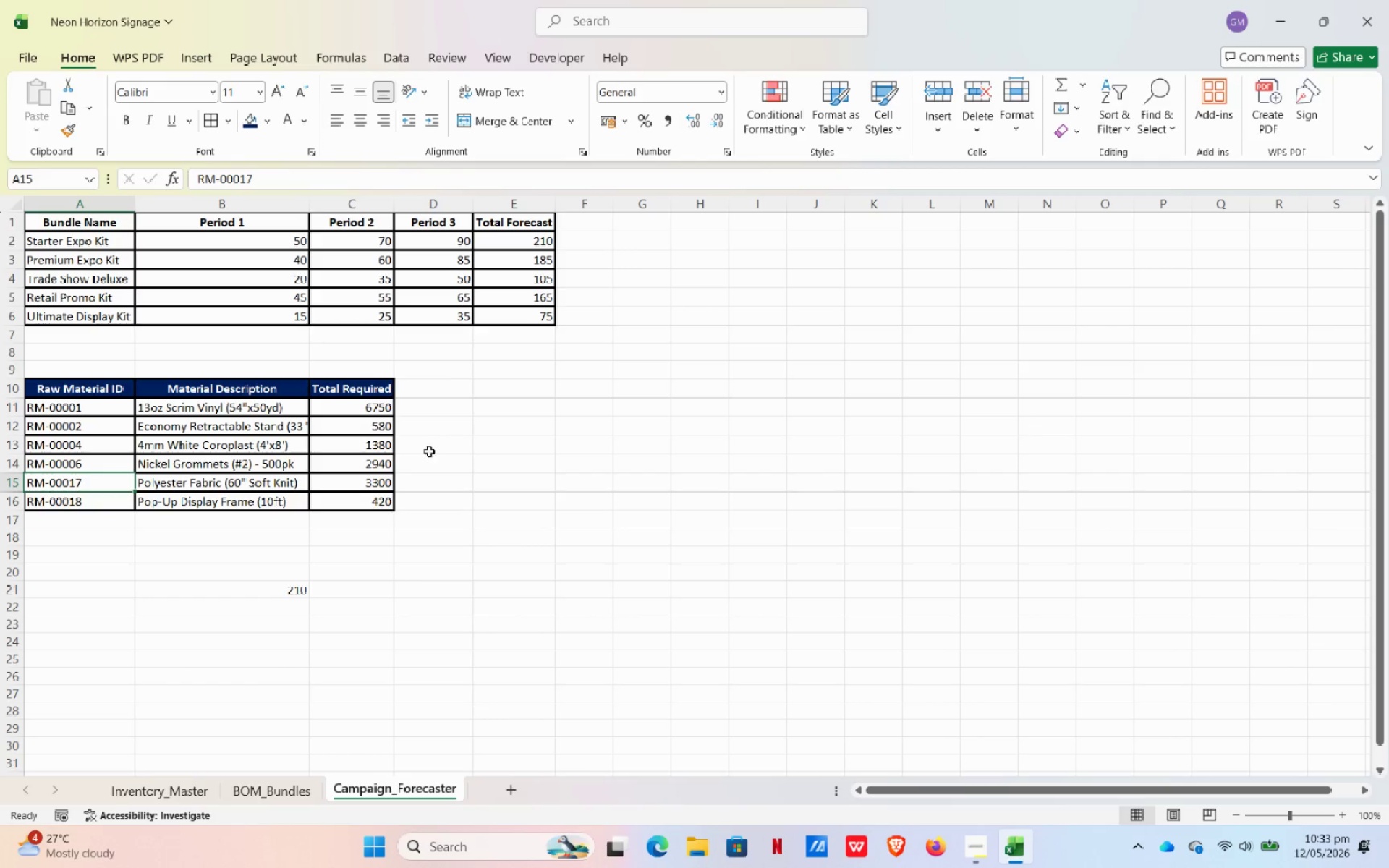 
left_click([97, 409])
 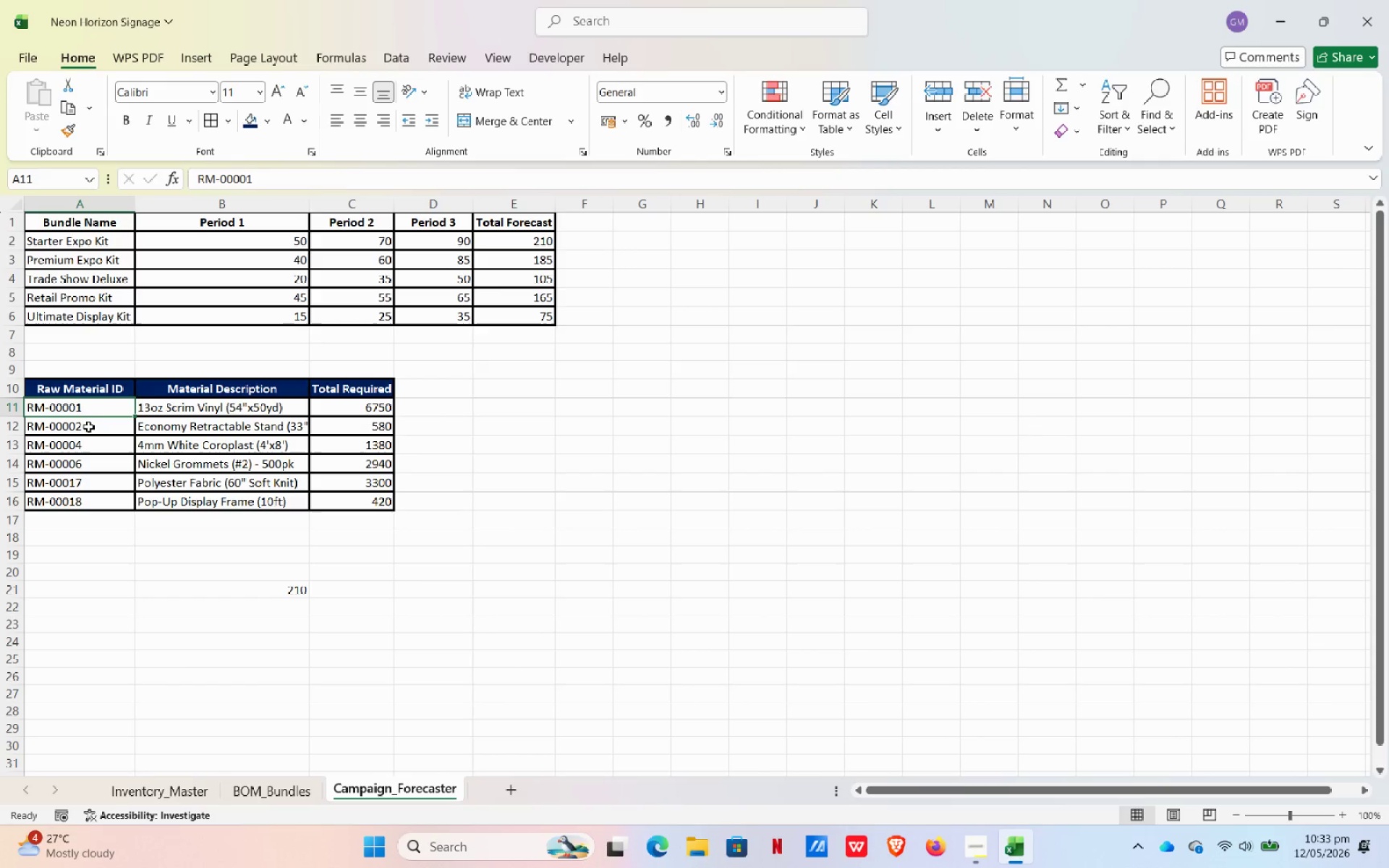 
left_click([93, 425])
 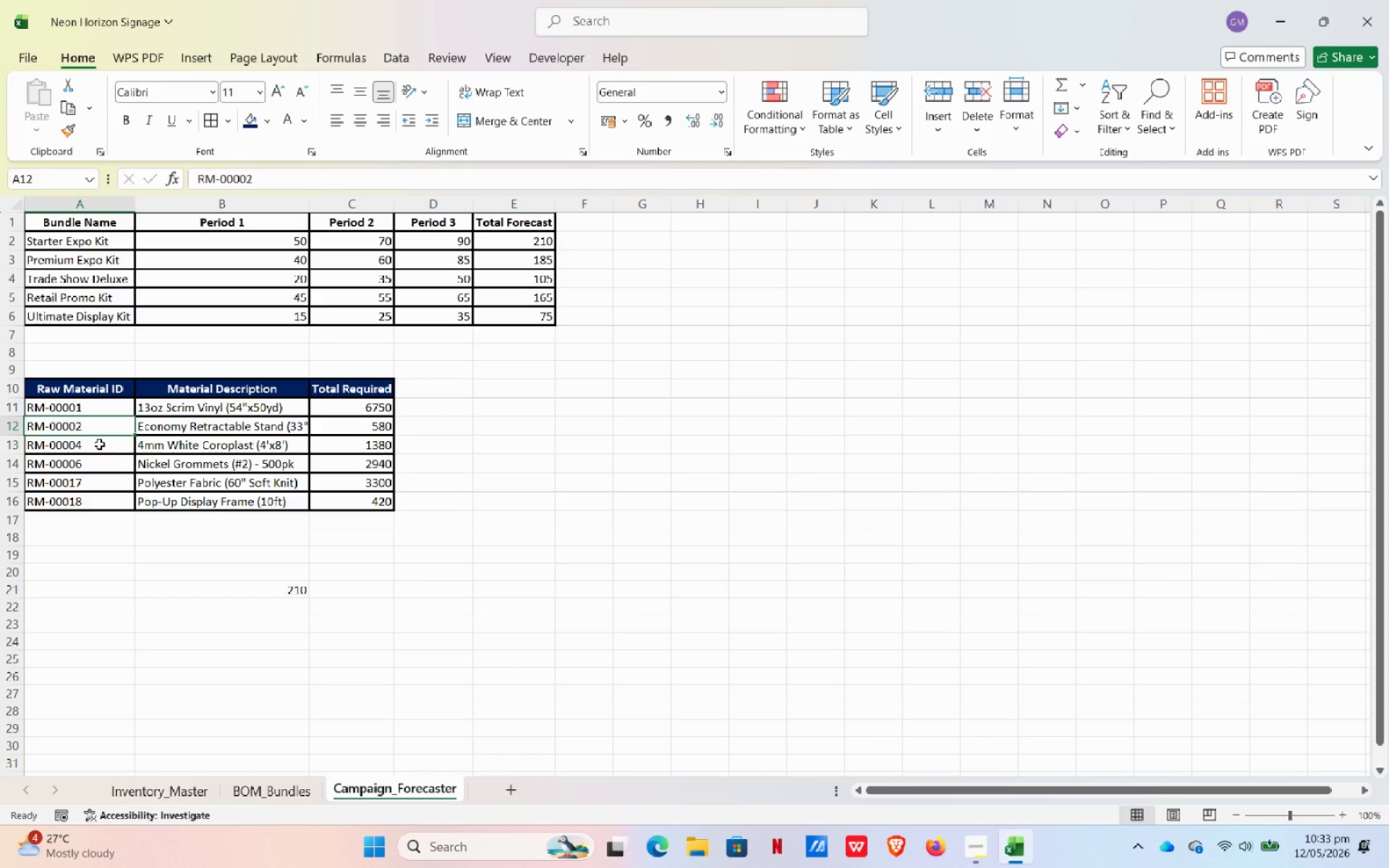 
left_click([99, 444])
 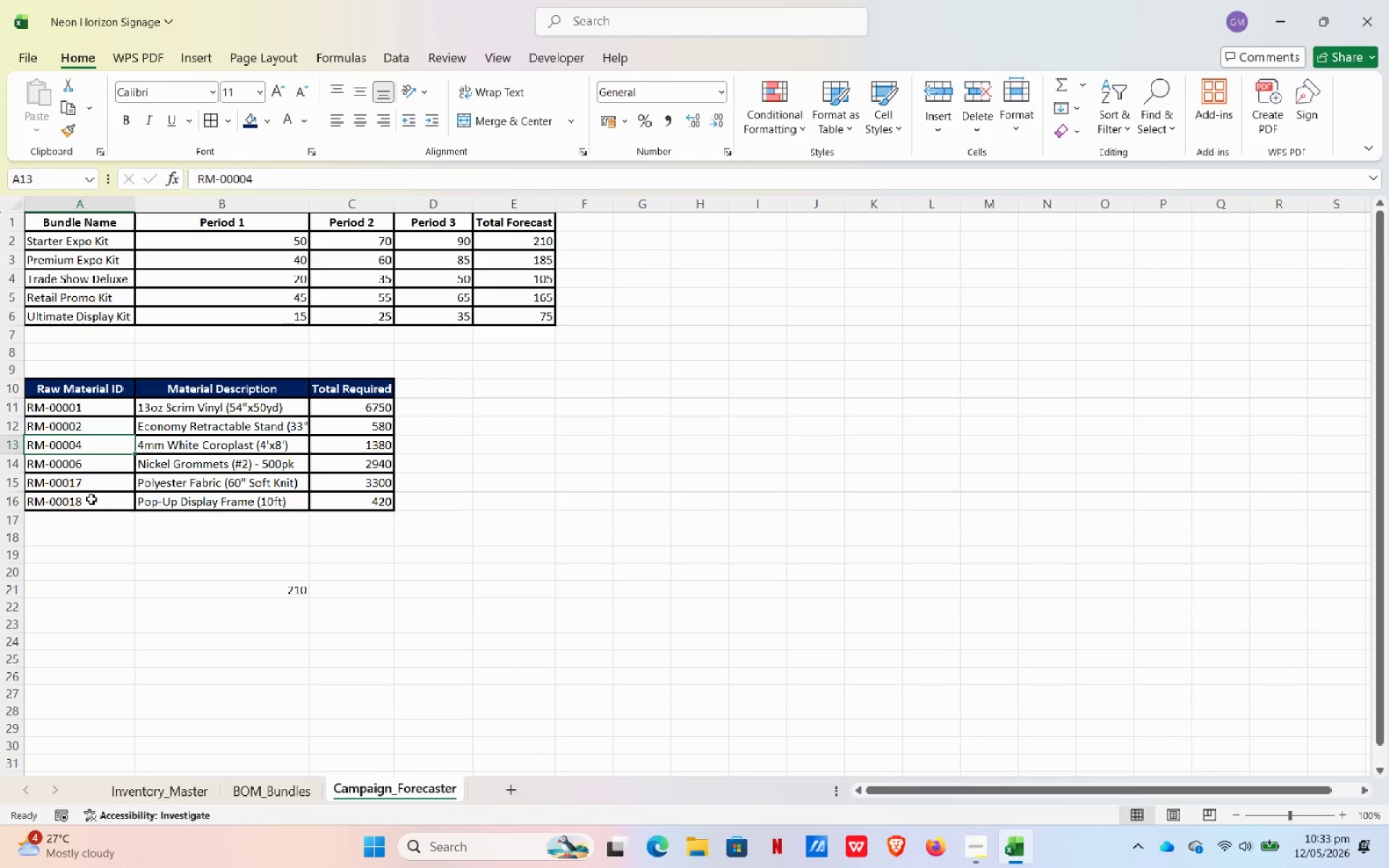 
left_click([83, 476])
 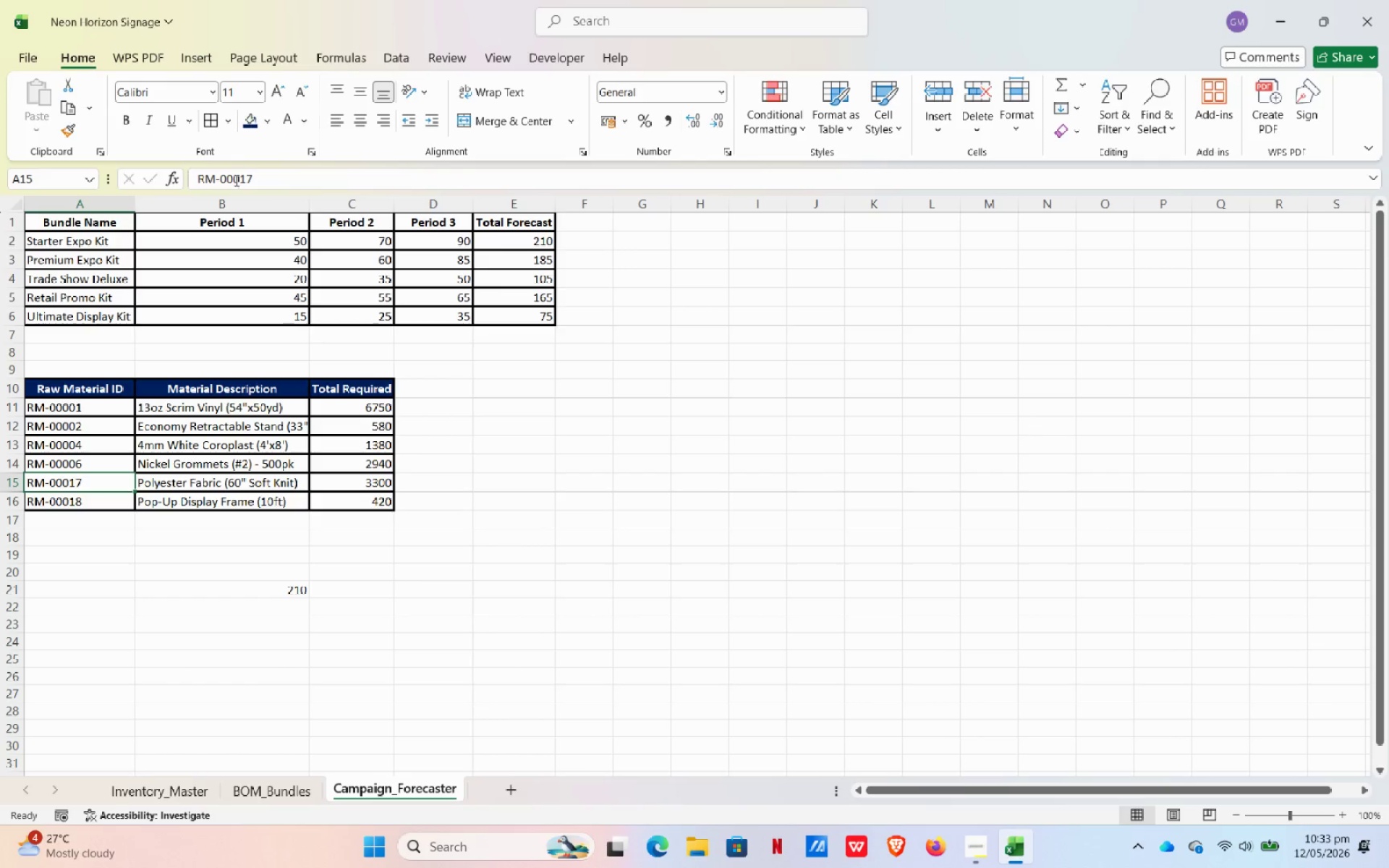 
left_click([247, 184])
 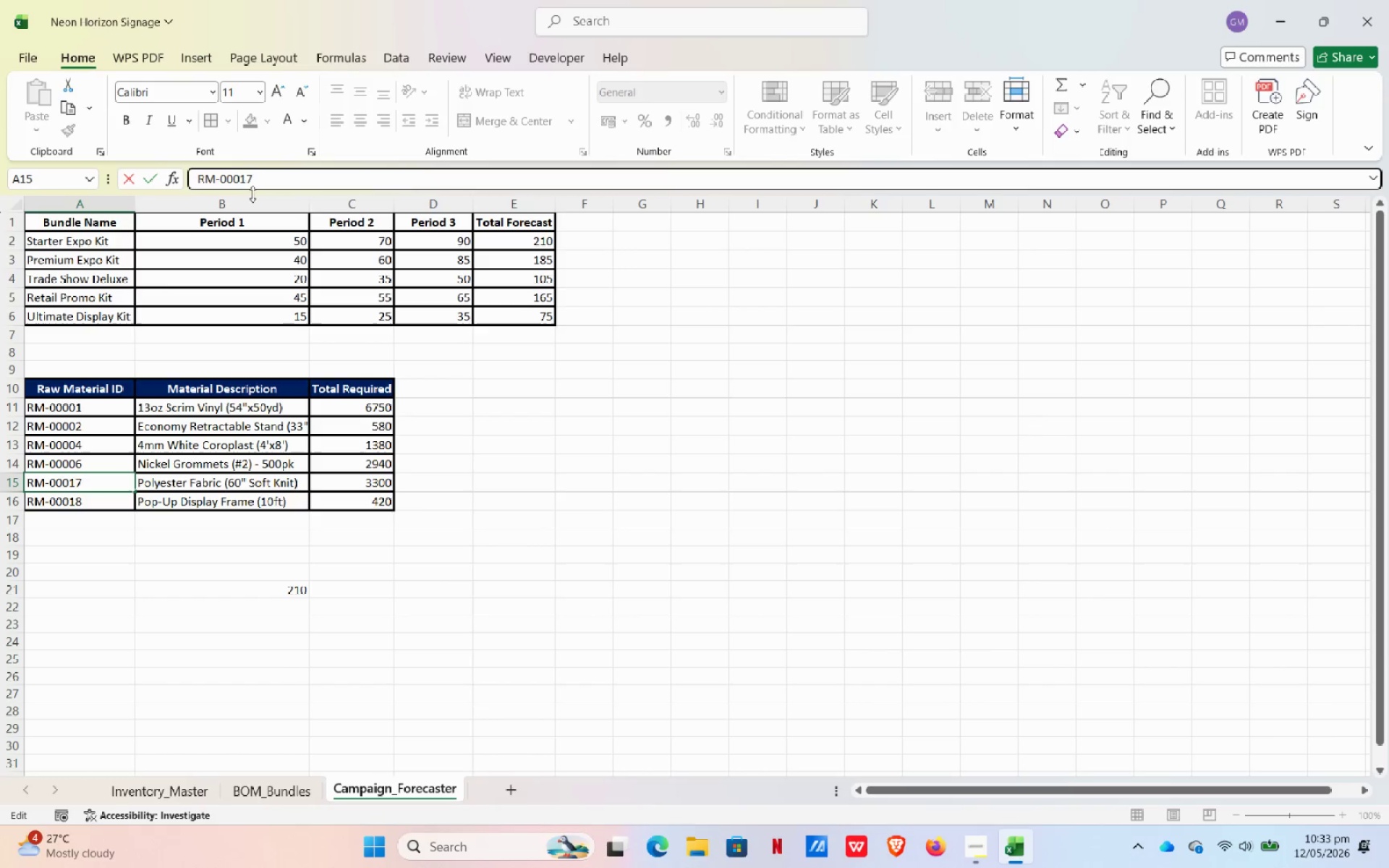 
key(Backspace)
 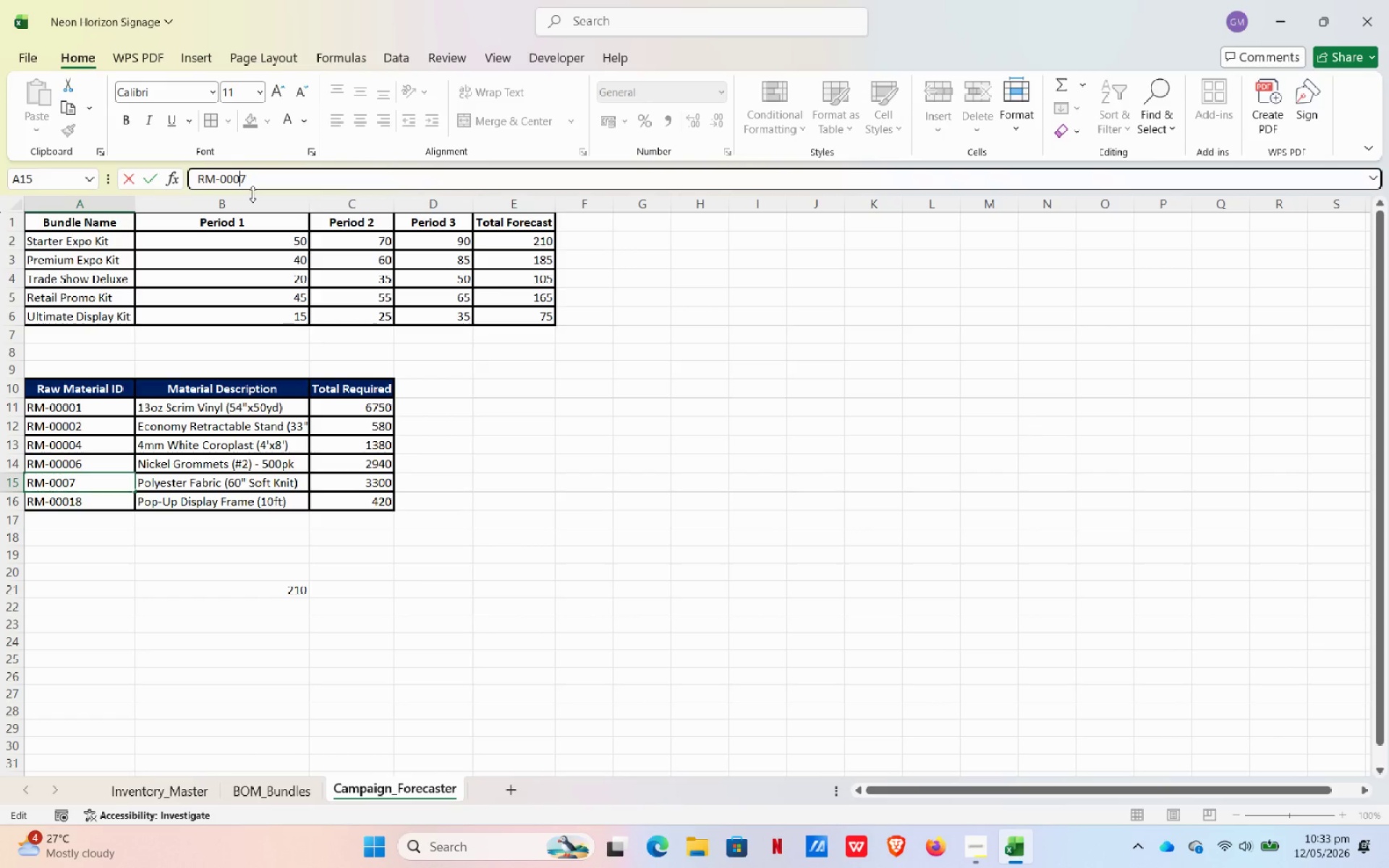 
key(Numpad0)
 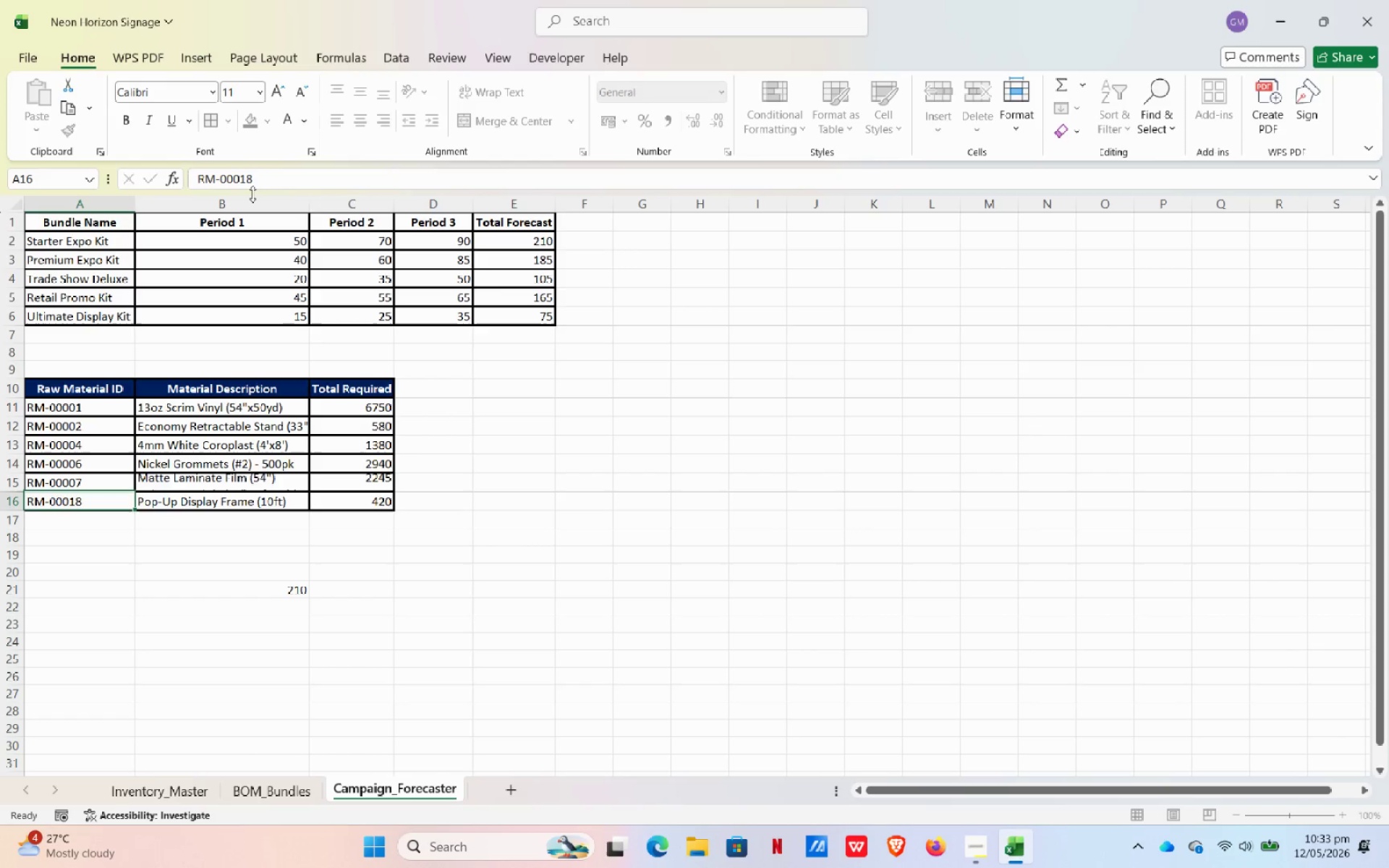 
key(NumpadEnter)
 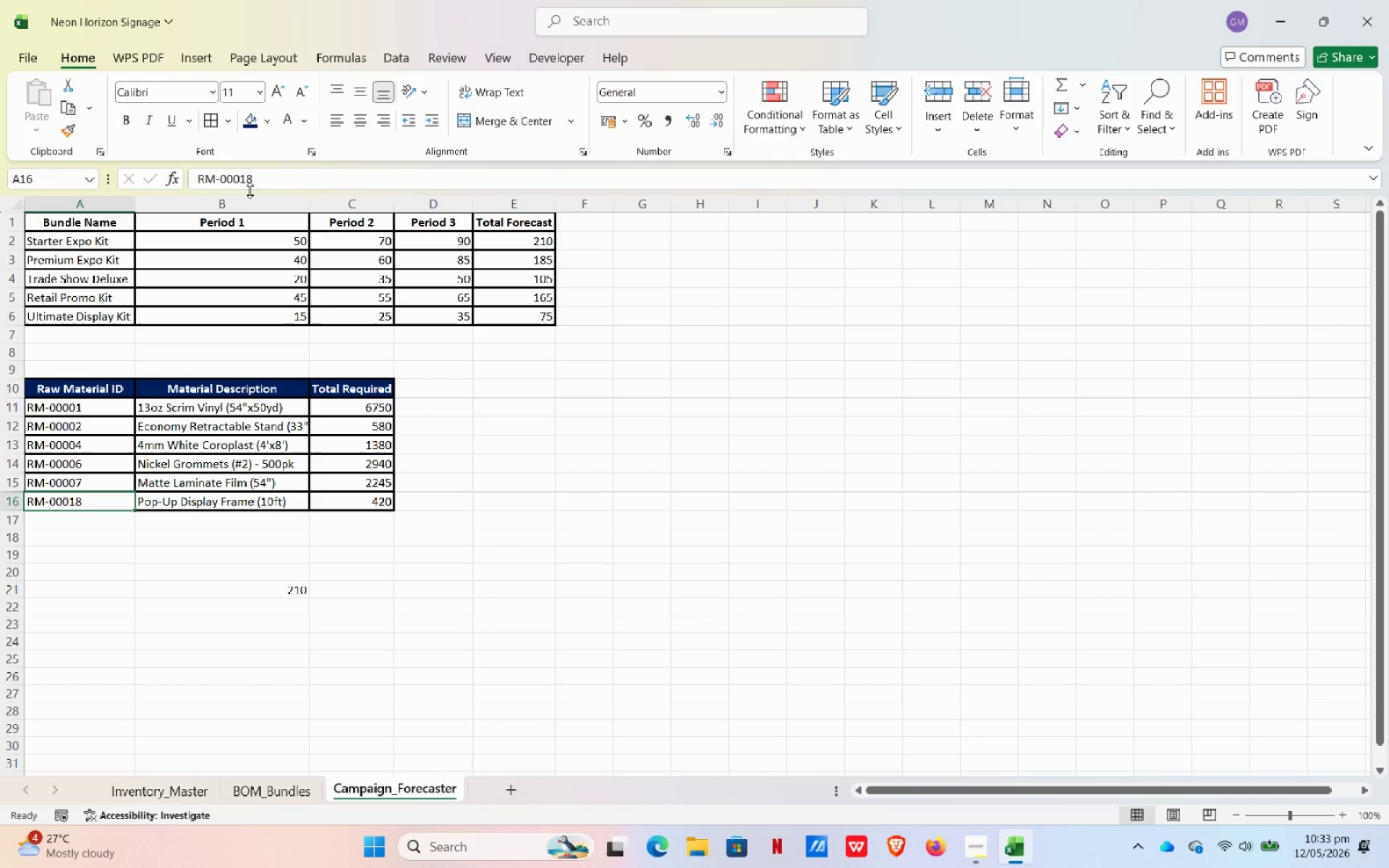 
left_click([276, 183])
 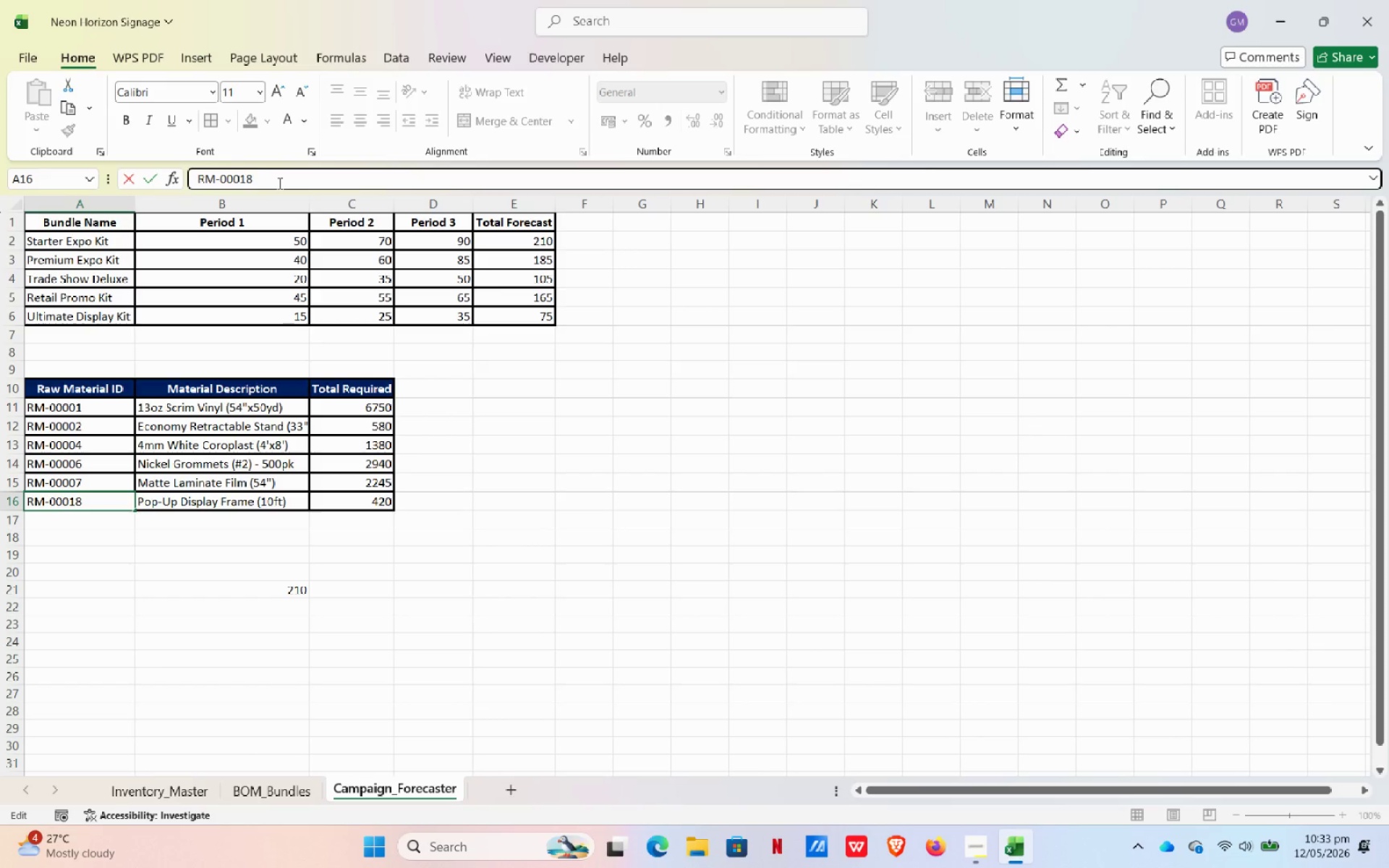 
key(Backspace)
 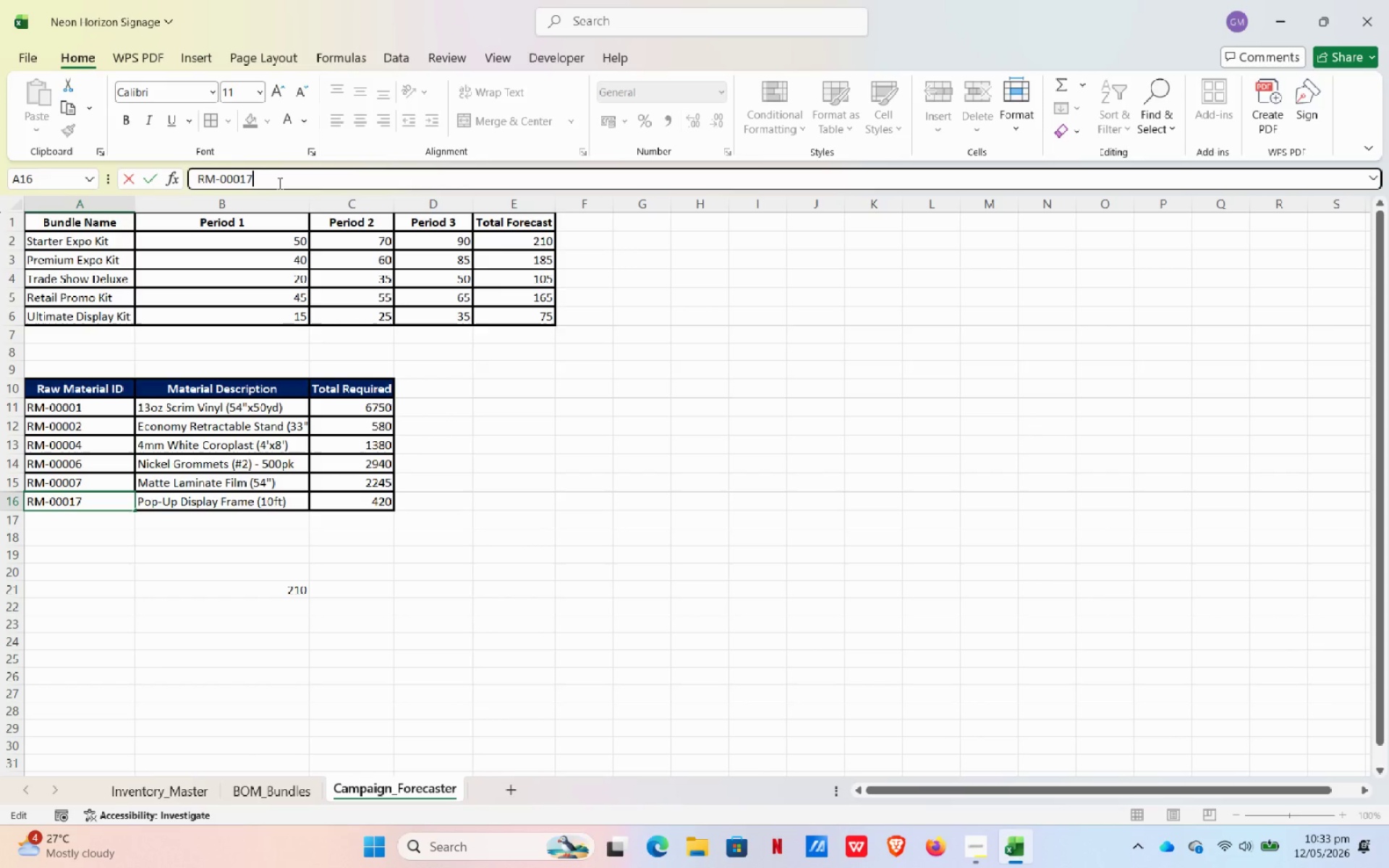 
key(Numpad7)
 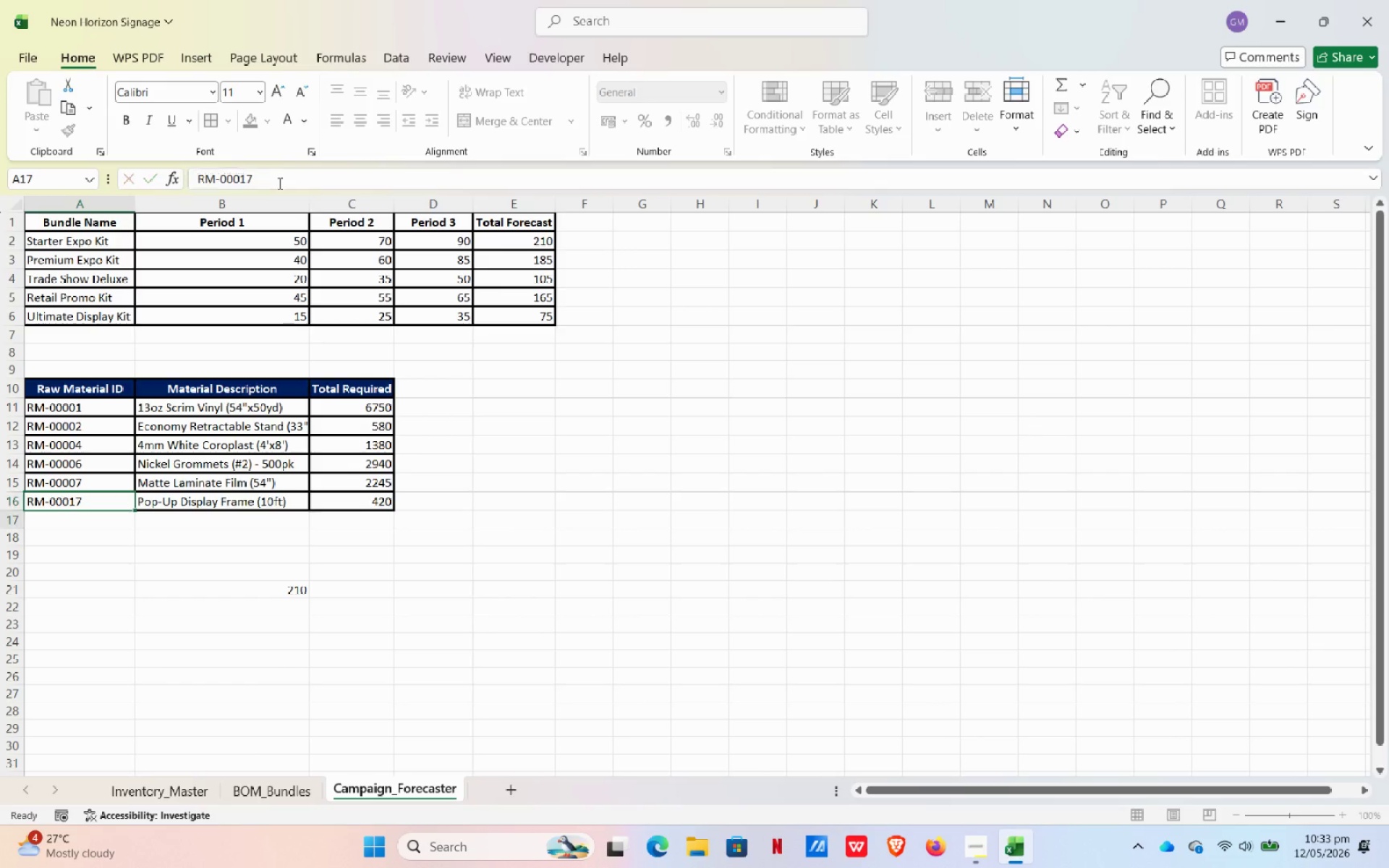 
key(NumpadEnter)
 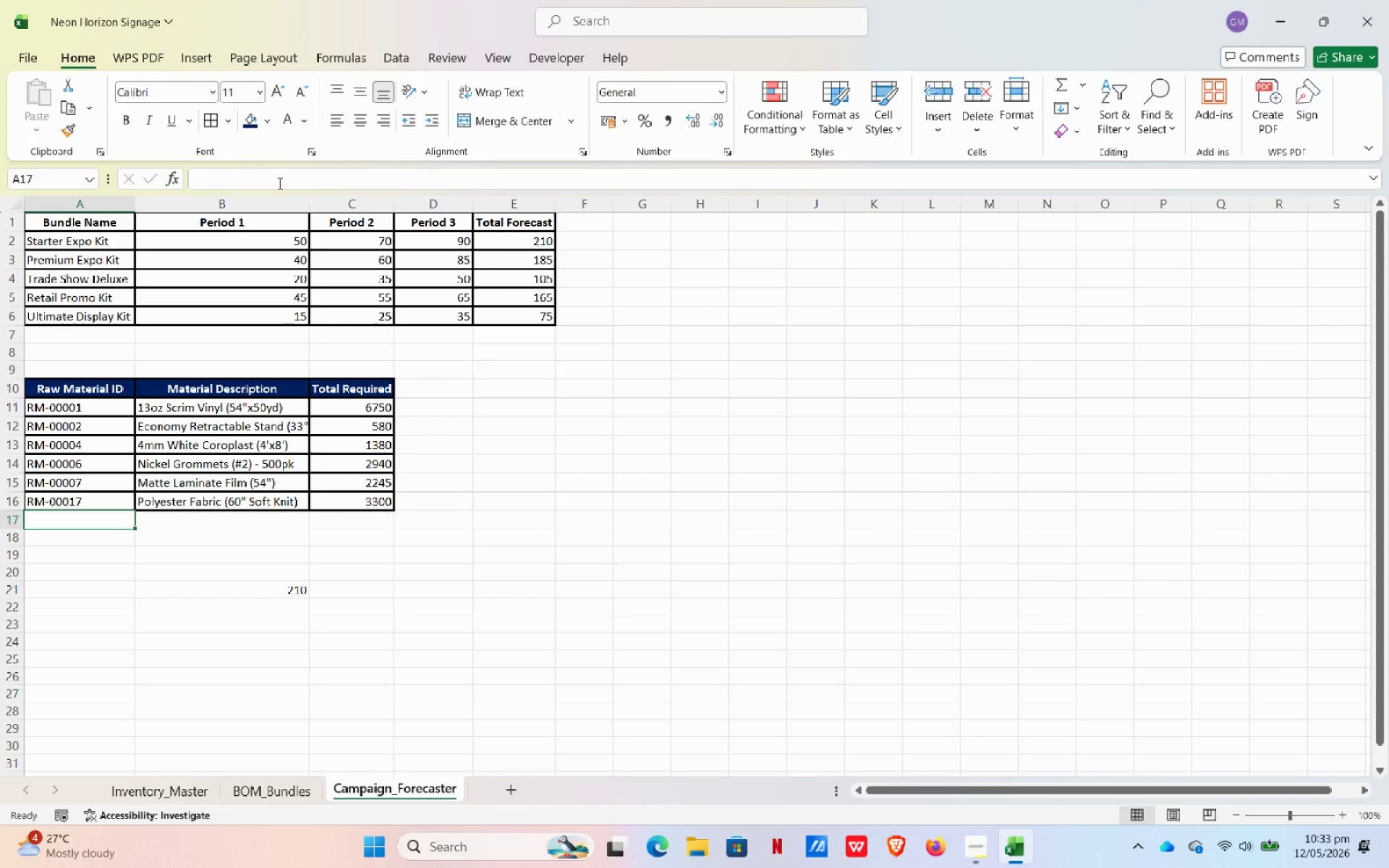 
key(E)
 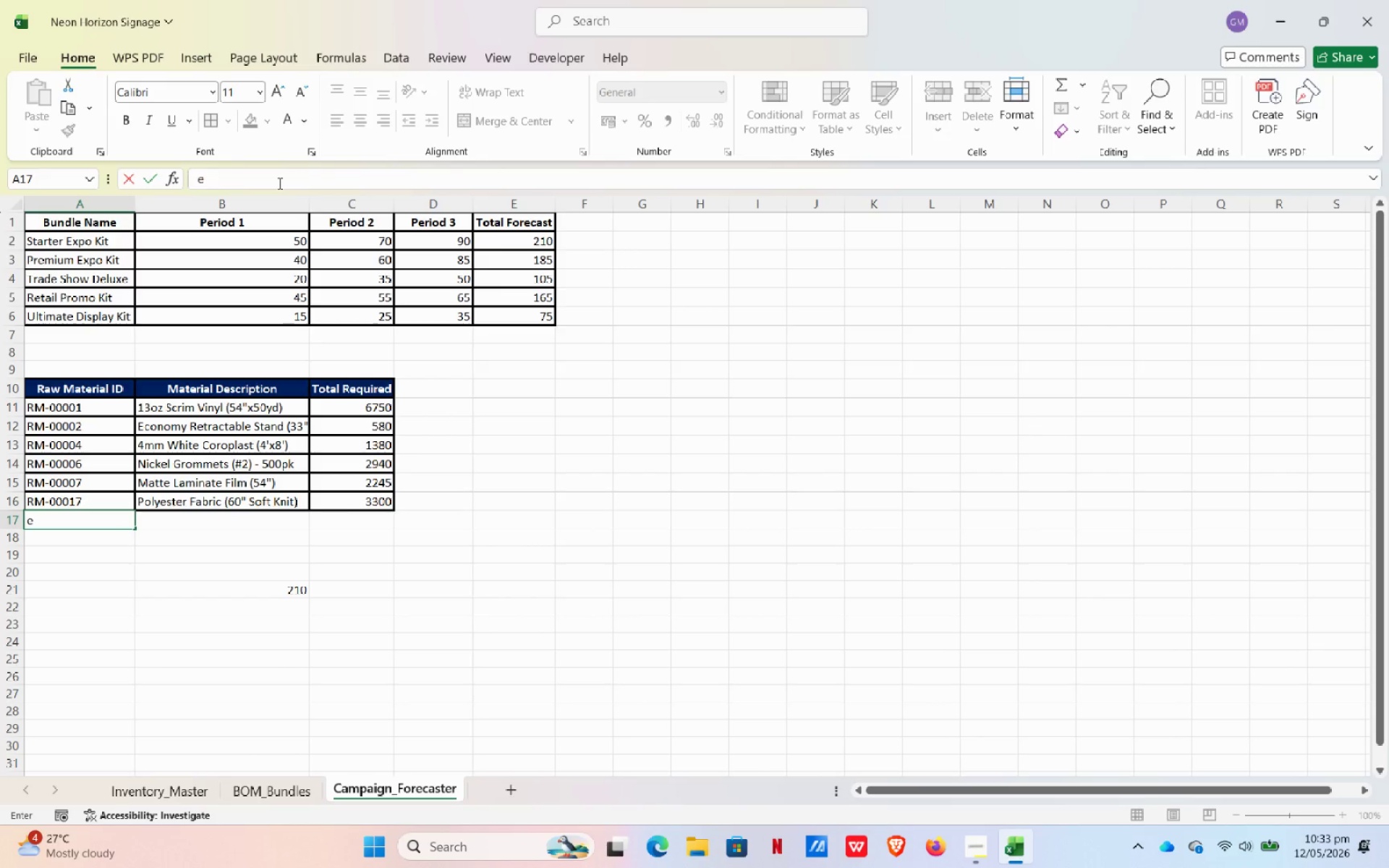 
key(Backspace)
 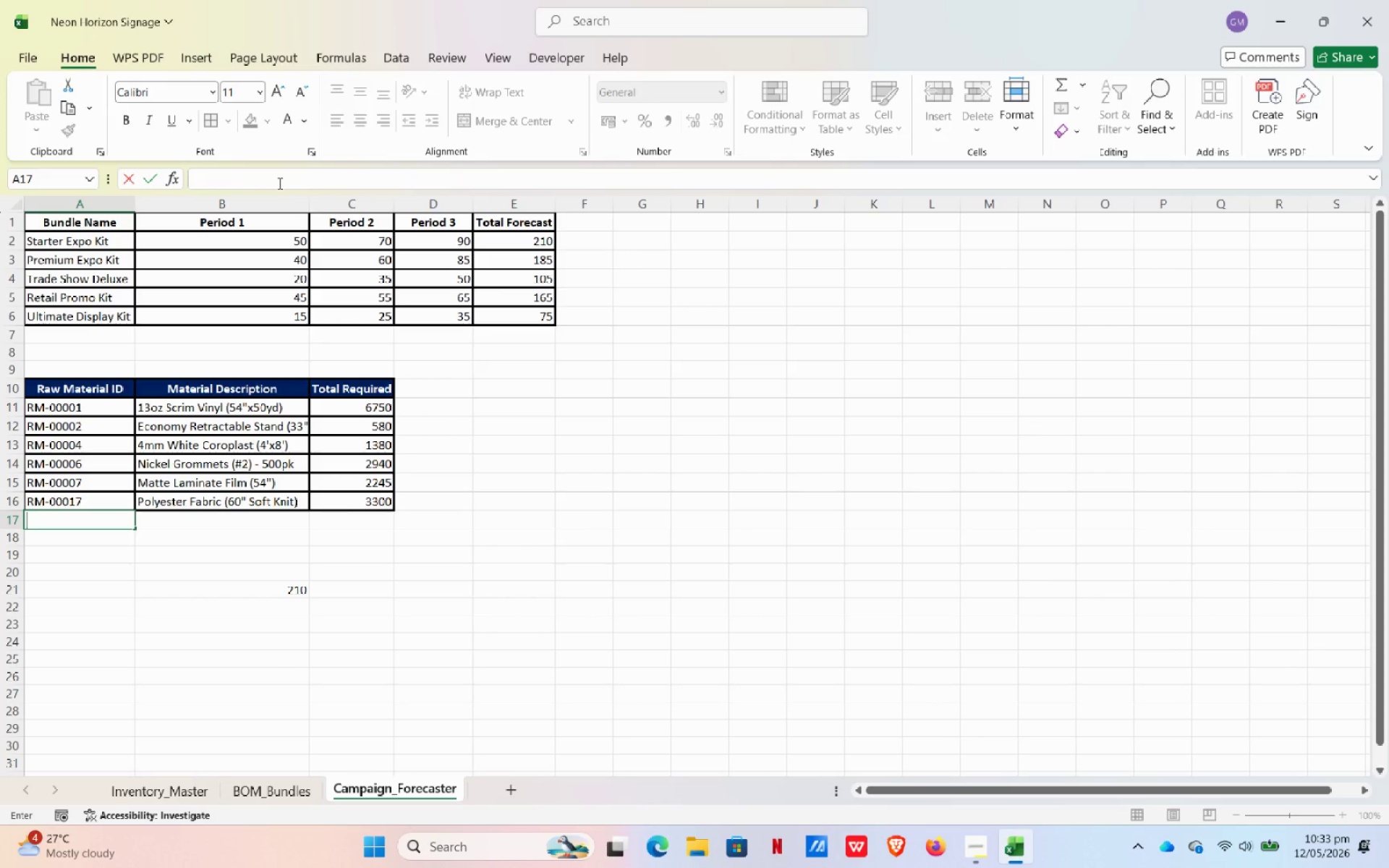 
key(Control+D)
 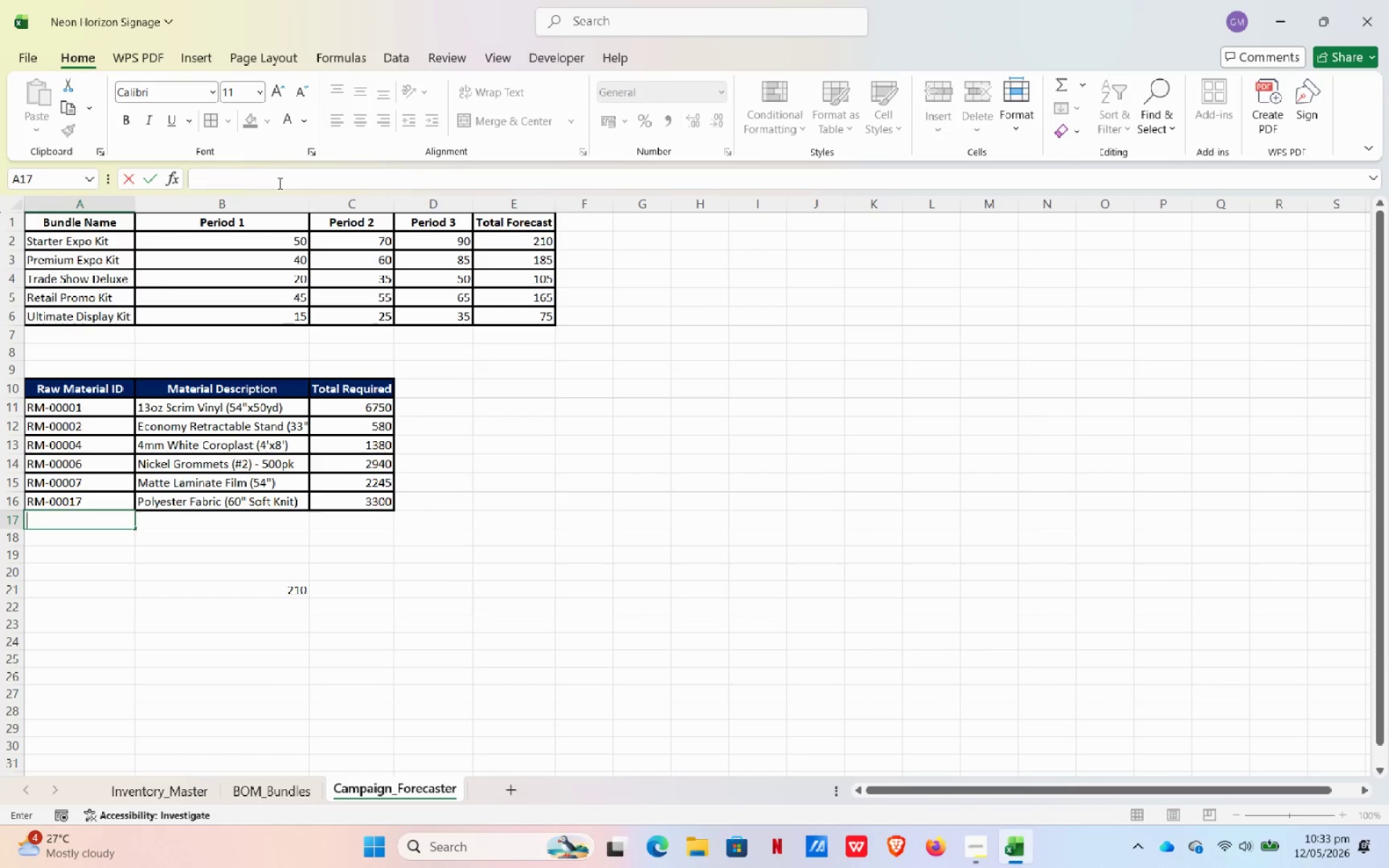 
key(Control+D)
 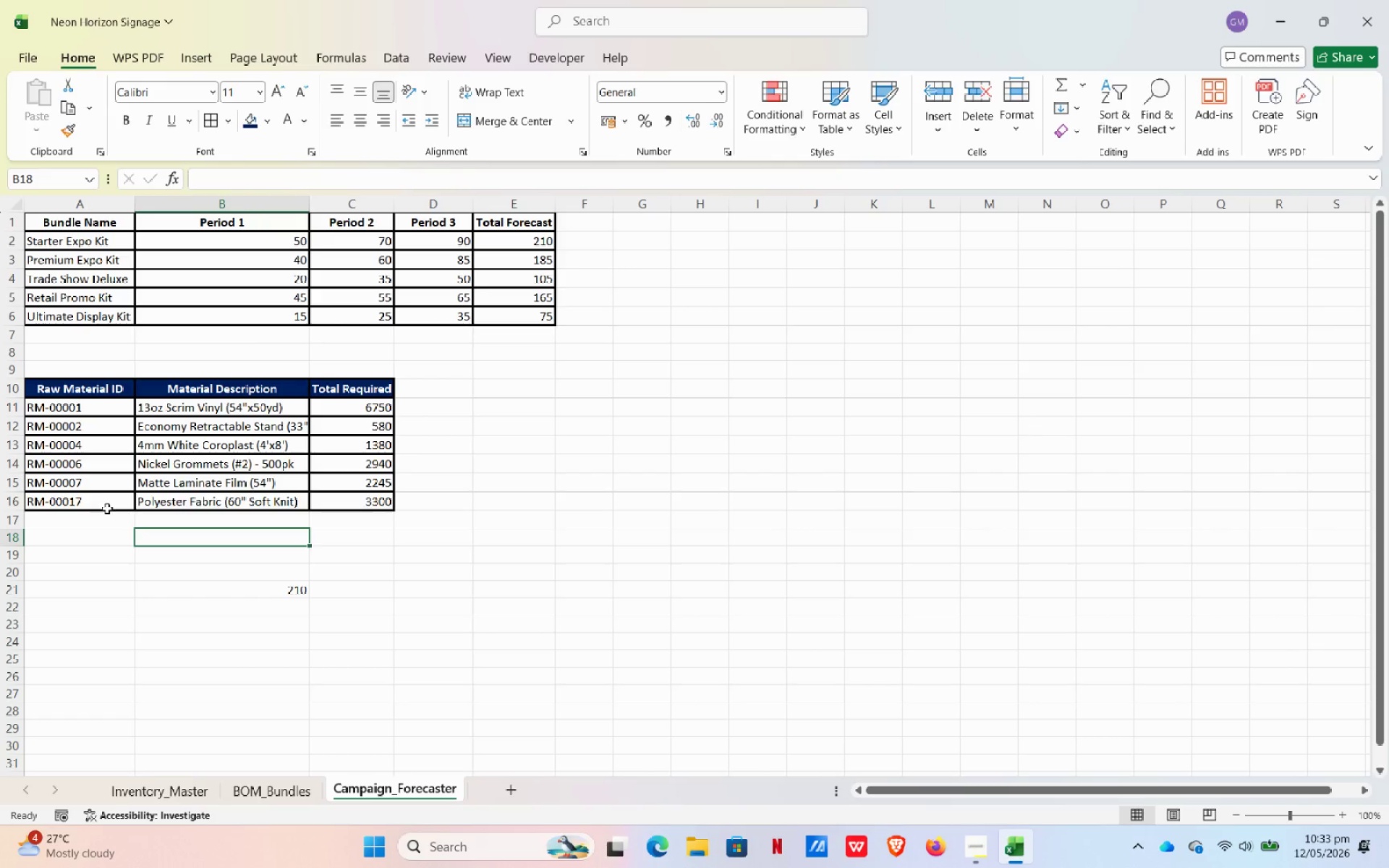 
key(Control+C)
 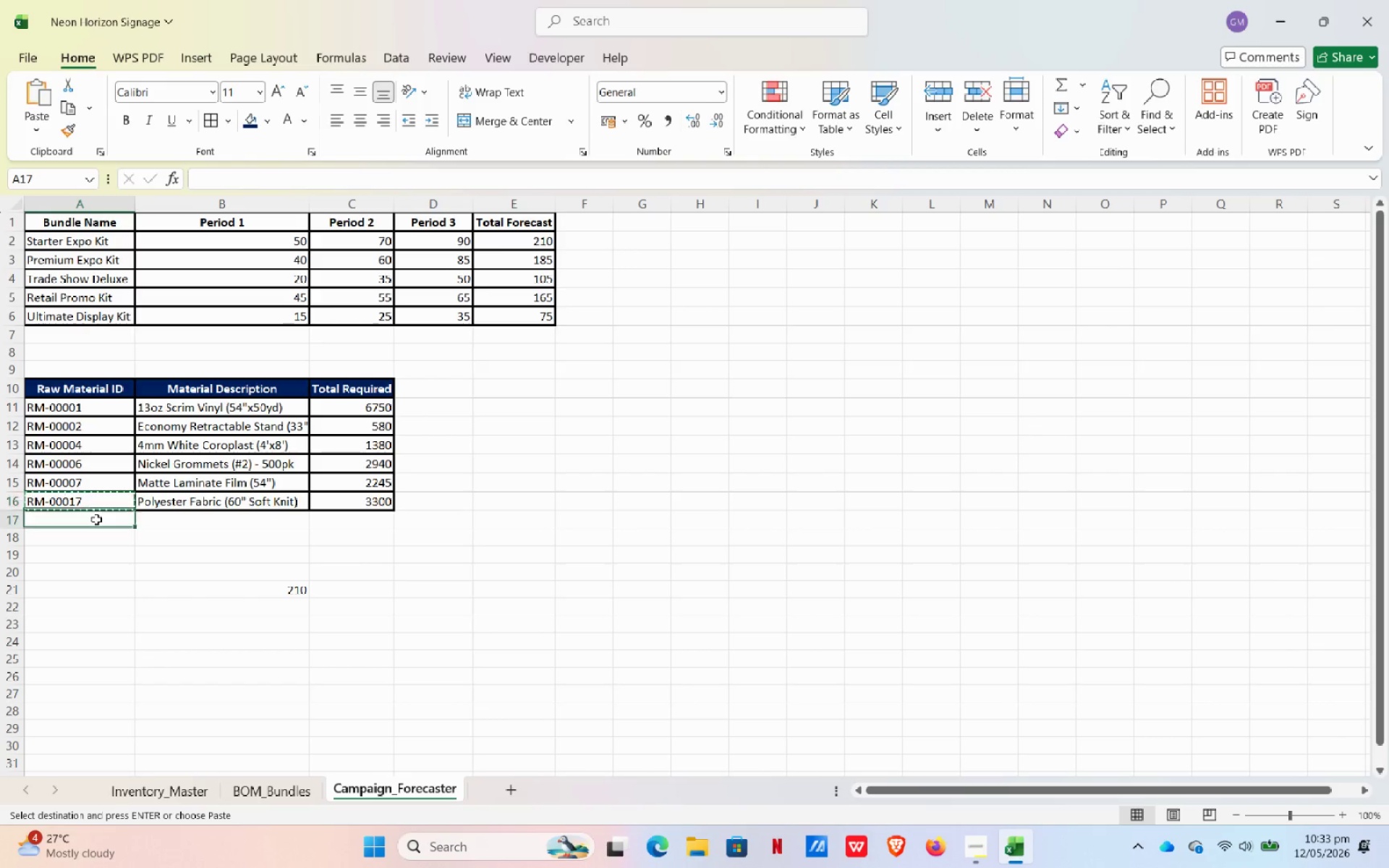 
left_click([96, 519])
 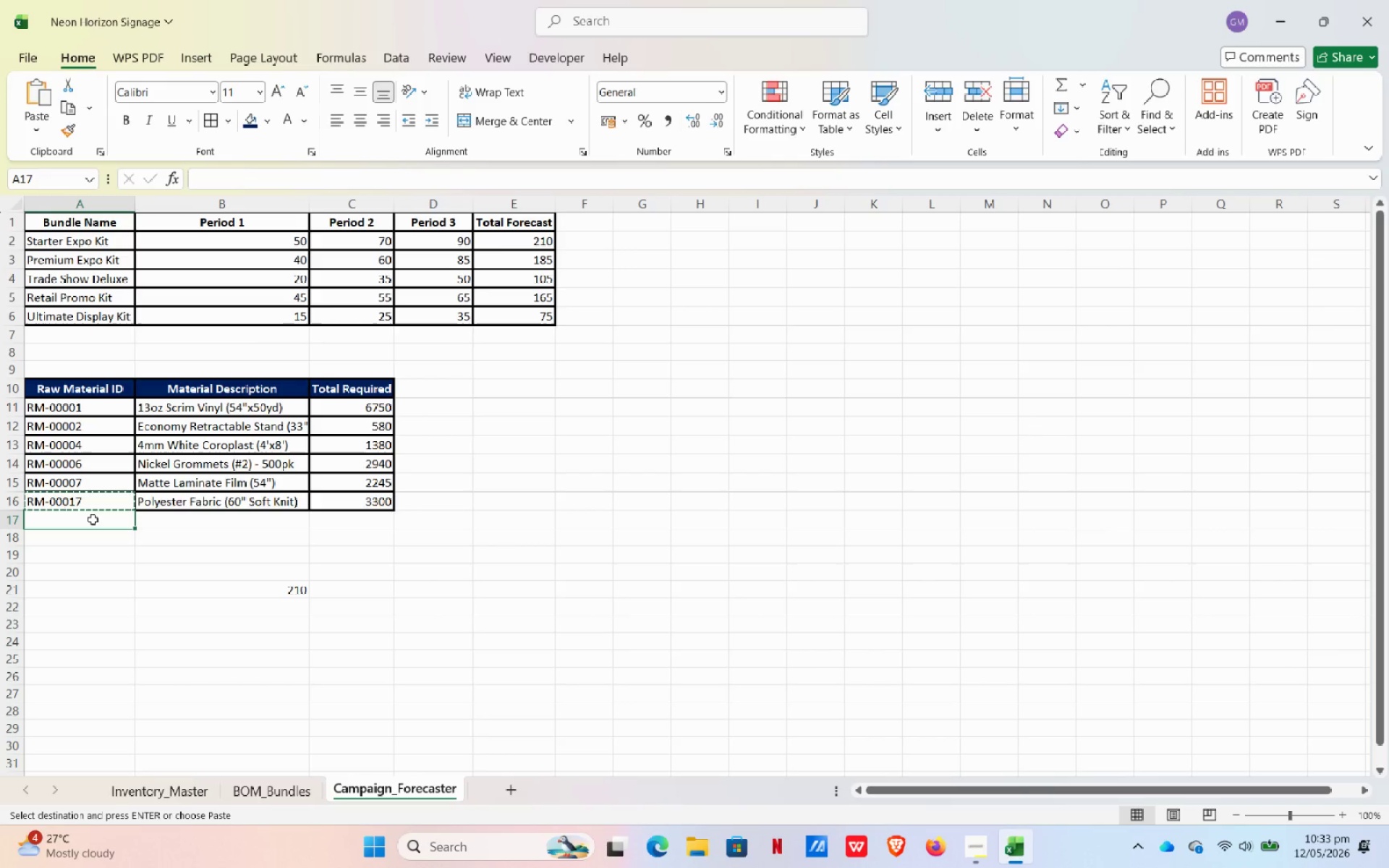 
key(NumpadEnter)
 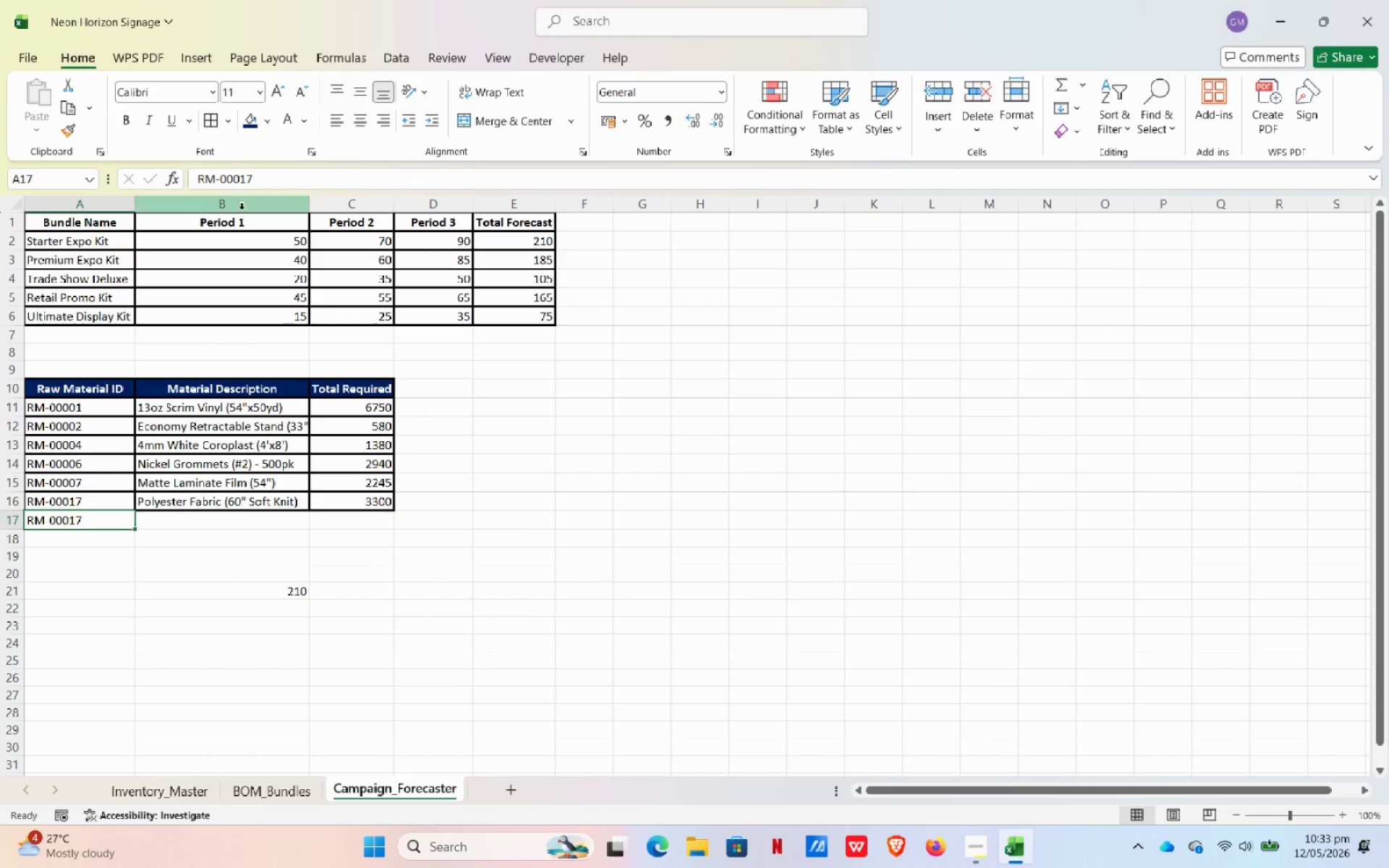 
left_click([268, 187])
 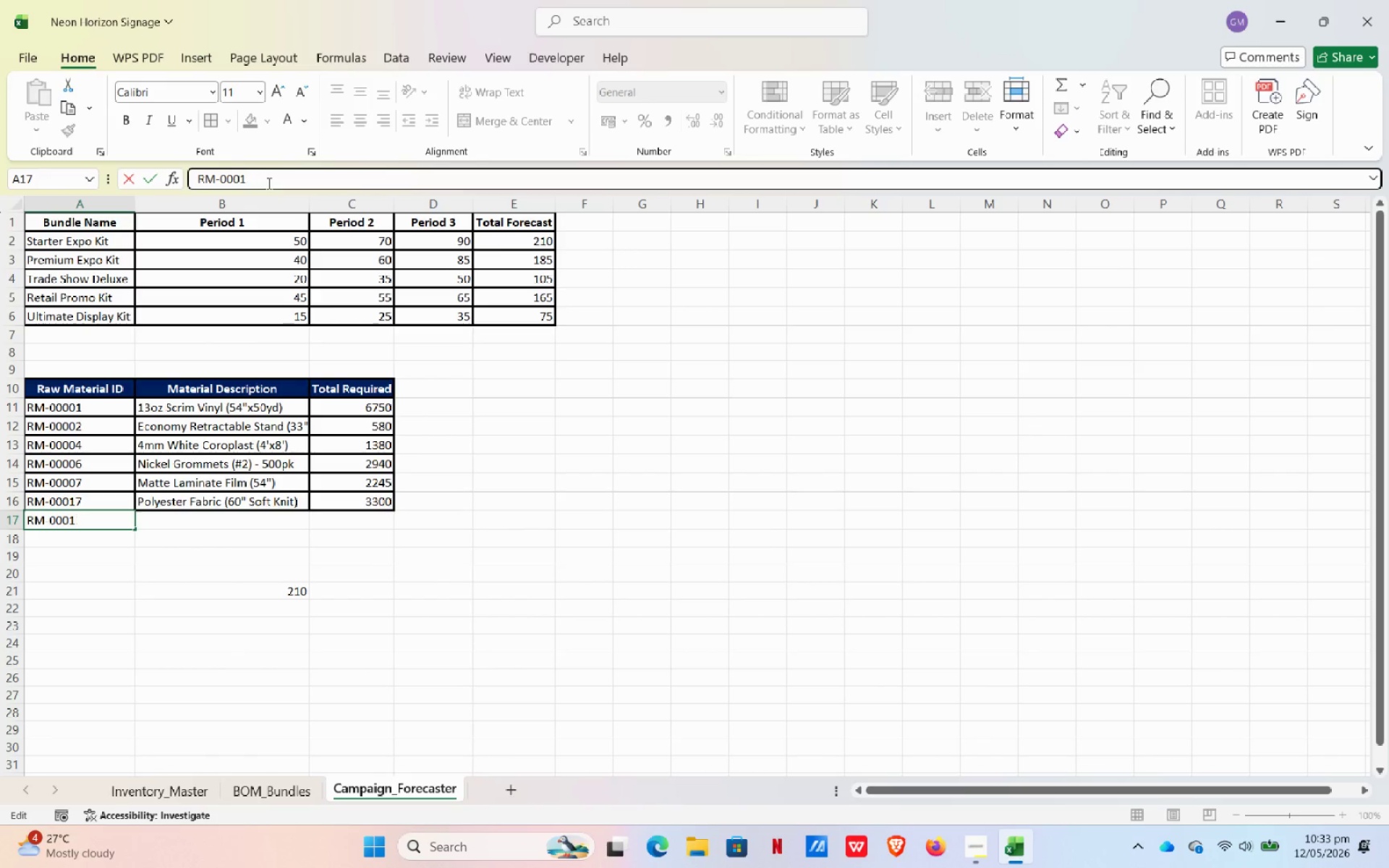 
key(Backspace)
 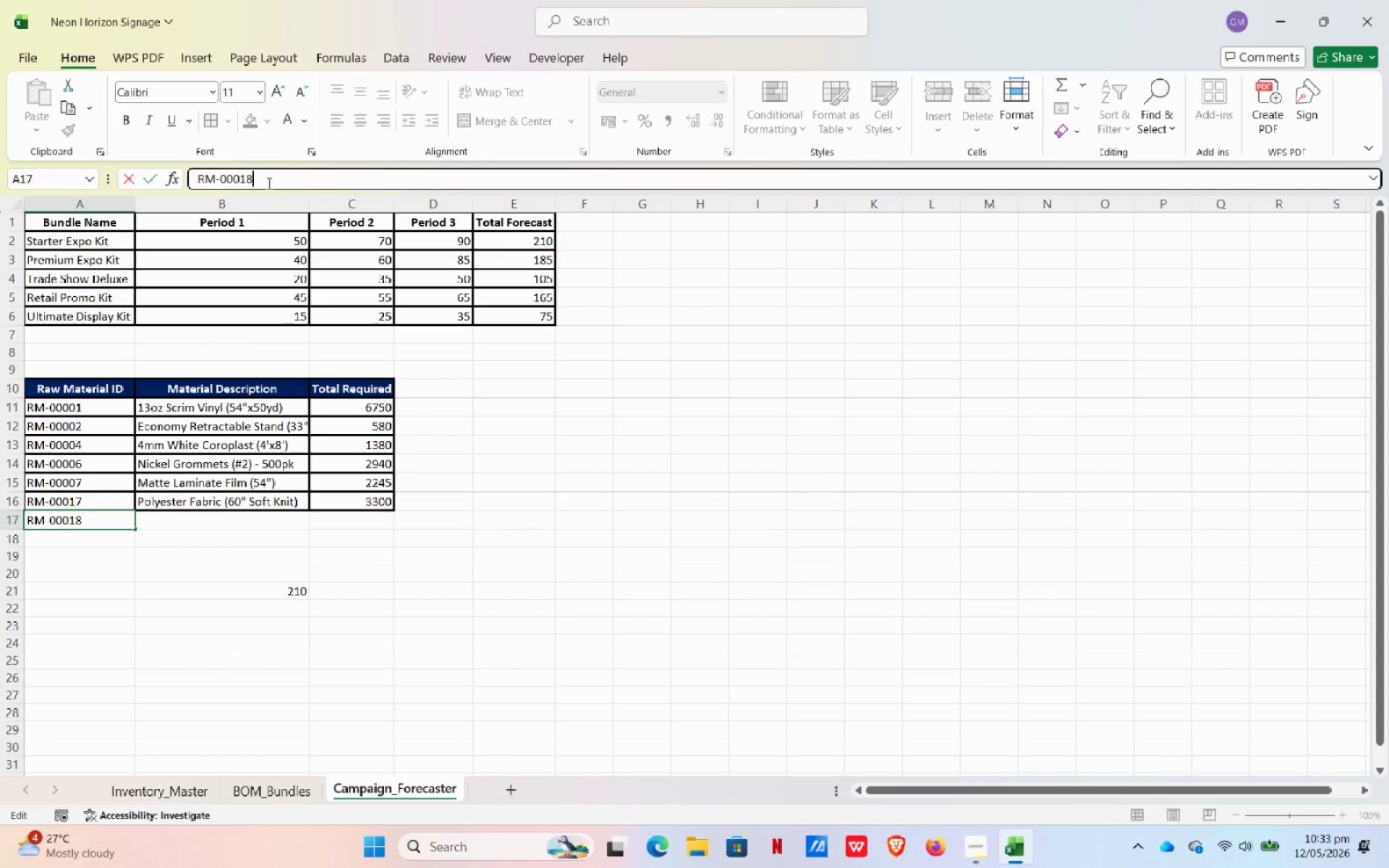 
key(Numpad8)
 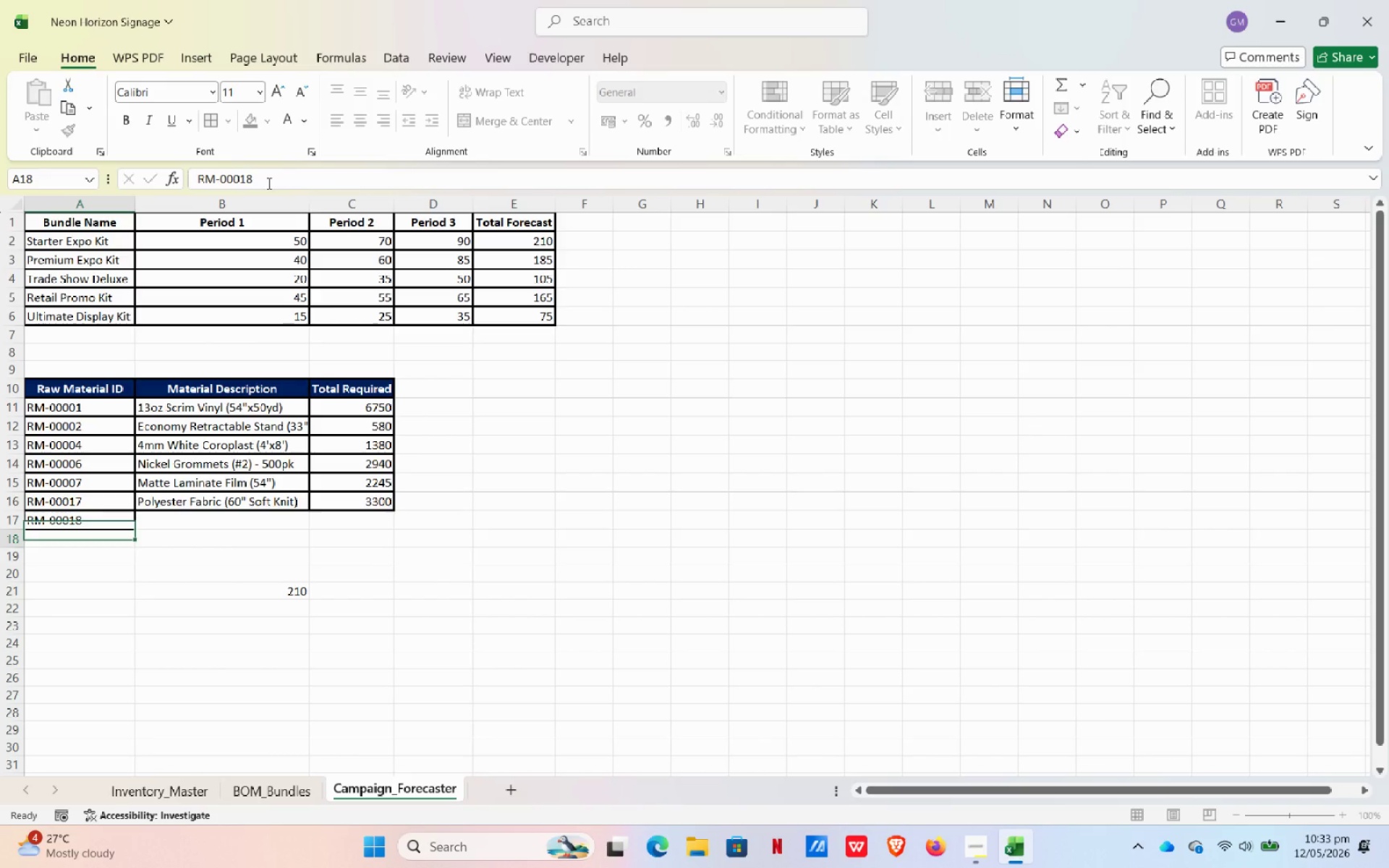 
key(NumpadEnter)
 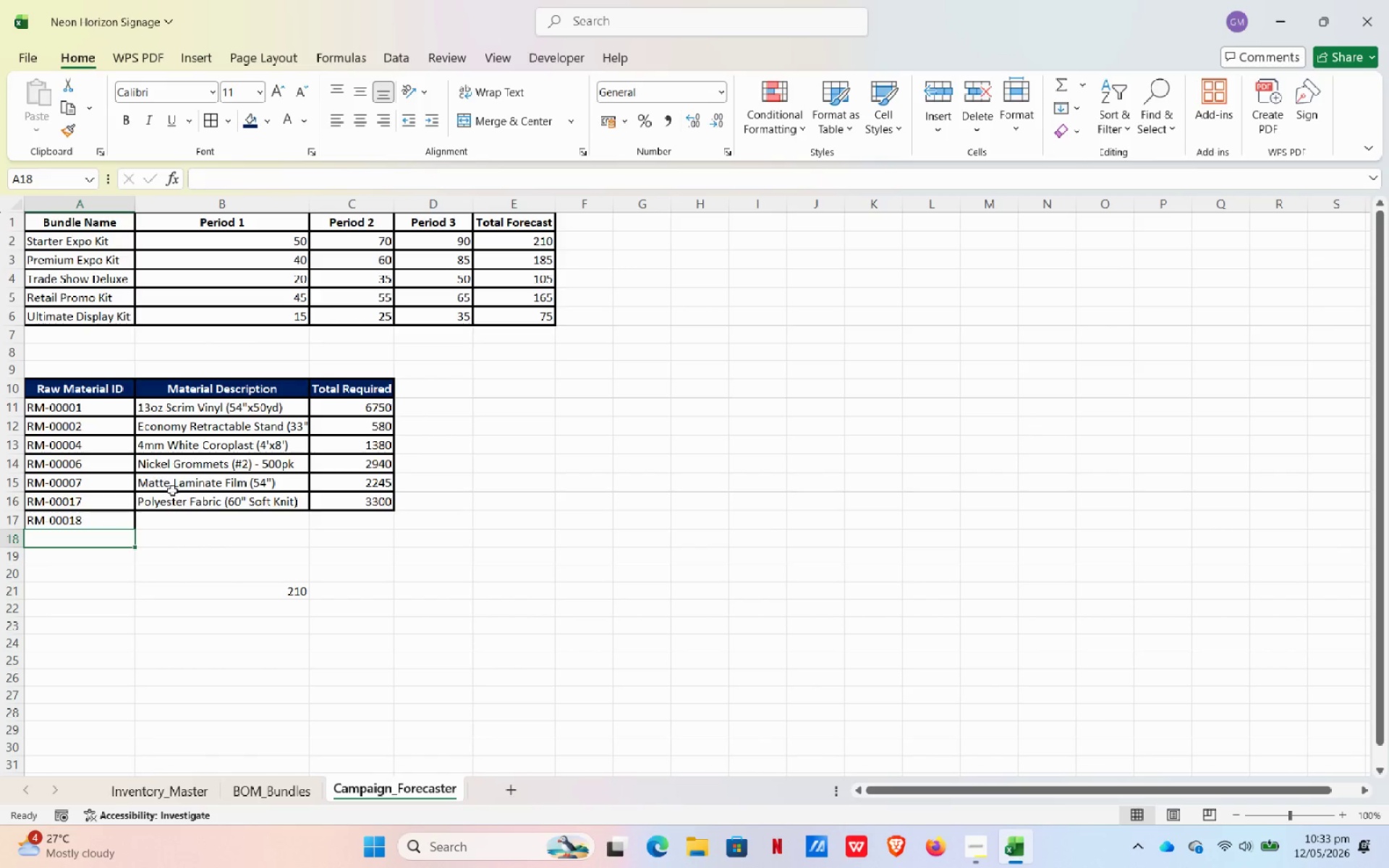 
left_click([190, 519])
 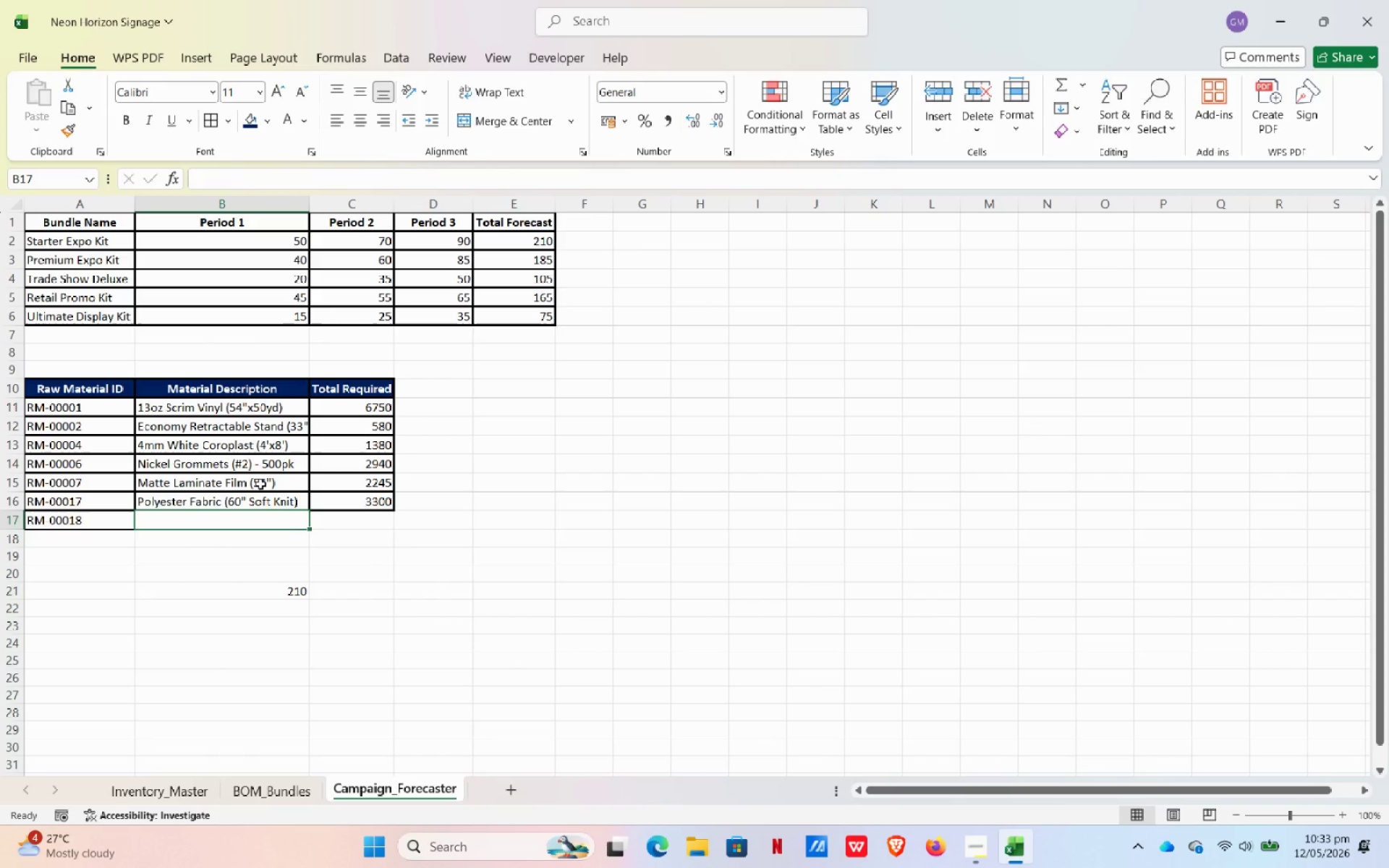 
left_click([262, 482])
 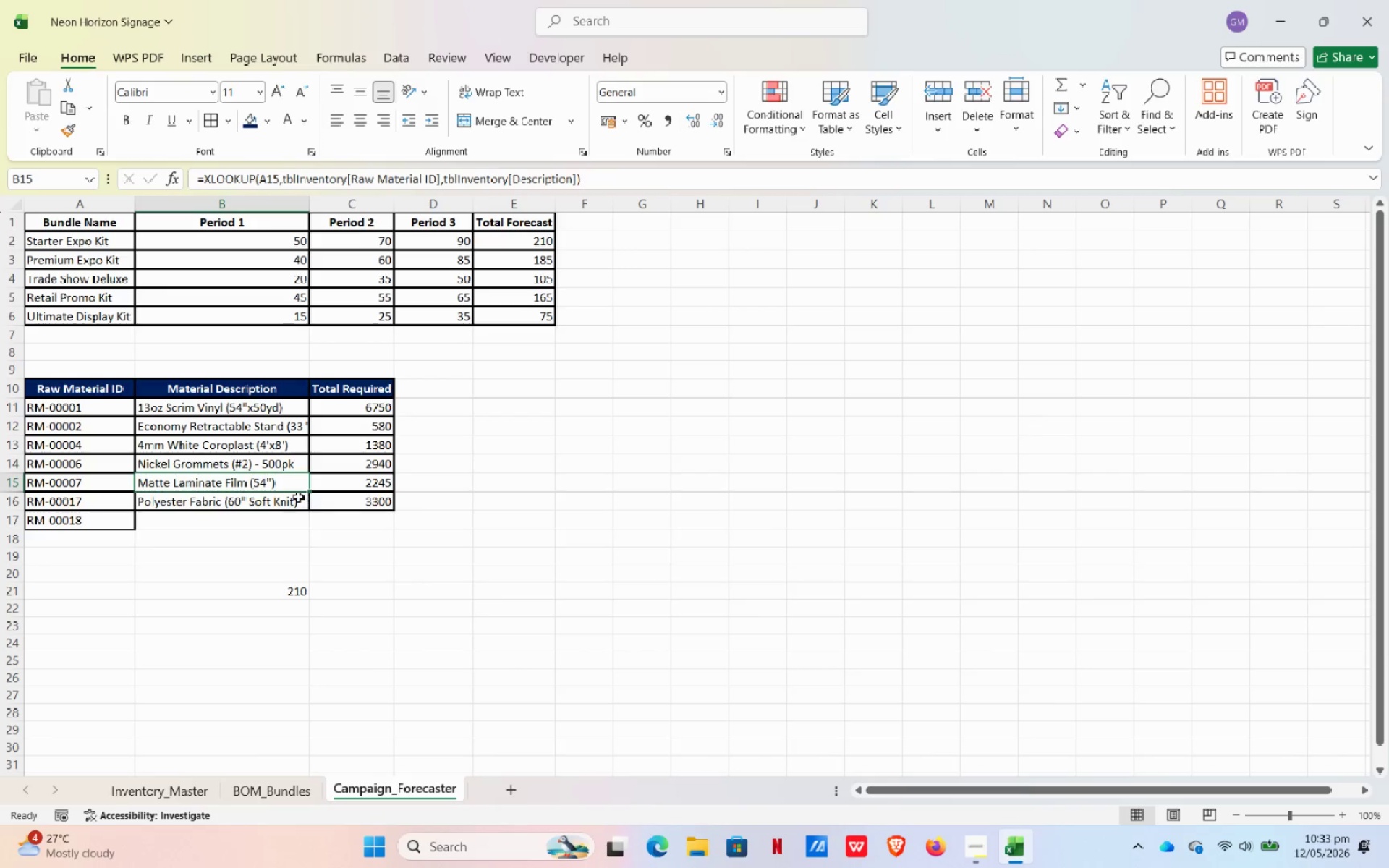 
left_click([292, 505])
 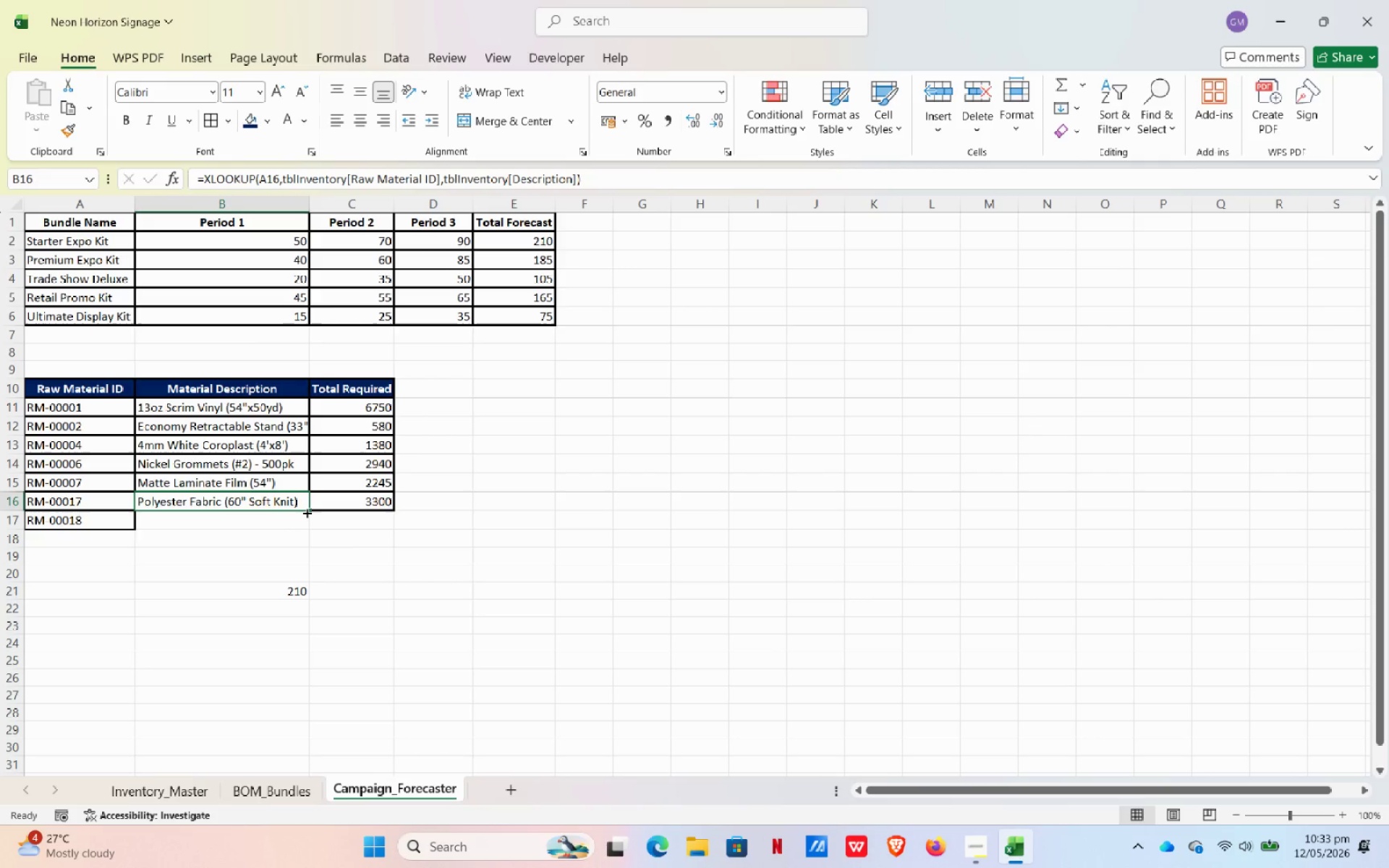 
left_click_drag(start_coordinate=[306, 512], to_coordinate=[306, 524])
 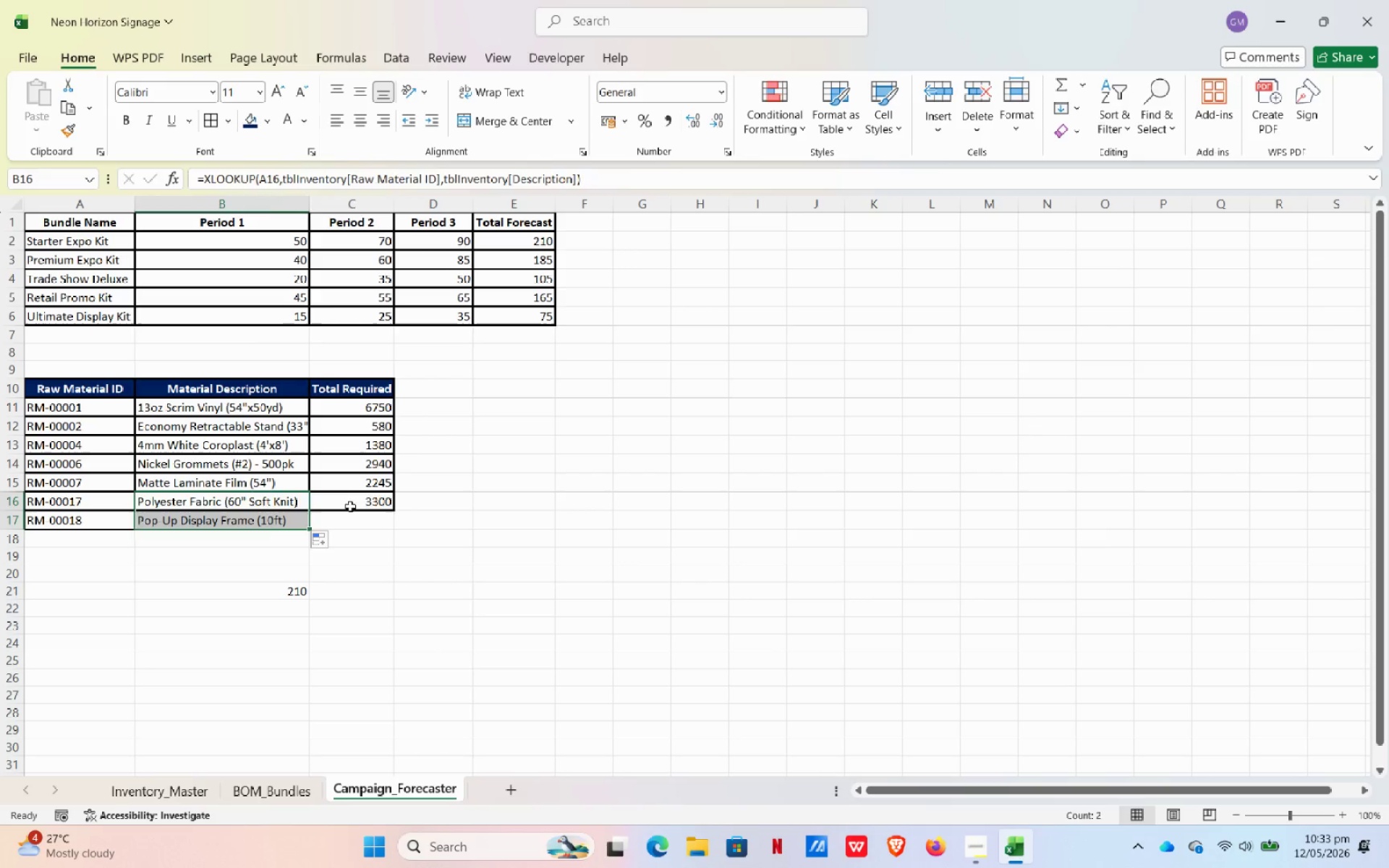 
left_click([350, 506])
 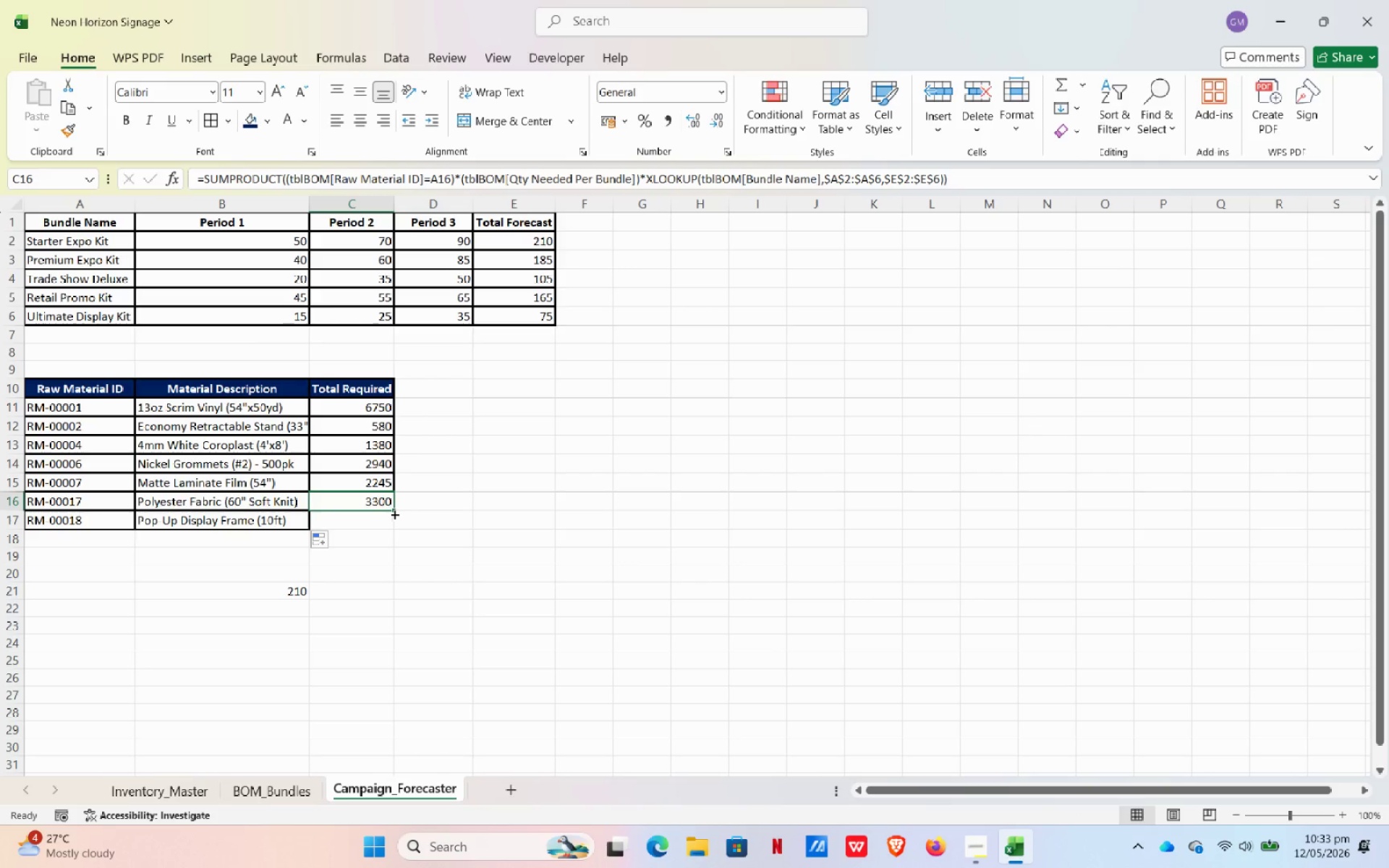 
left_click_drag(start_coordinate=[394, 514], to_coordinate=[394, 526])
 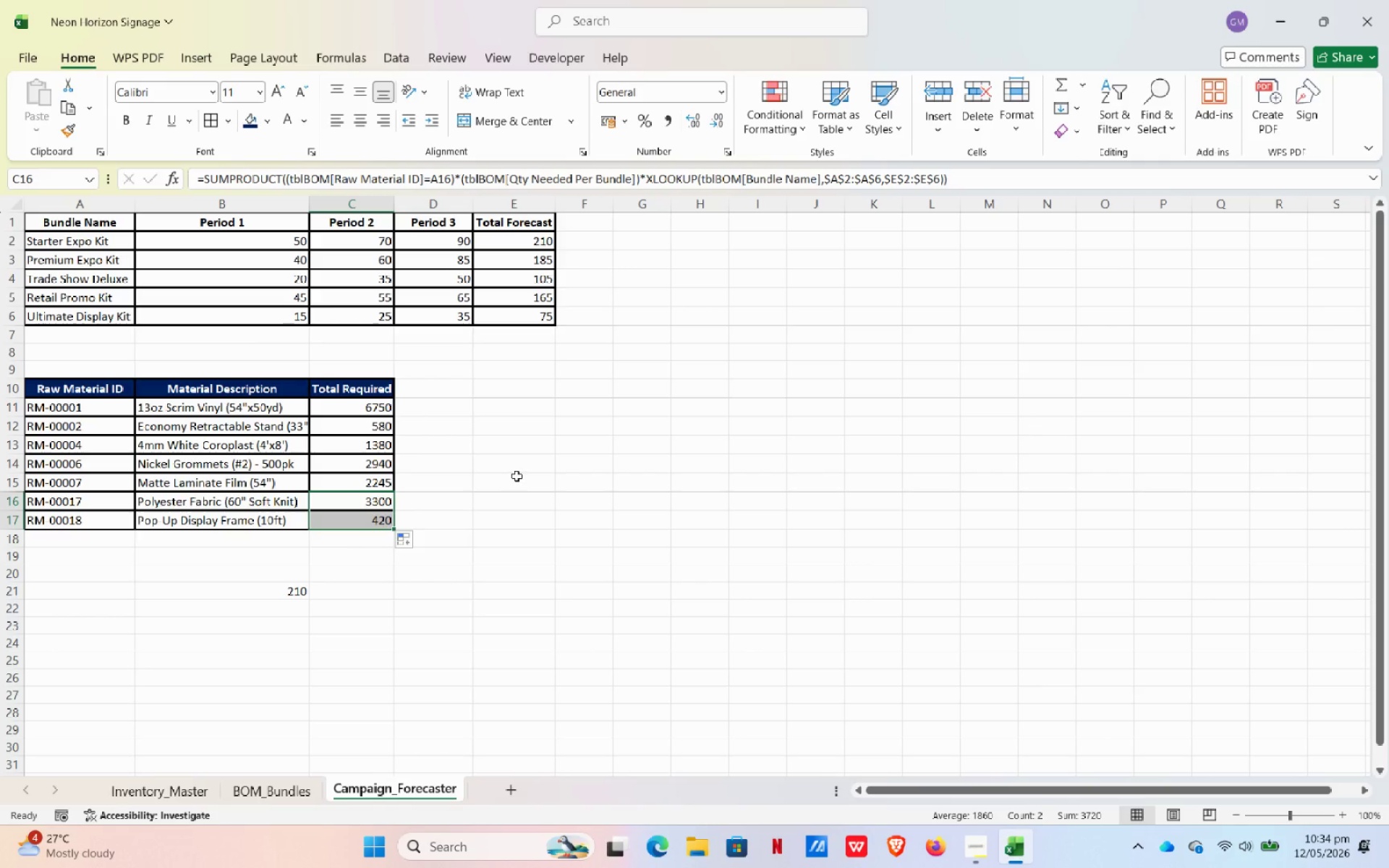 
wait(7.14)
 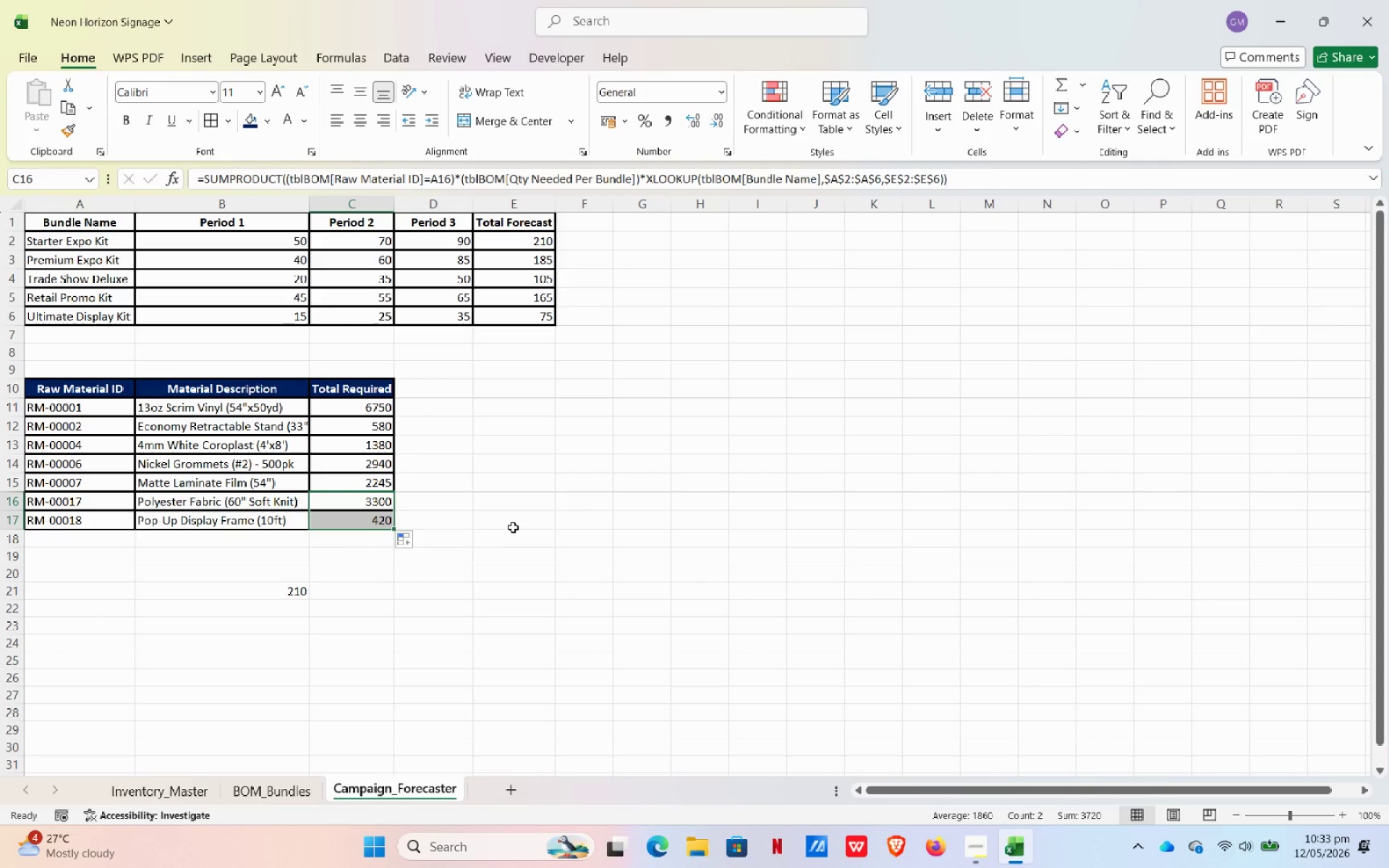 
left_click([292, 594])
 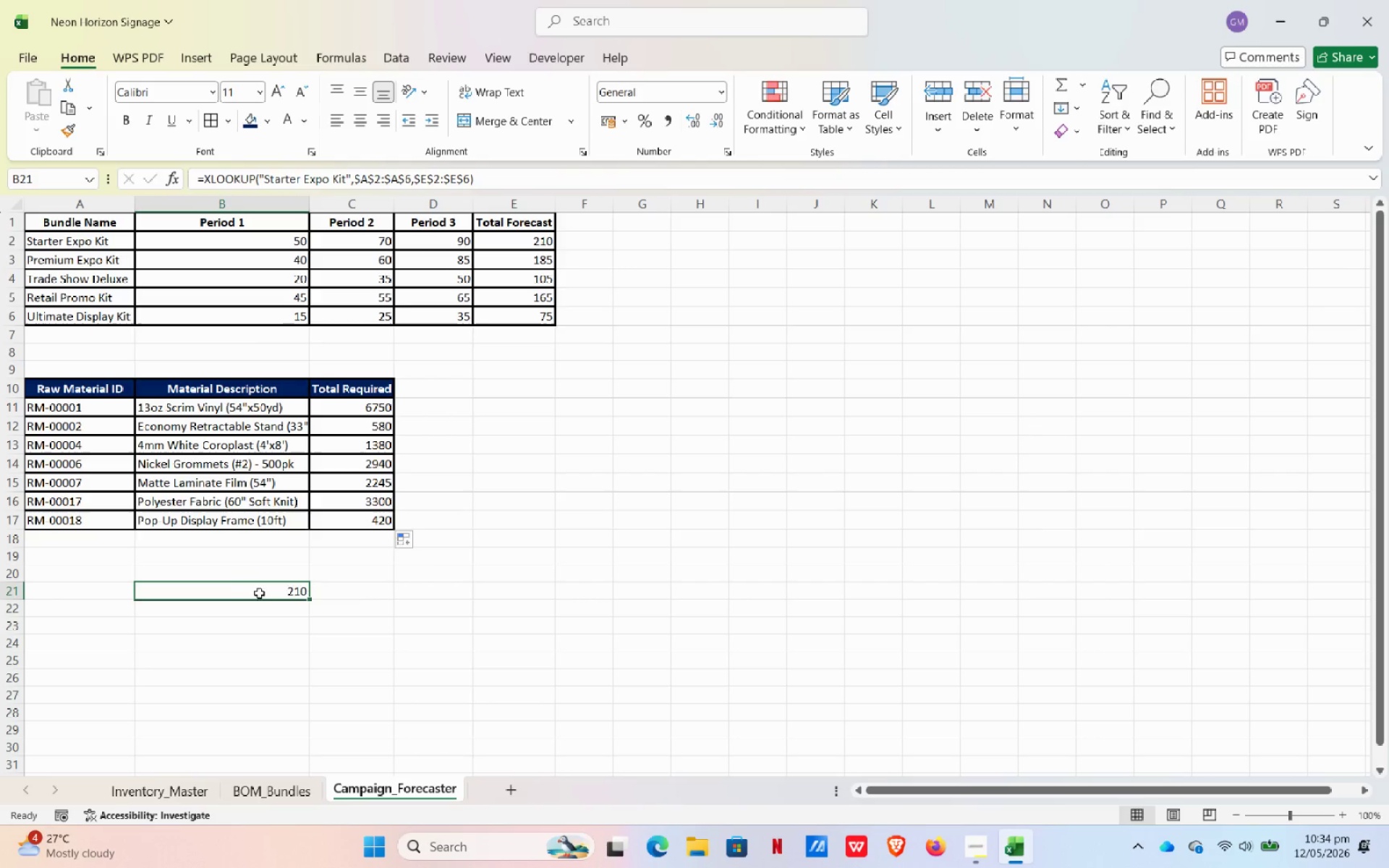 
key(Delete)
 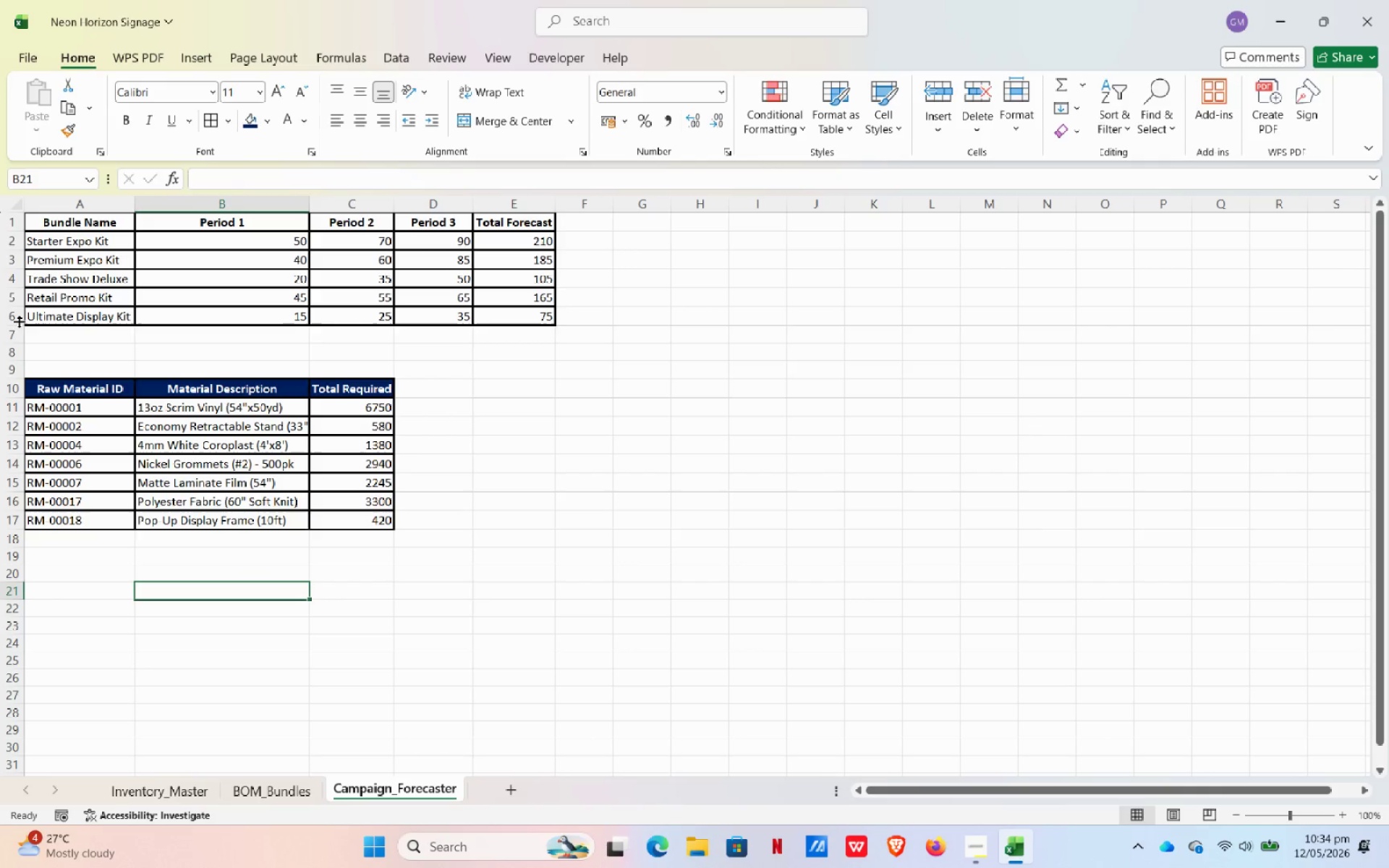 
scroll: coordinate [19, 321], scroll_direction: up, amount: 2.0
 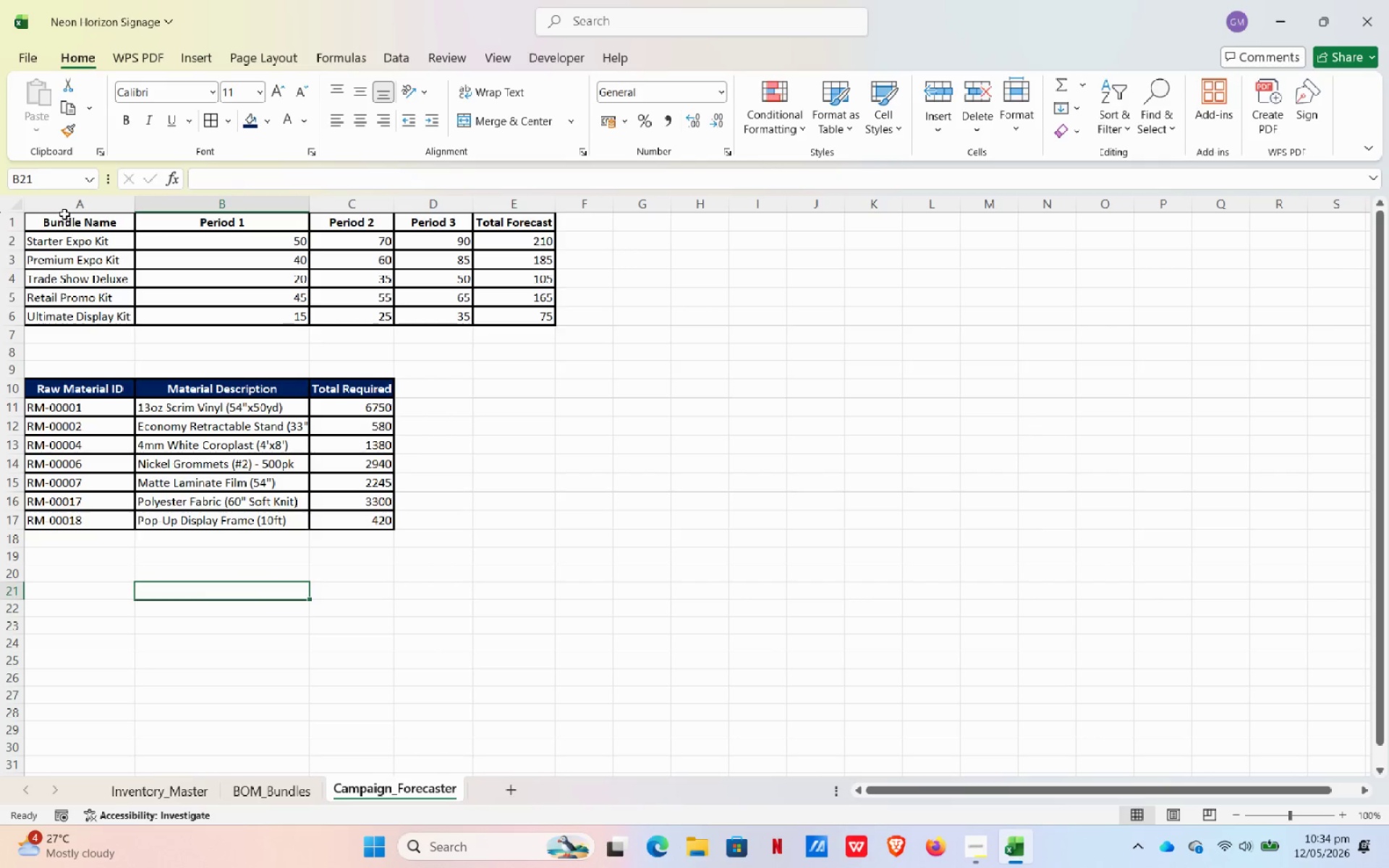 
left_click_drag(start_coordinate=[64, 214], to_coordinate=[508, 221])
 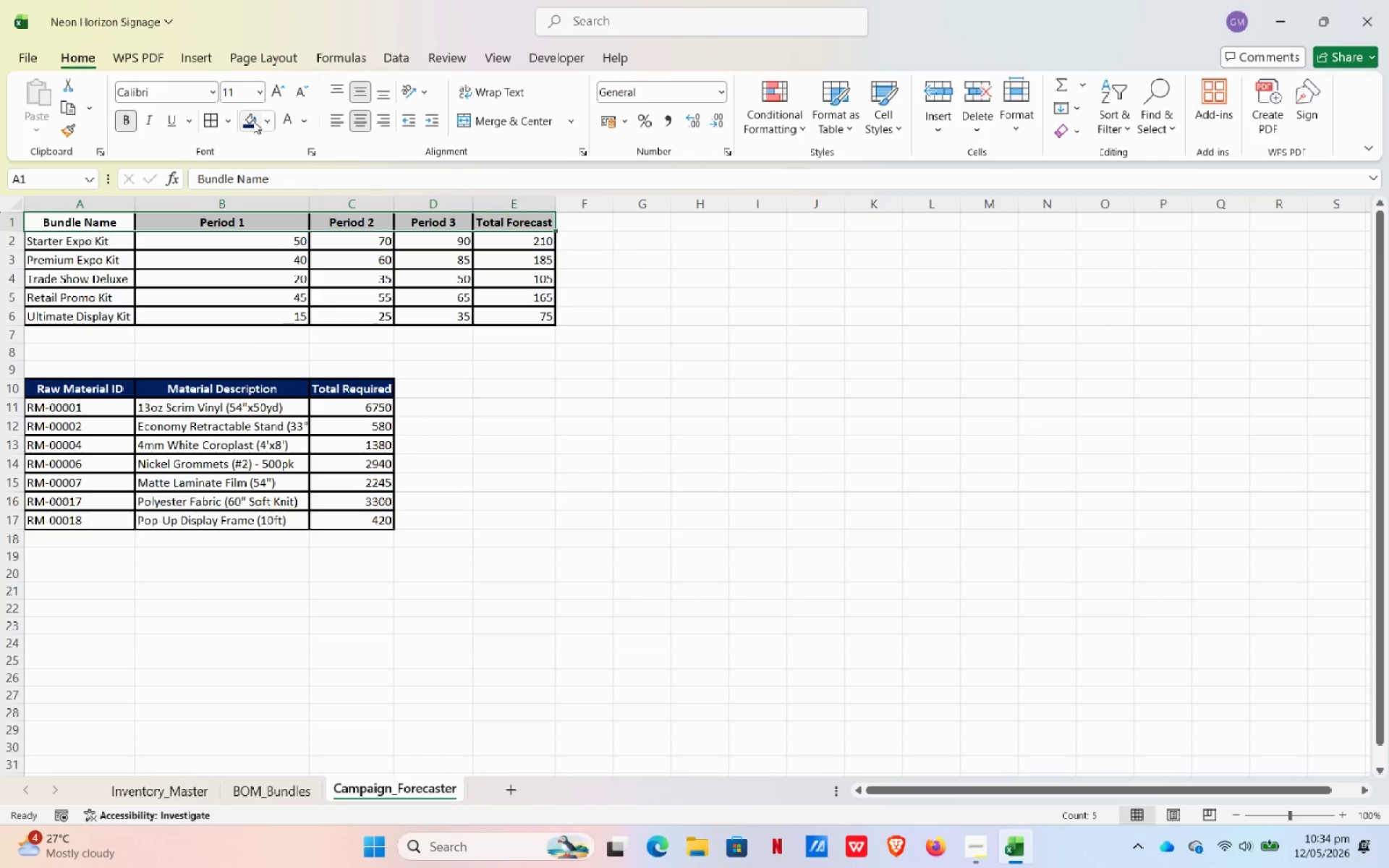 
left_click([252, 121])
 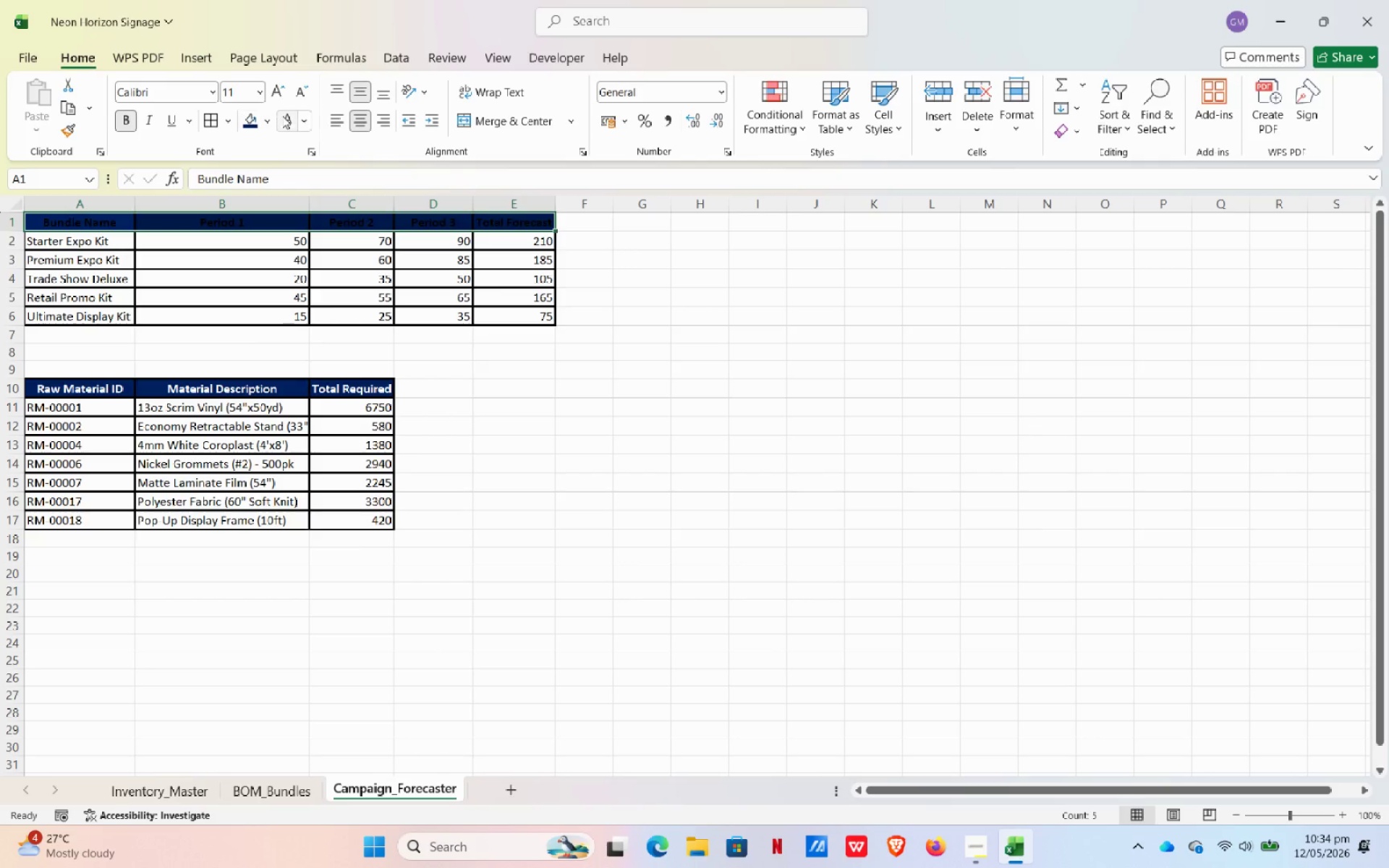 
left_click([282, 116])
 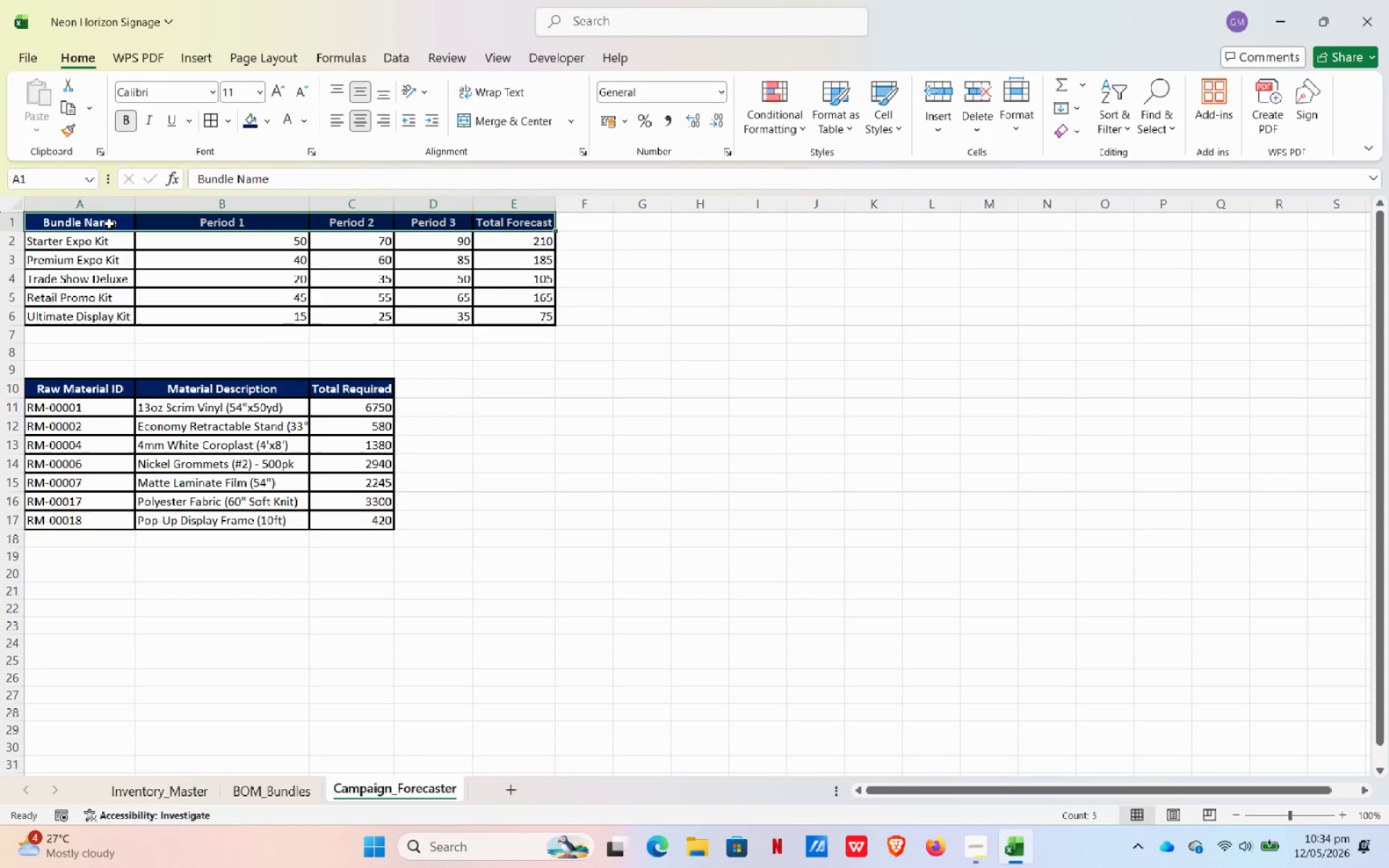 
left_click_drag(start_coordinate=[102, 221], to_coordinate=[513, 312])
 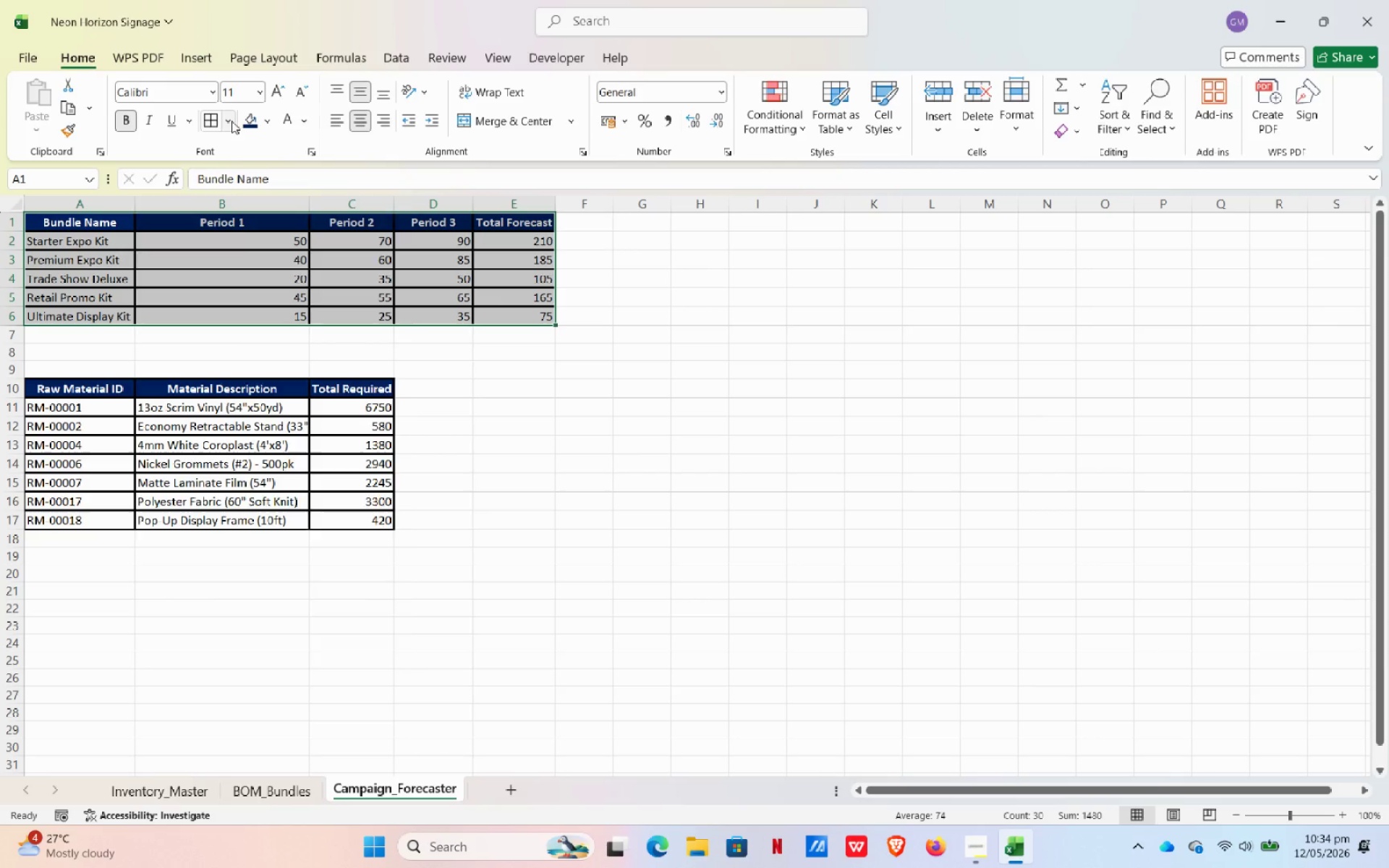 
left_click([232, 121])
 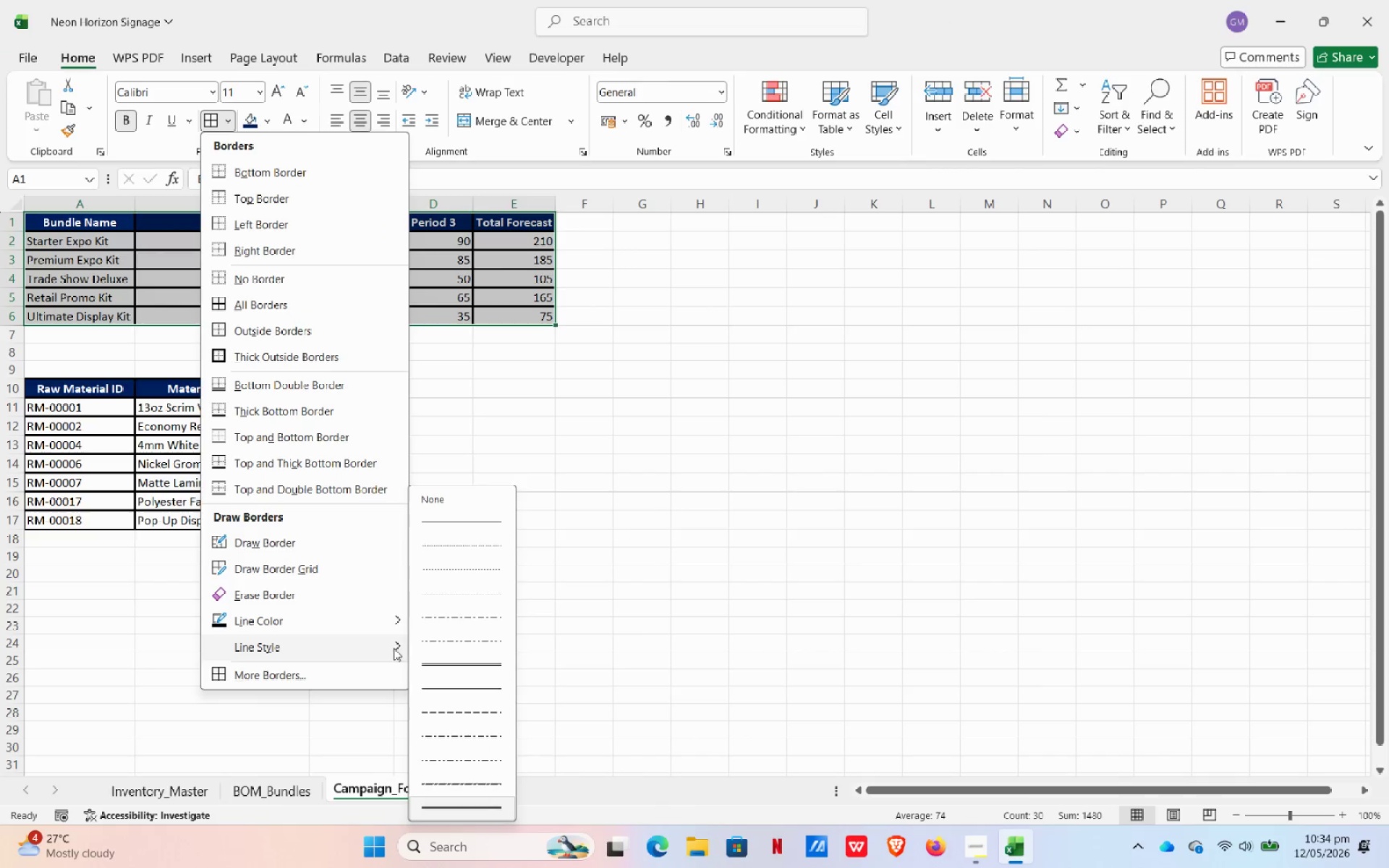 
left_click([449, 682])
 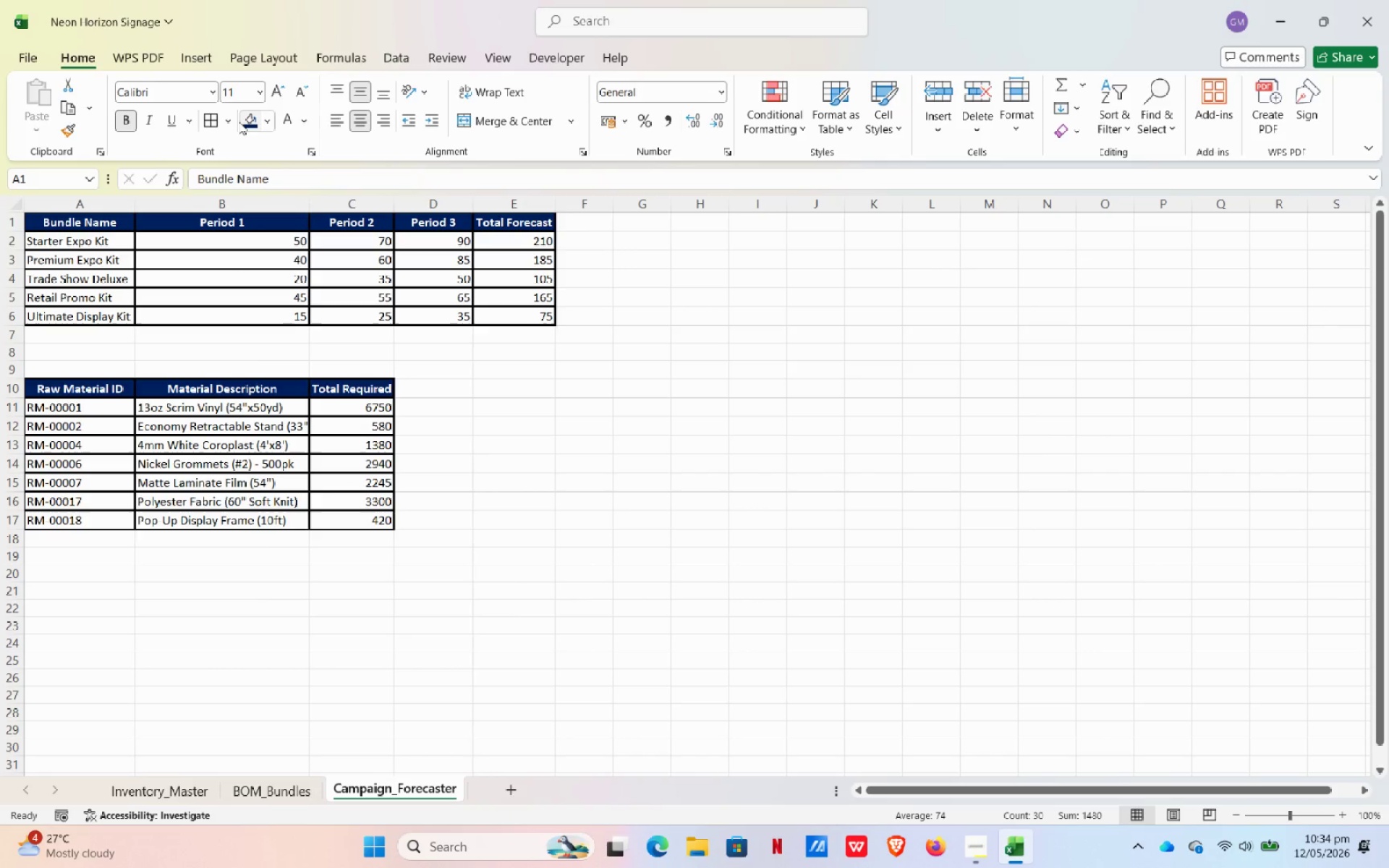 
left_click([211, 116])
 